 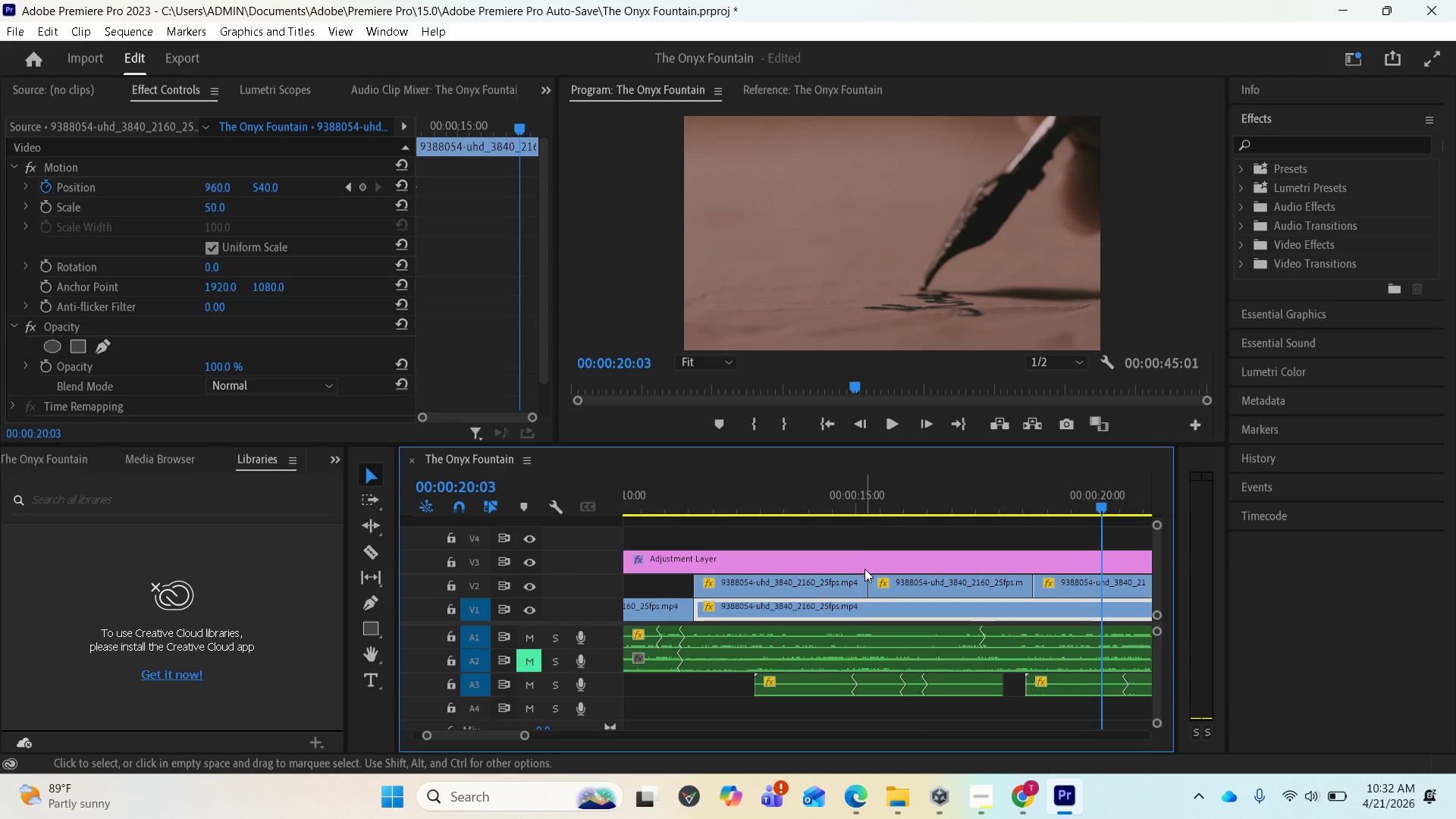 
key(Control+Z)
 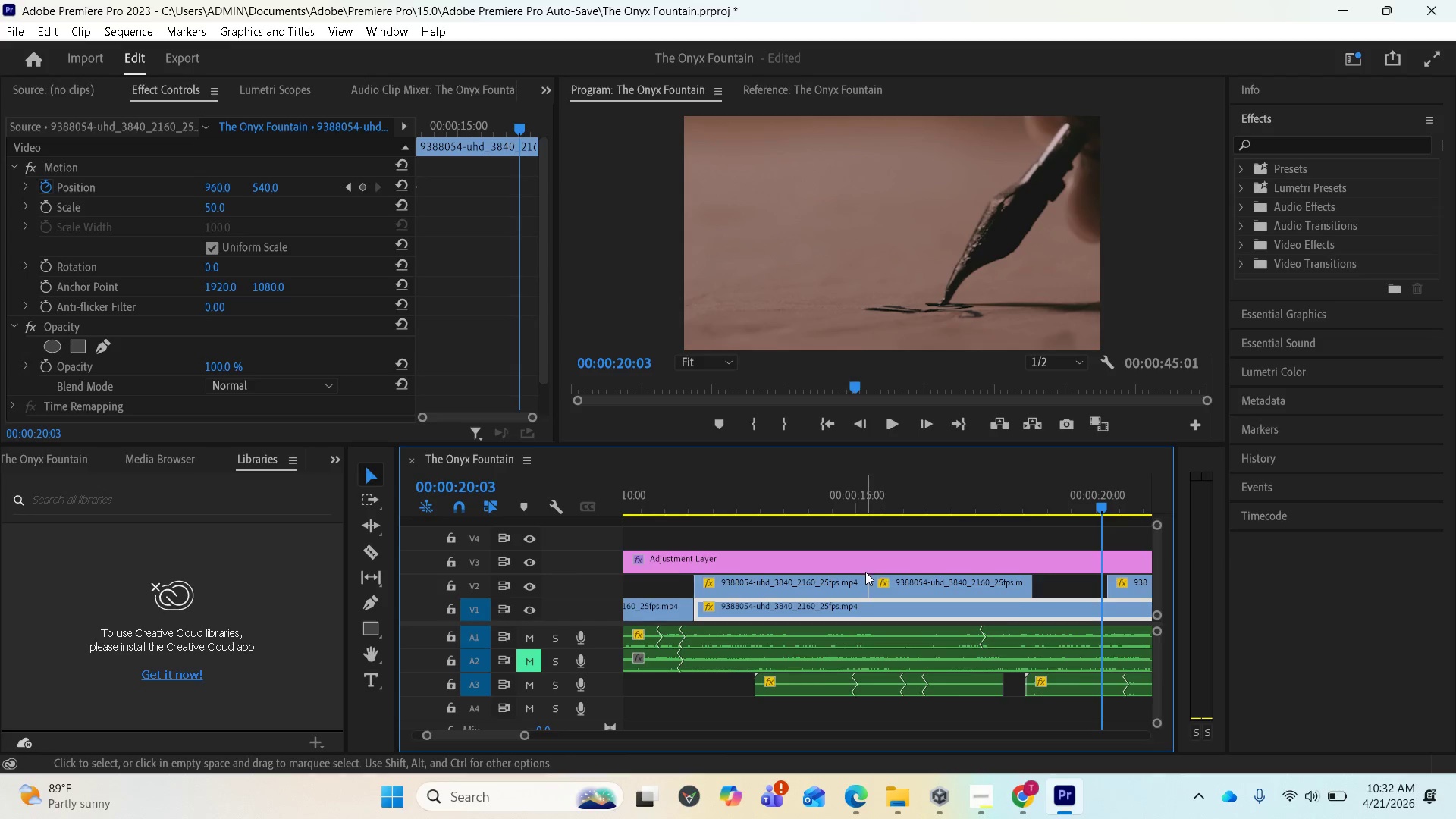 
scroll: coordinate [865, 572], scroll_direction: down, amount: 4.0
 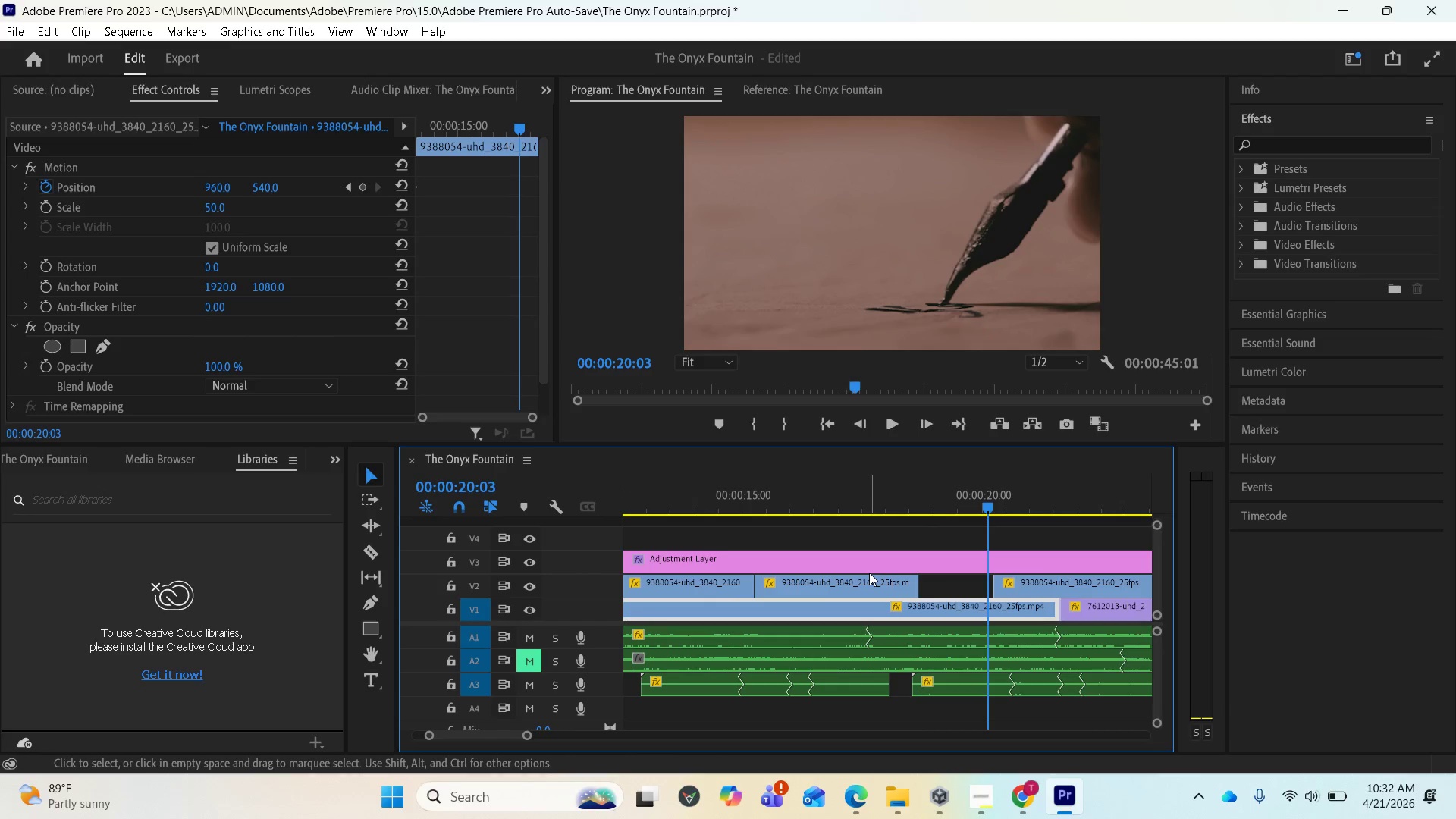 
key(Control+Z)
 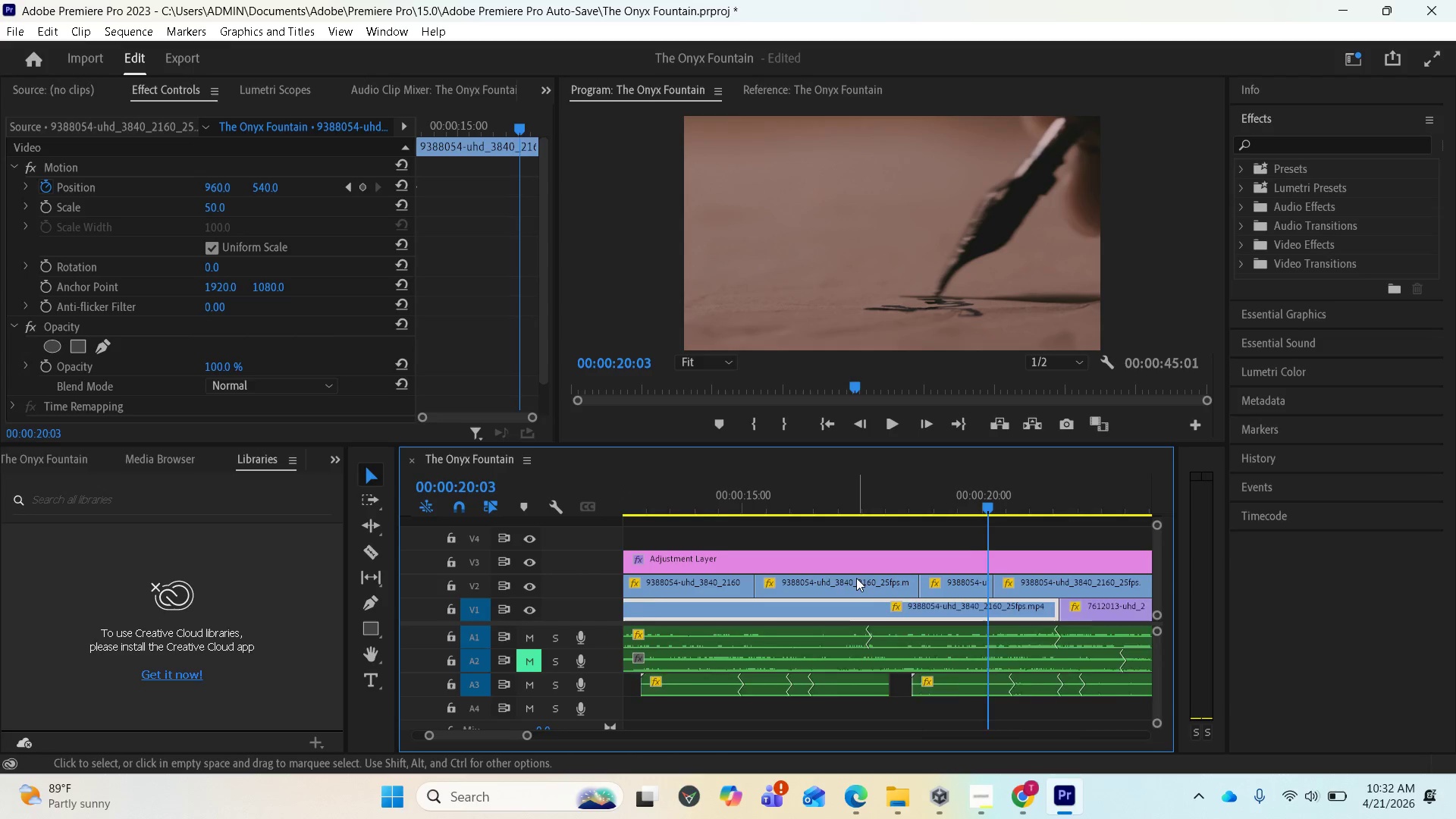 
scroll: coordinate [852, 579], scroll_direction: up, amount: 4.0
 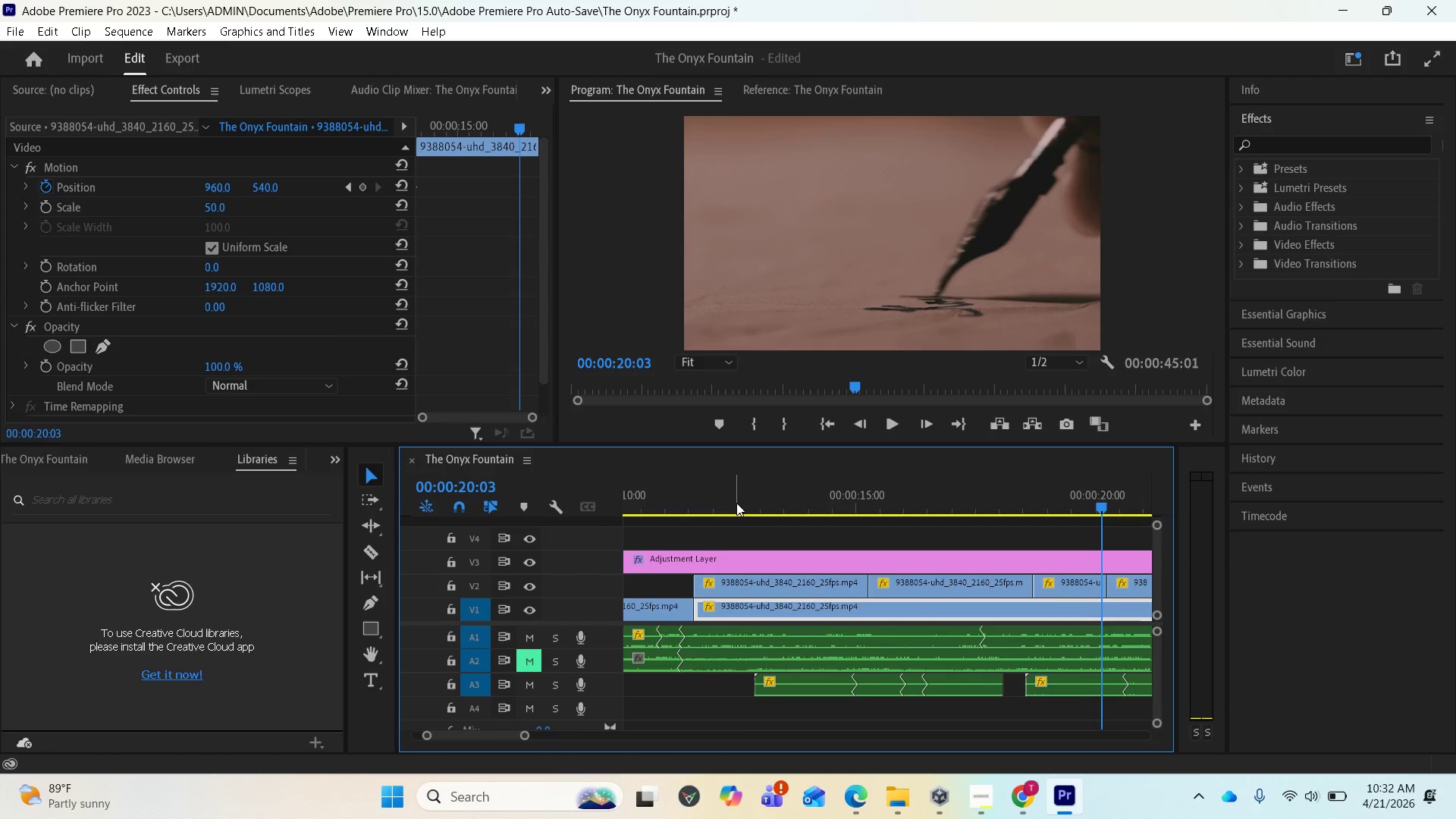 
left_click([736, 500])
 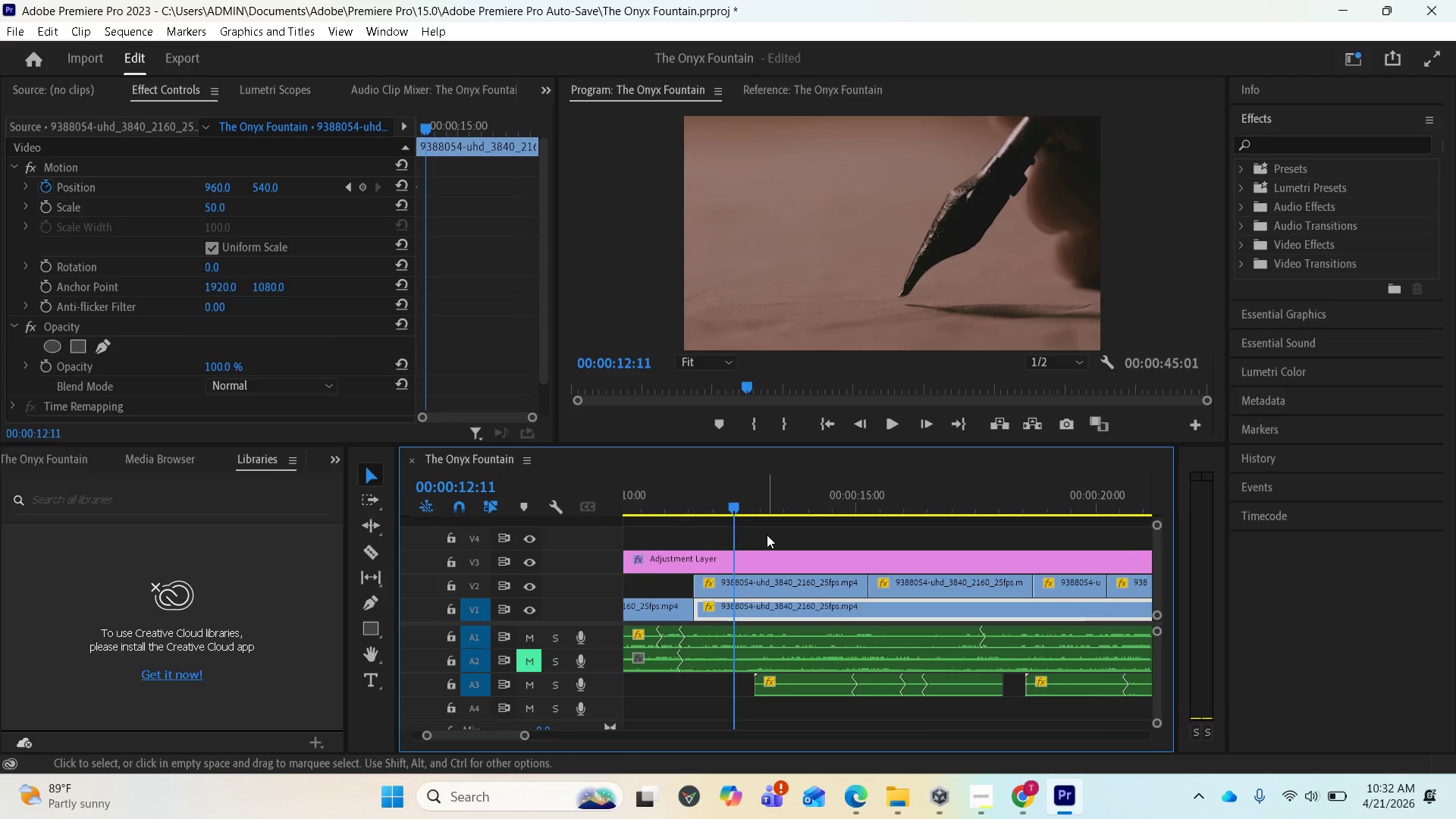 
key(Space)
 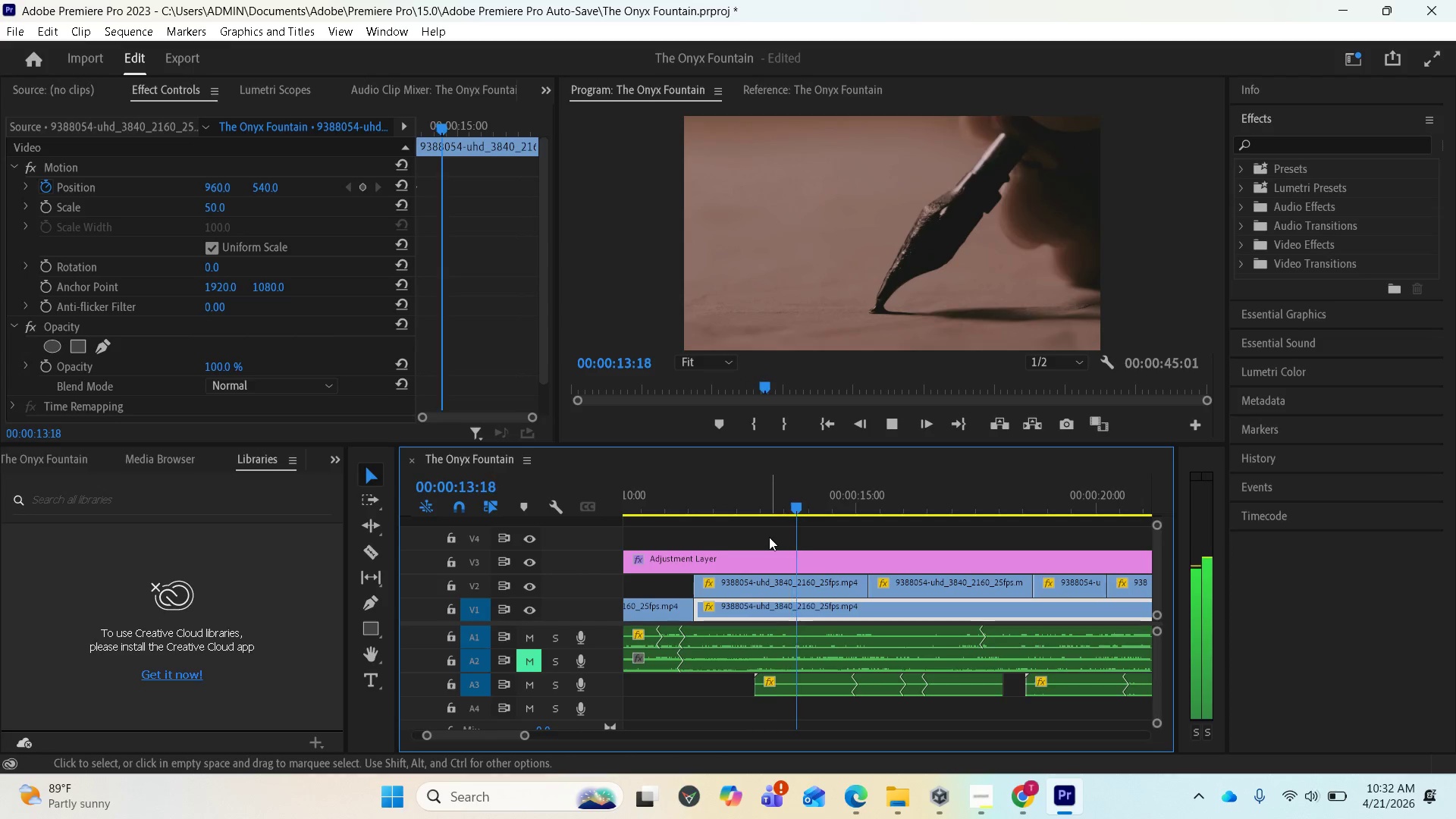 
key(Space)
 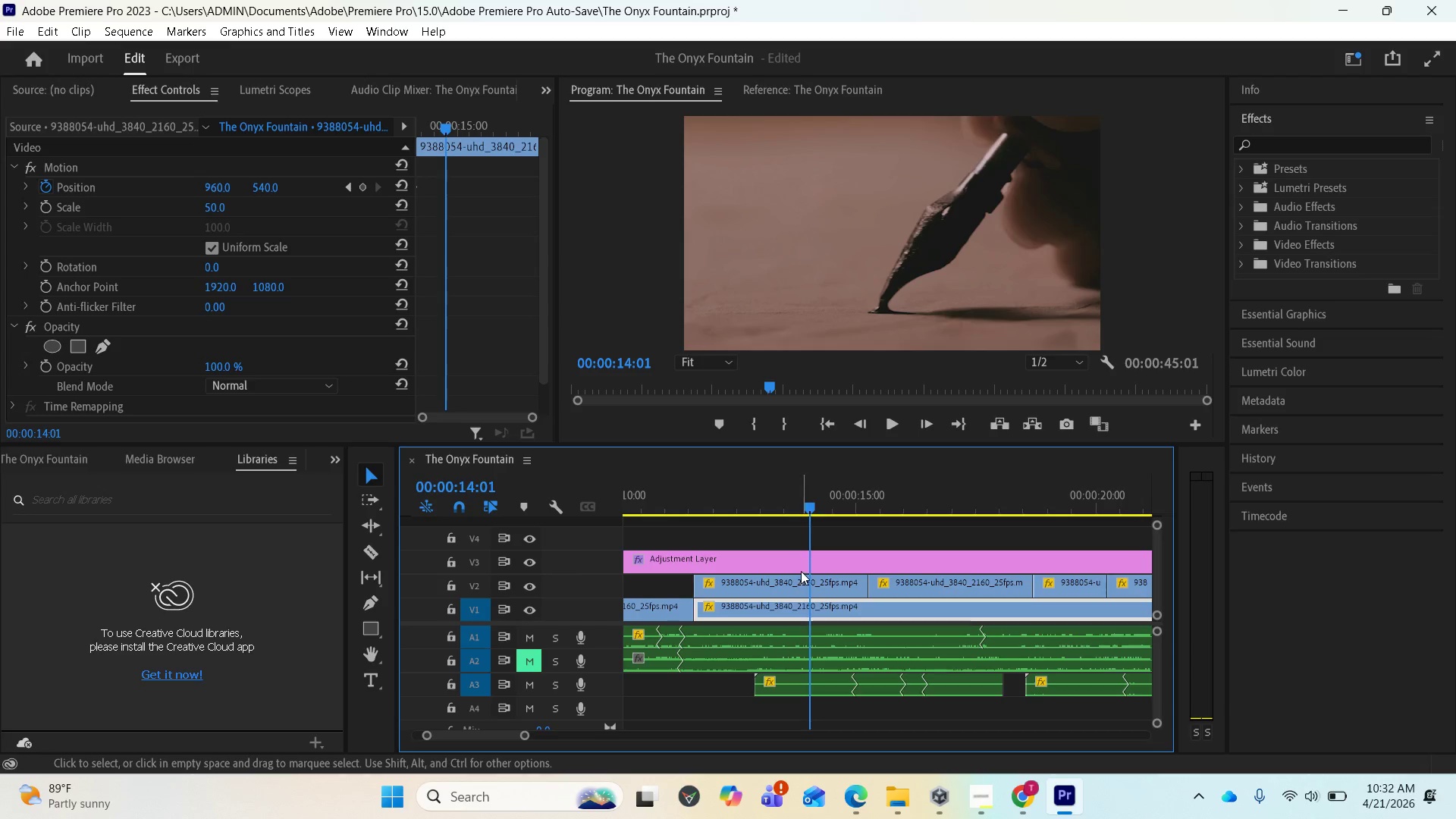 
wait(5.03)
 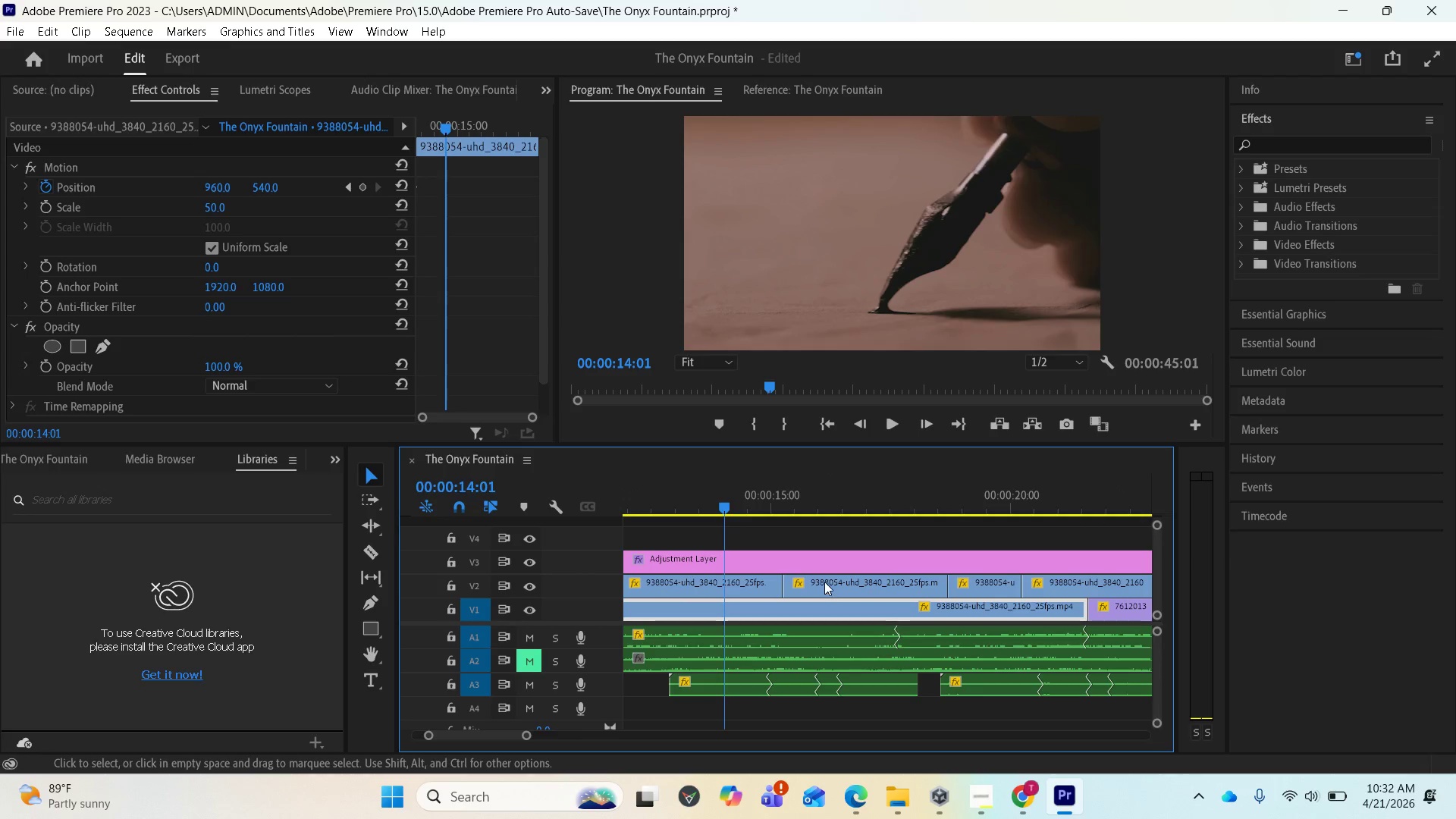 
key(Space)
 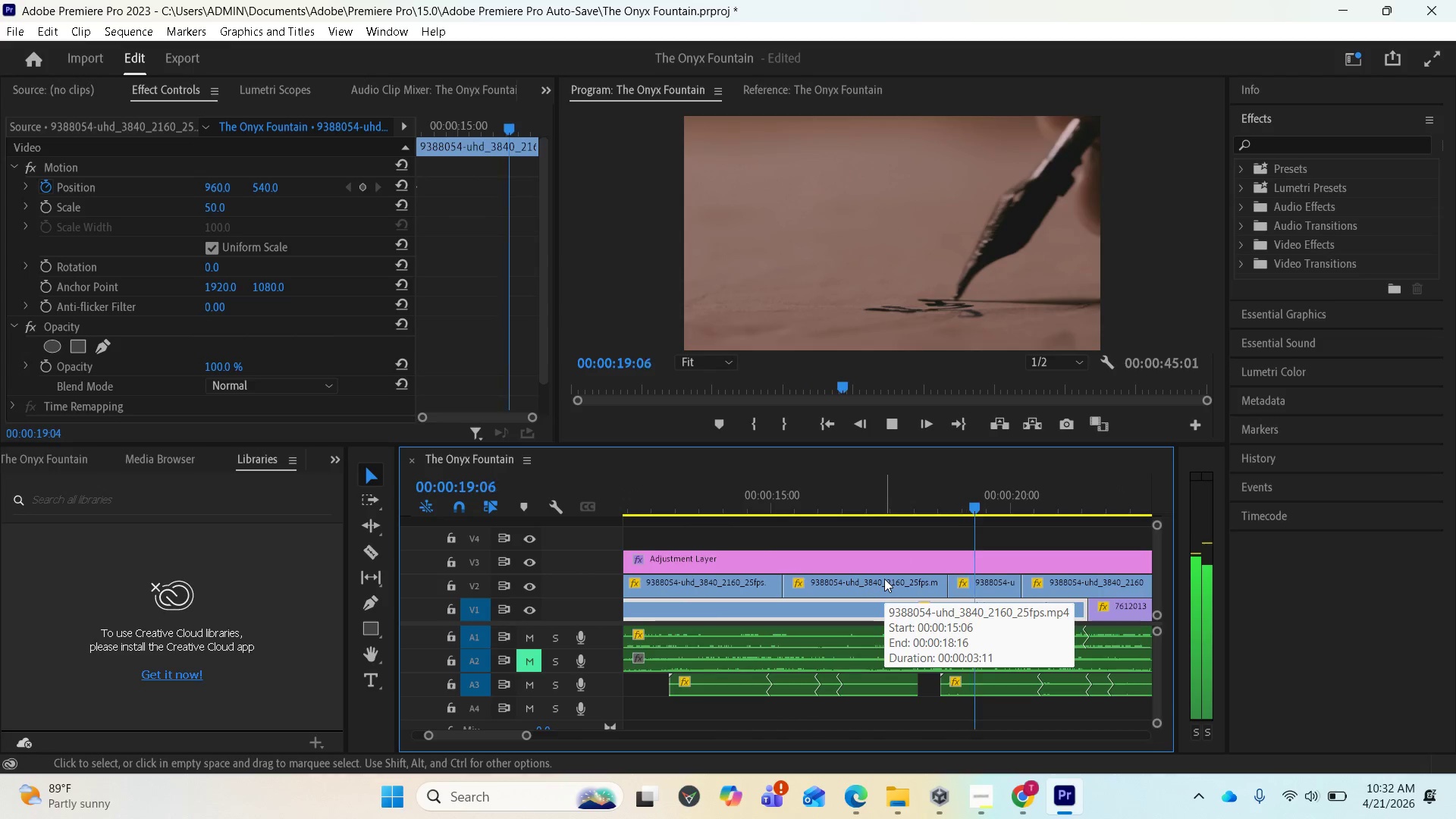 
scroll: coordinate [817, 576], scroll_direction: down, amount: 3.0
 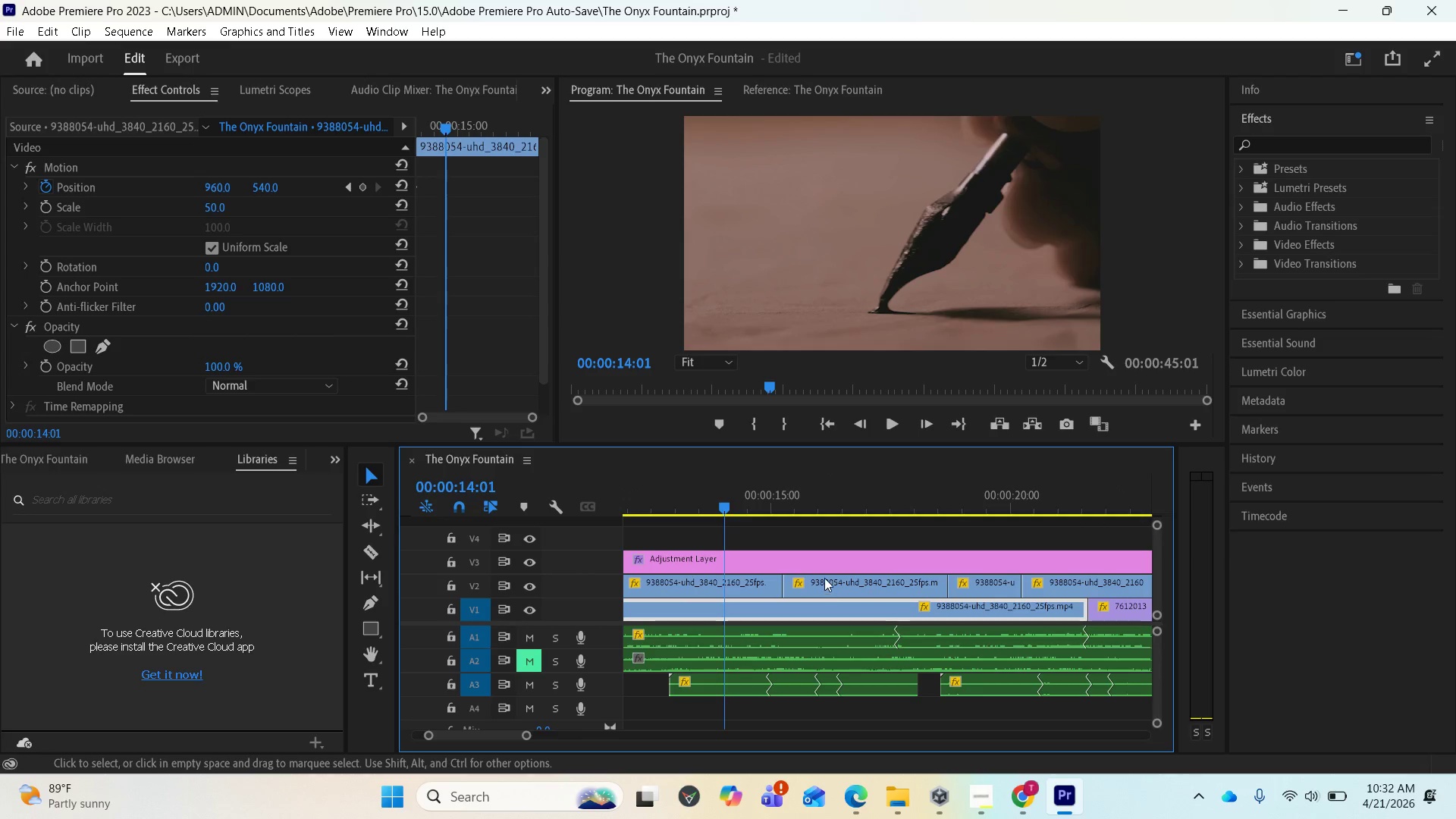 
wait(6.93)
 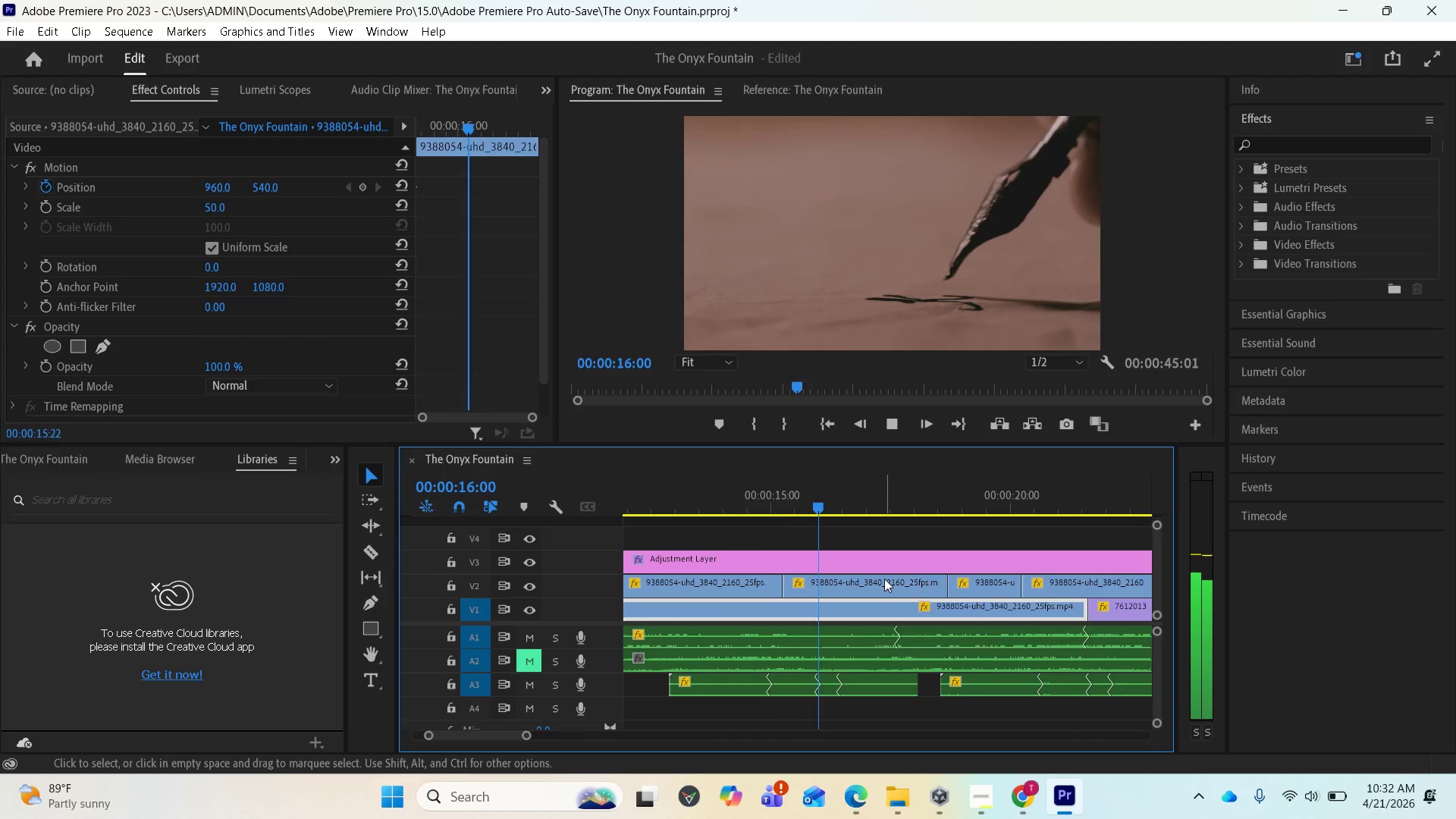 
key(Space)
 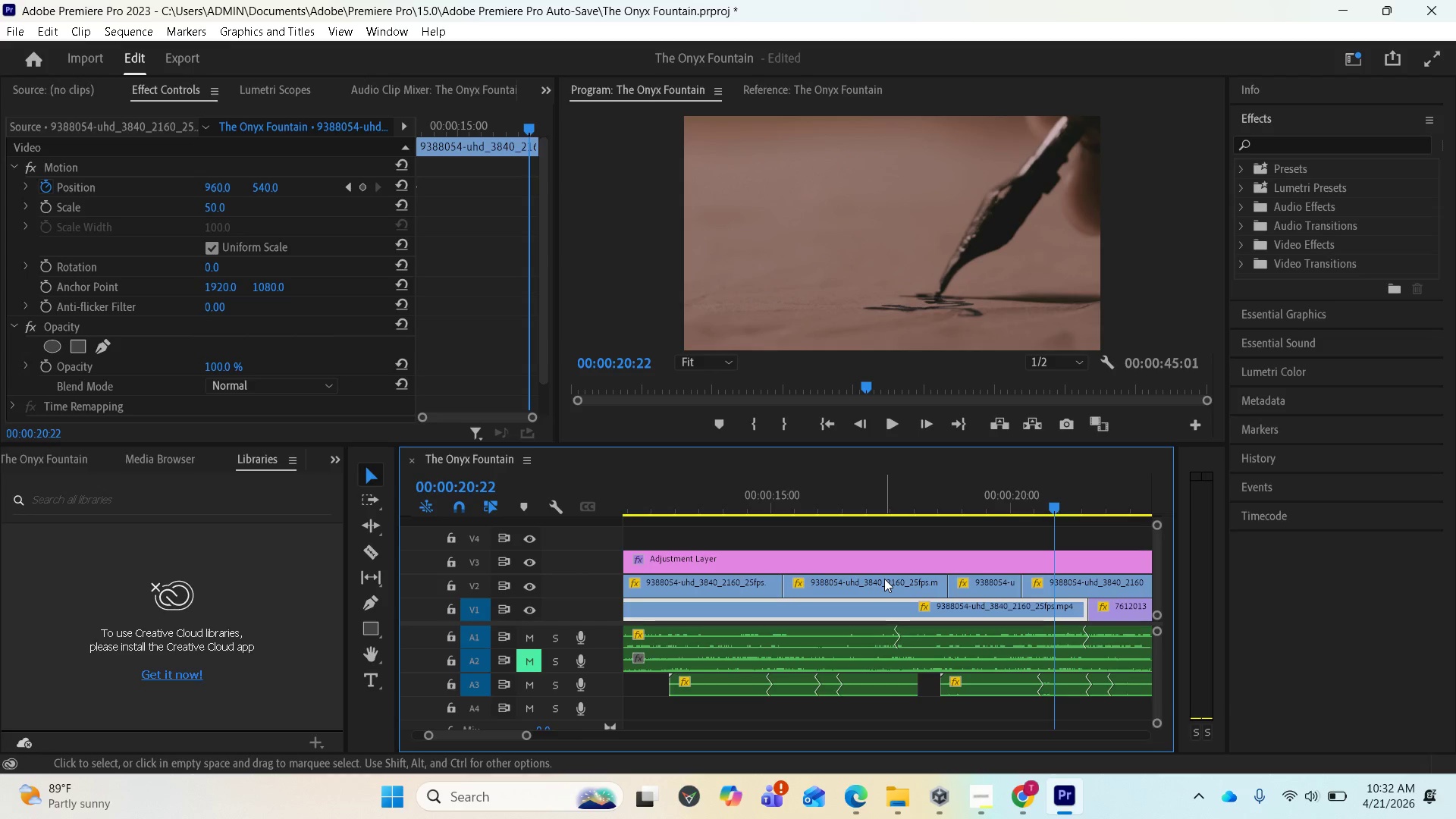 
scroll: coordinate [889, 576], scroll_direction: down, amount: 10.0
 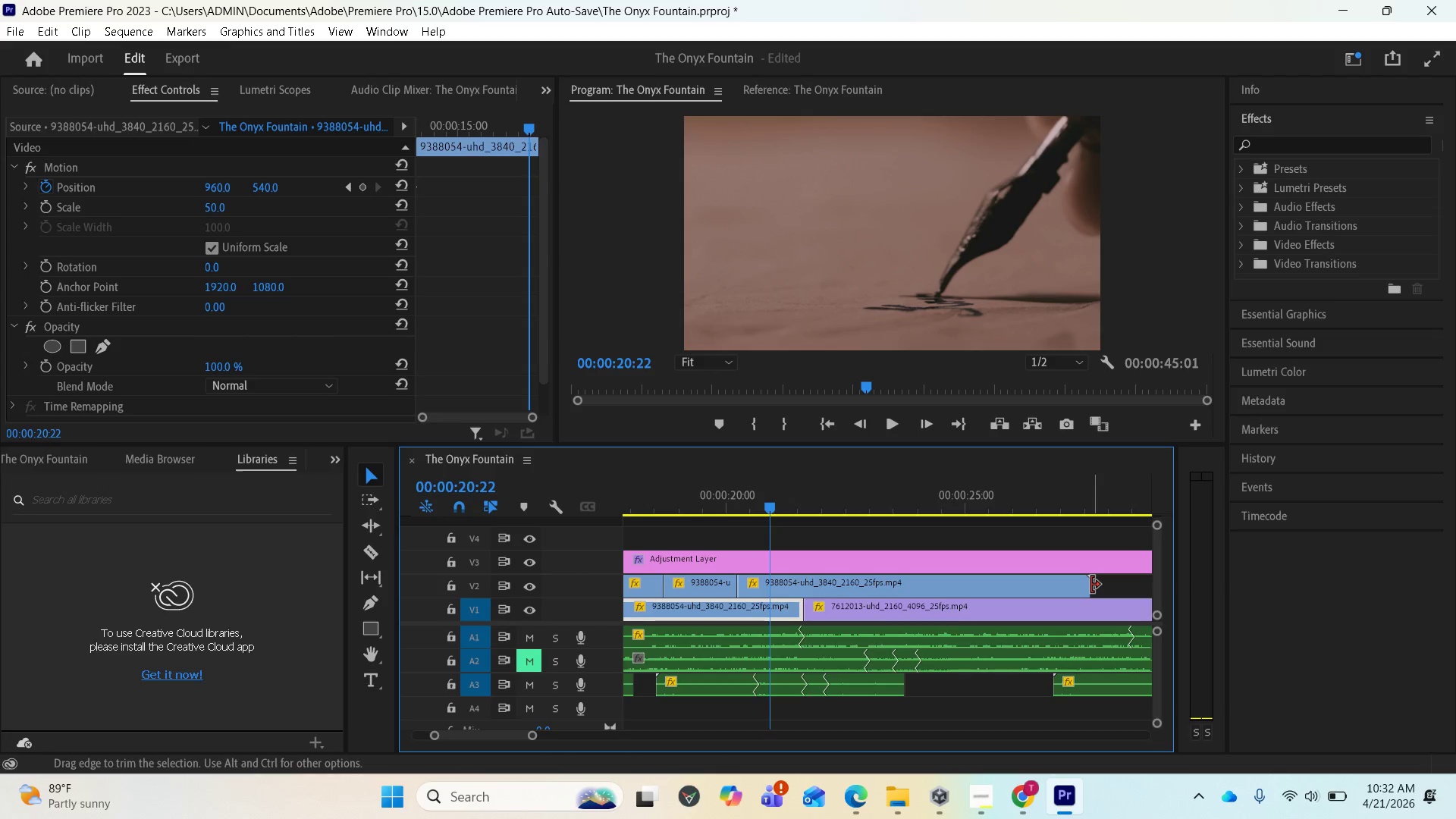 
left_click_drag(start_coordinate=[1091, 585], to_coordinate=[810, 592])
 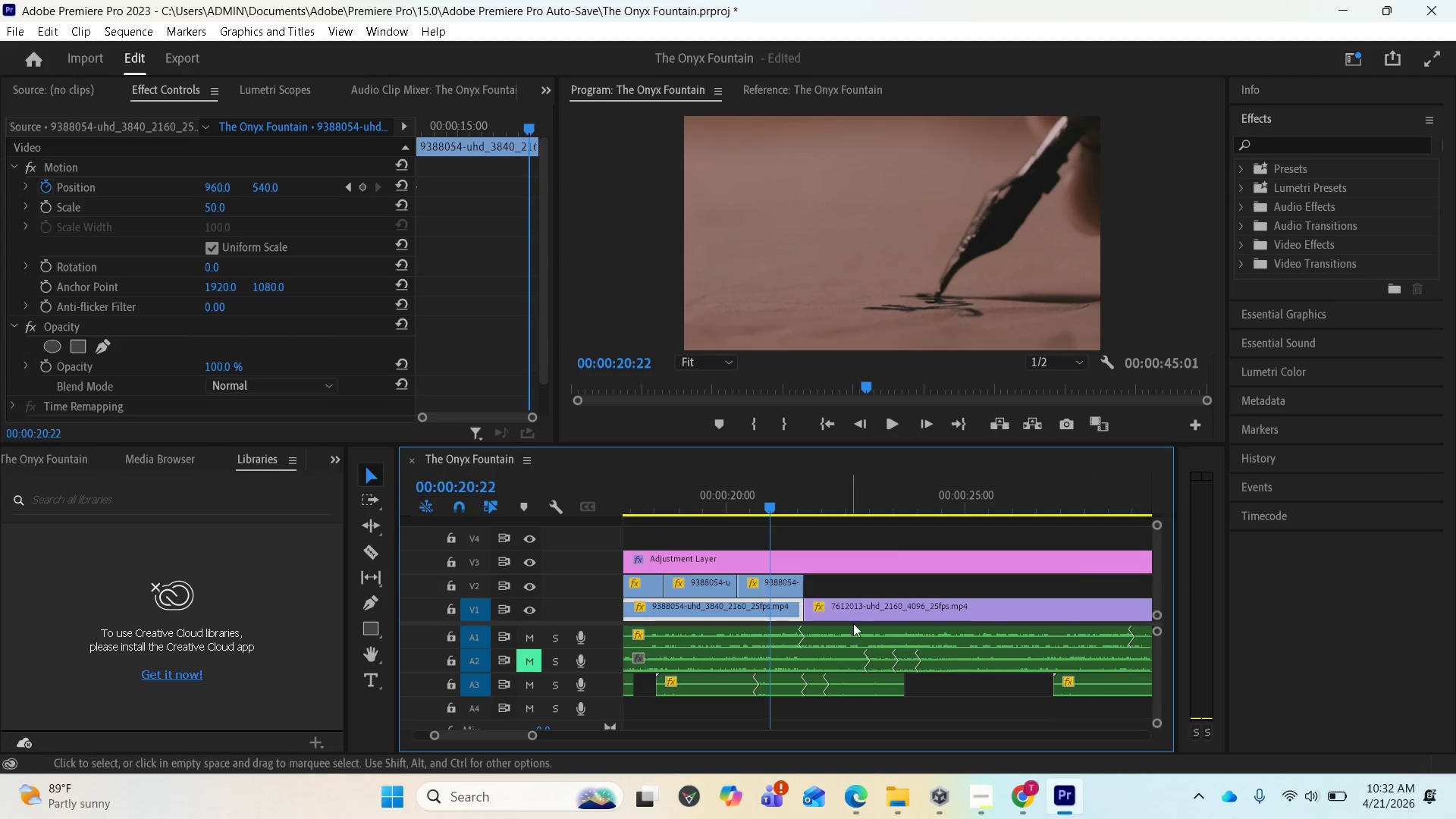 
mouse_move([824, 606])
 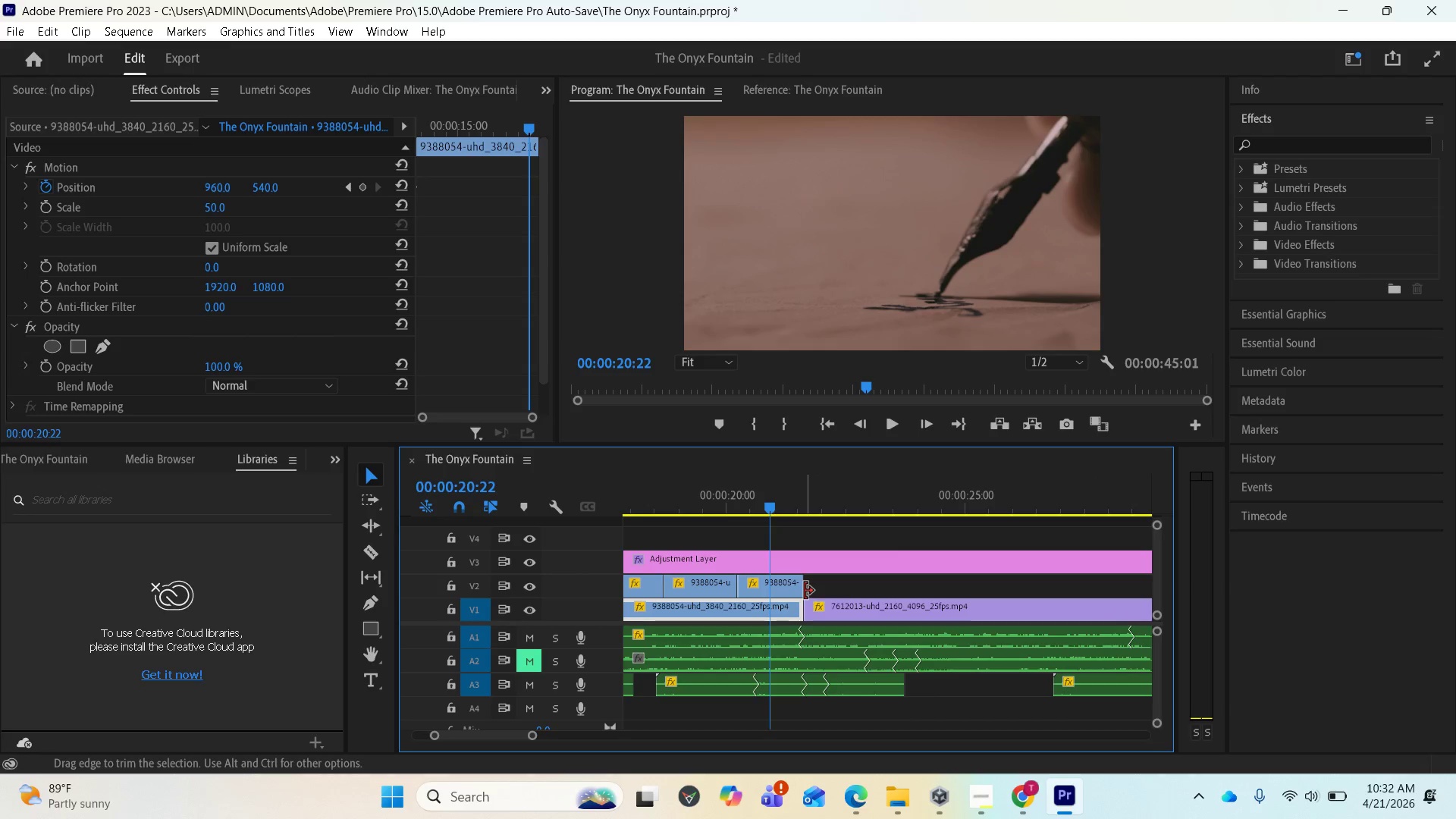 
hold_key(key=ControlLeft, duration=0.45)
 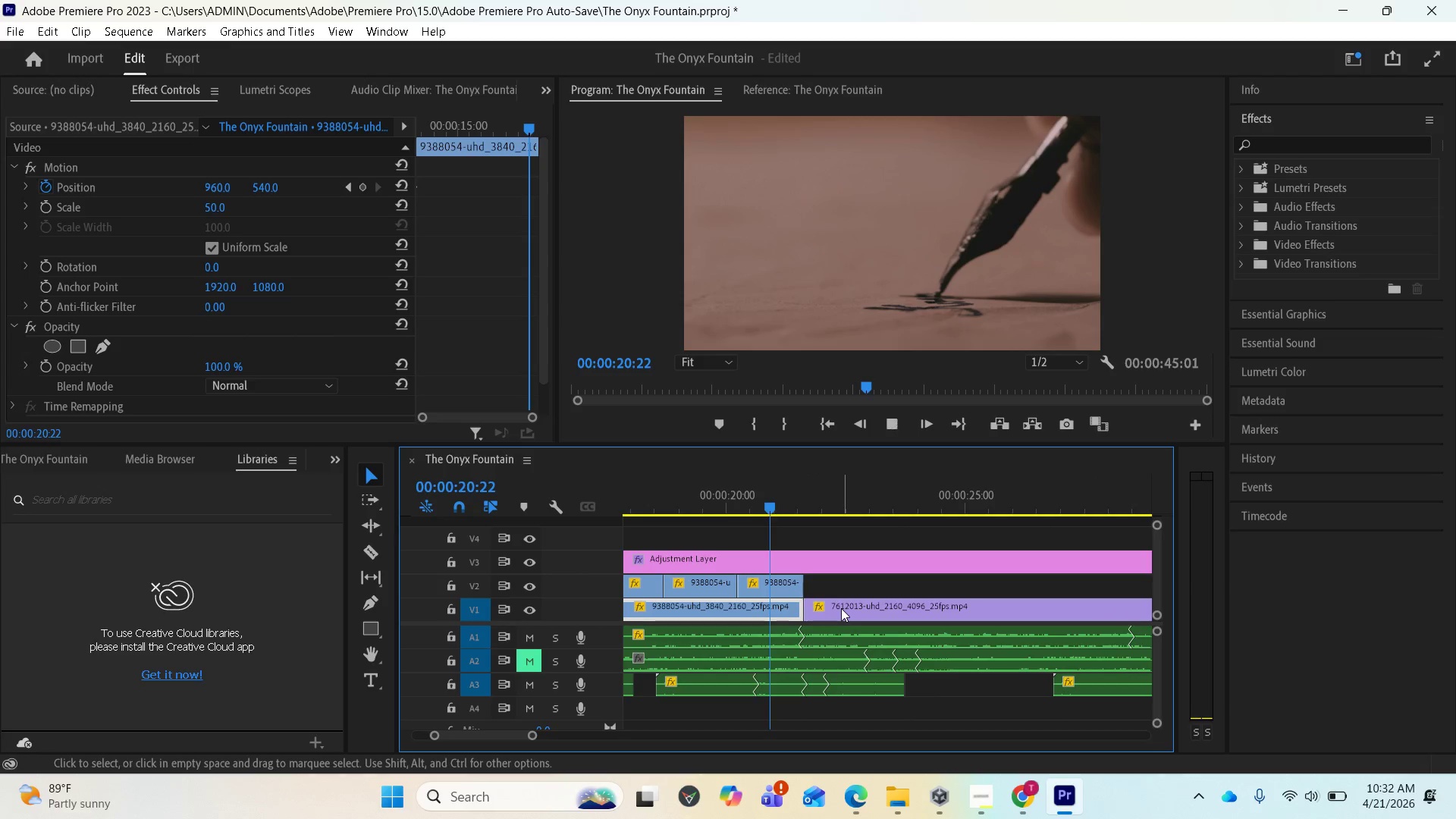 
key(Space)
 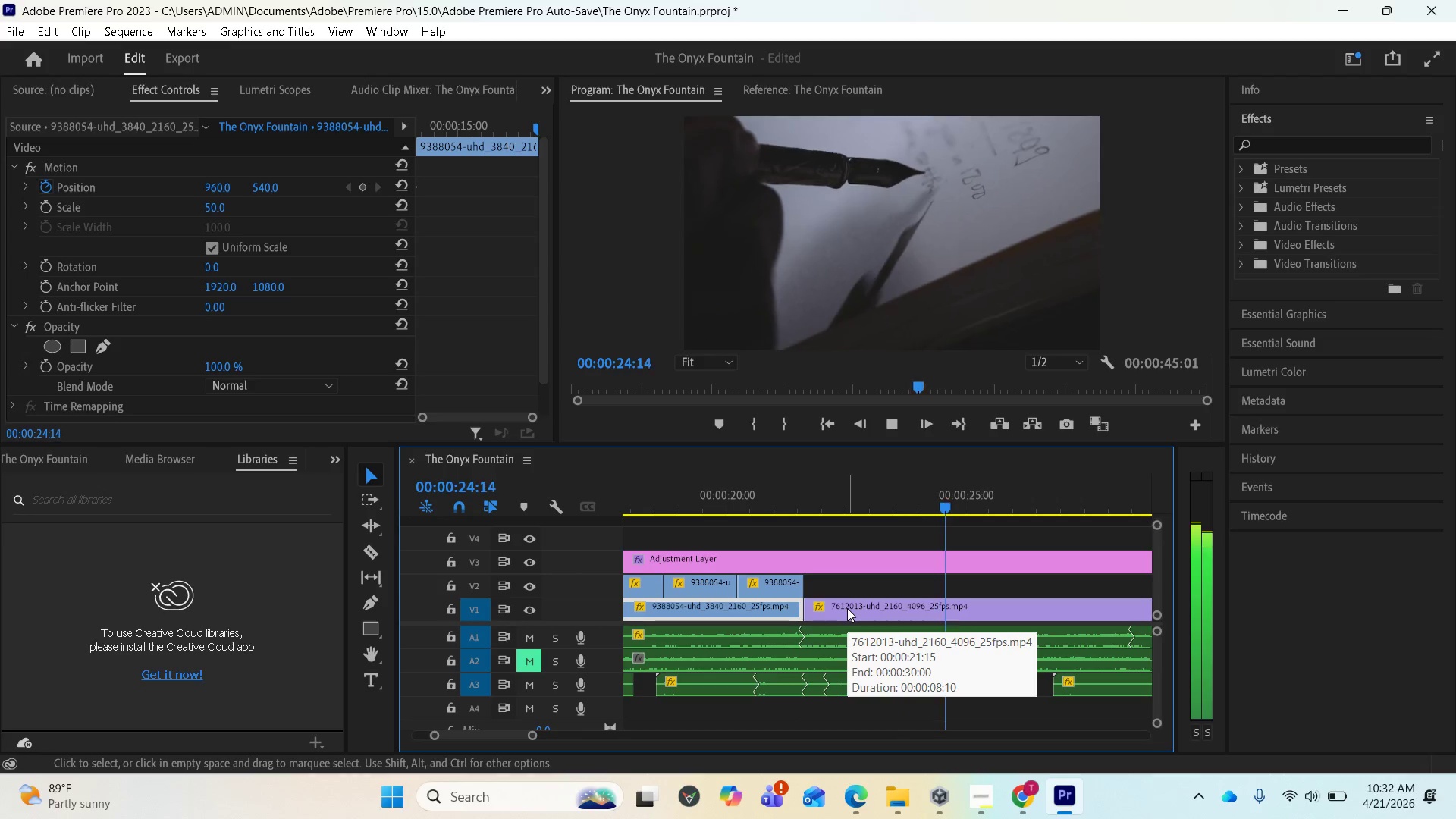 
key(Space)
 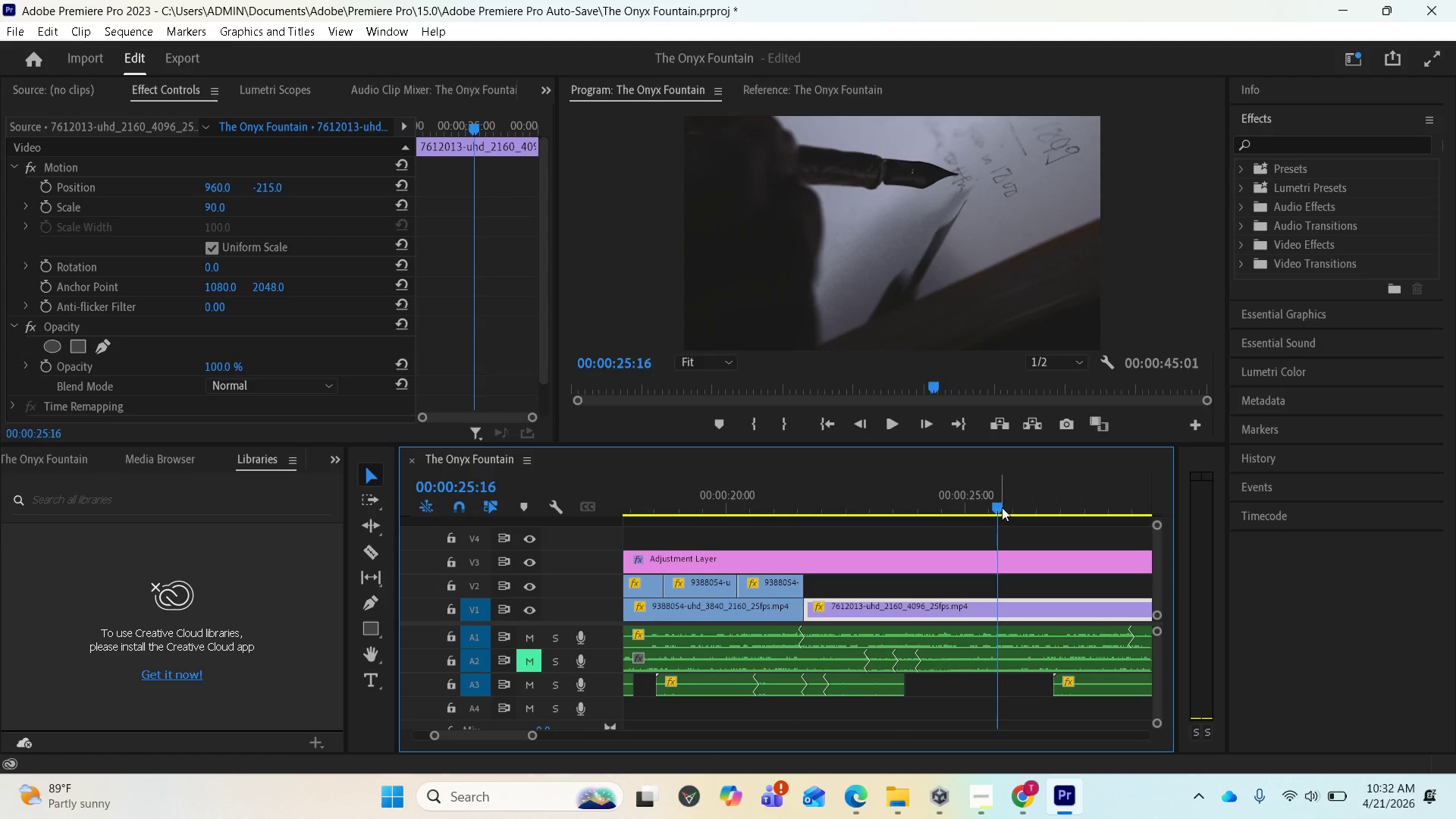 
scroll: coordinate [987, 569], scroll_direction: down, amount: 6.0
 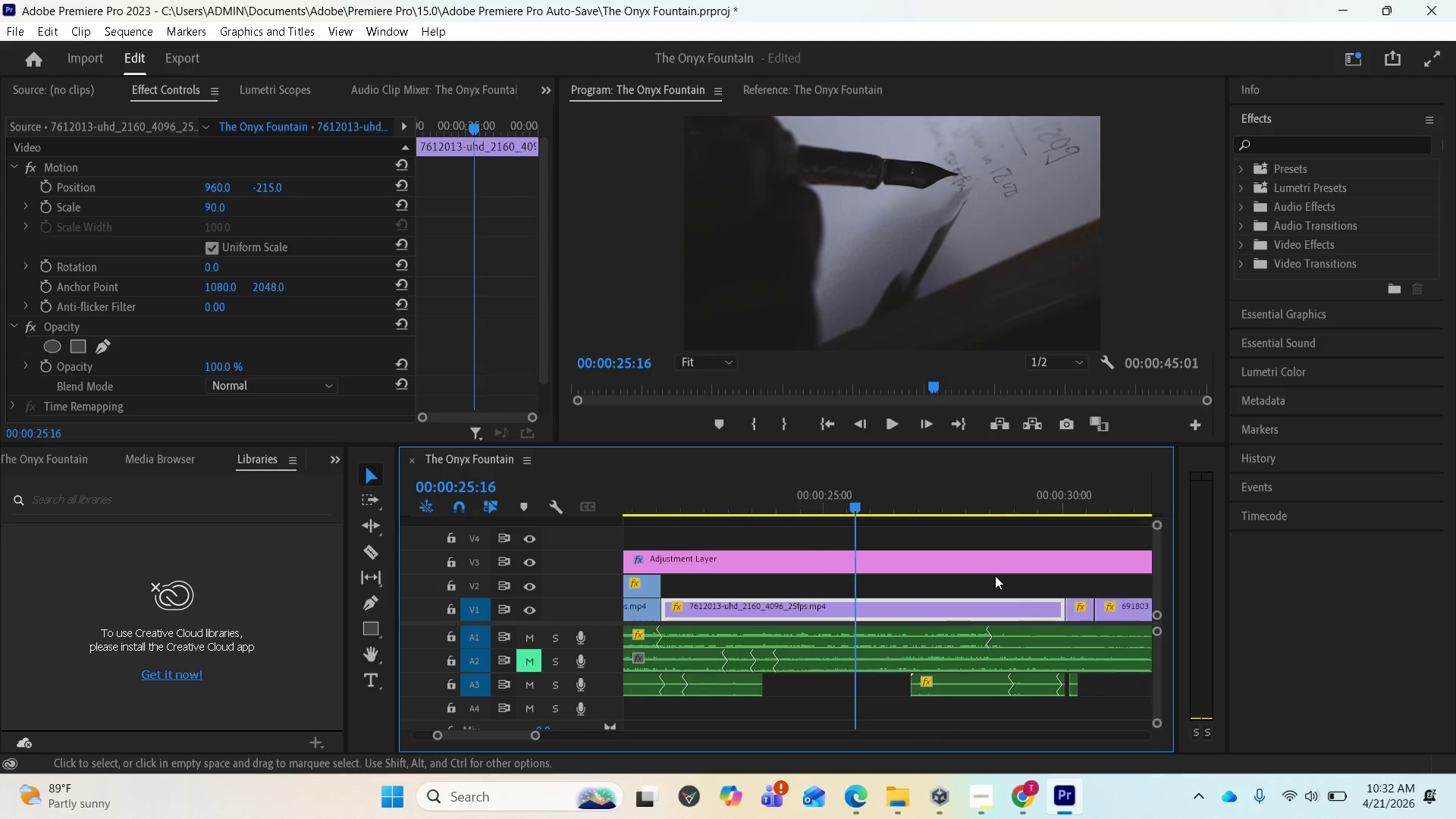 
scroll: coordinate [979, 572], scroll_direction: up, amount: 5.0
 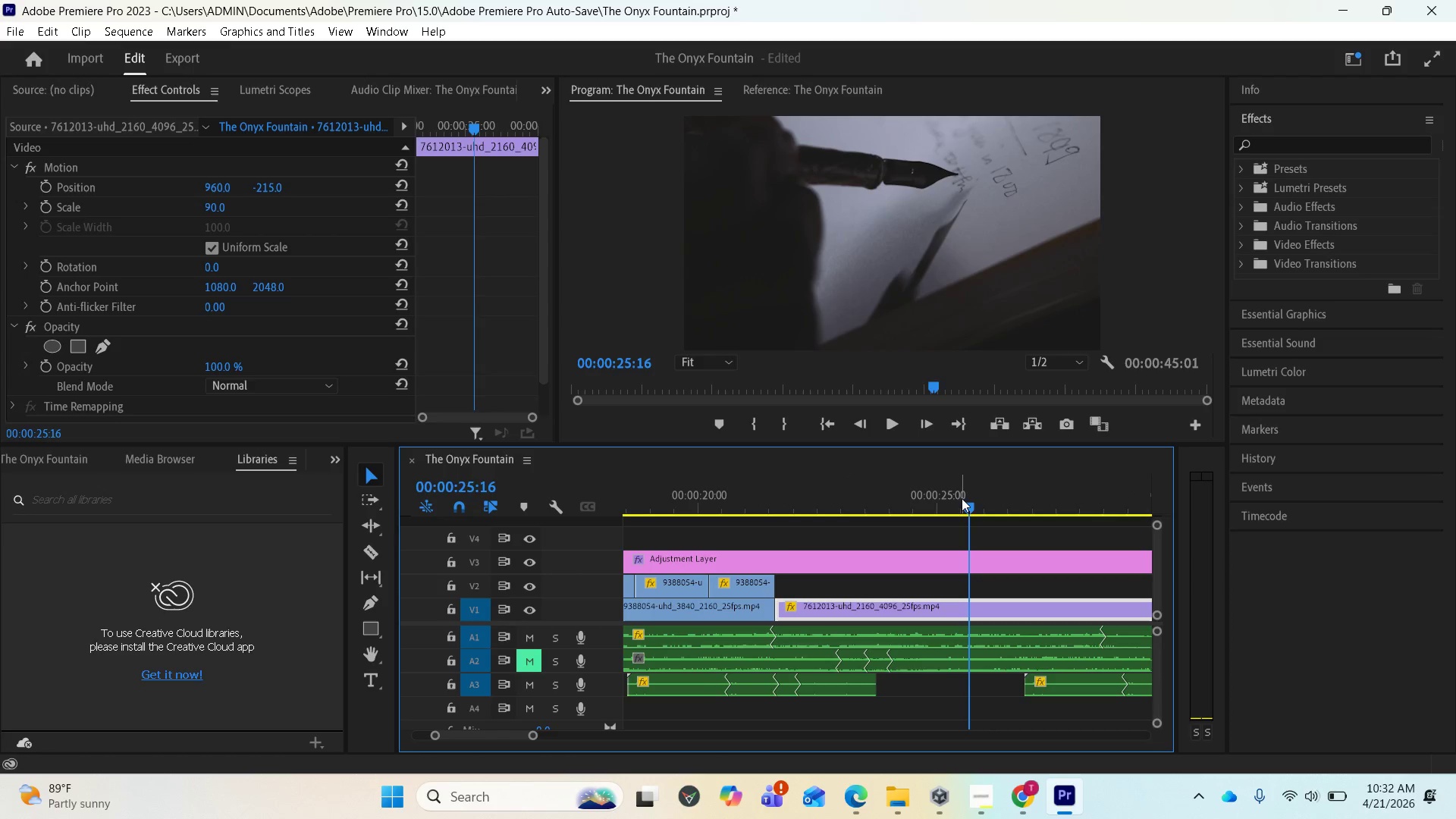 
left_click_drag(start_coordinate=[959, 504], to_coordinate=[883, 508])
 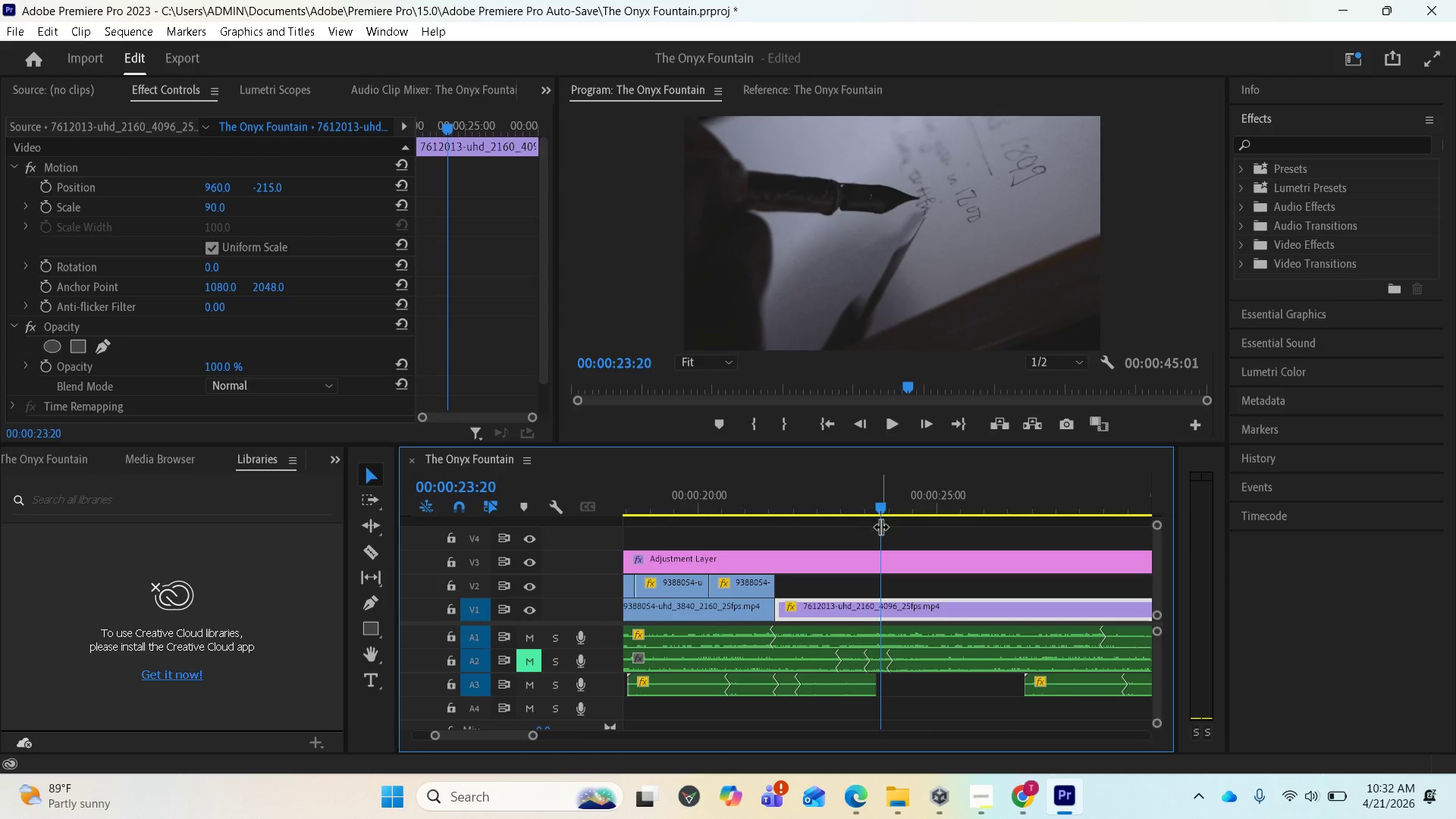 
left_click_drag(start_coordinate=[880, 504], to_coordinate=[825, 500])
 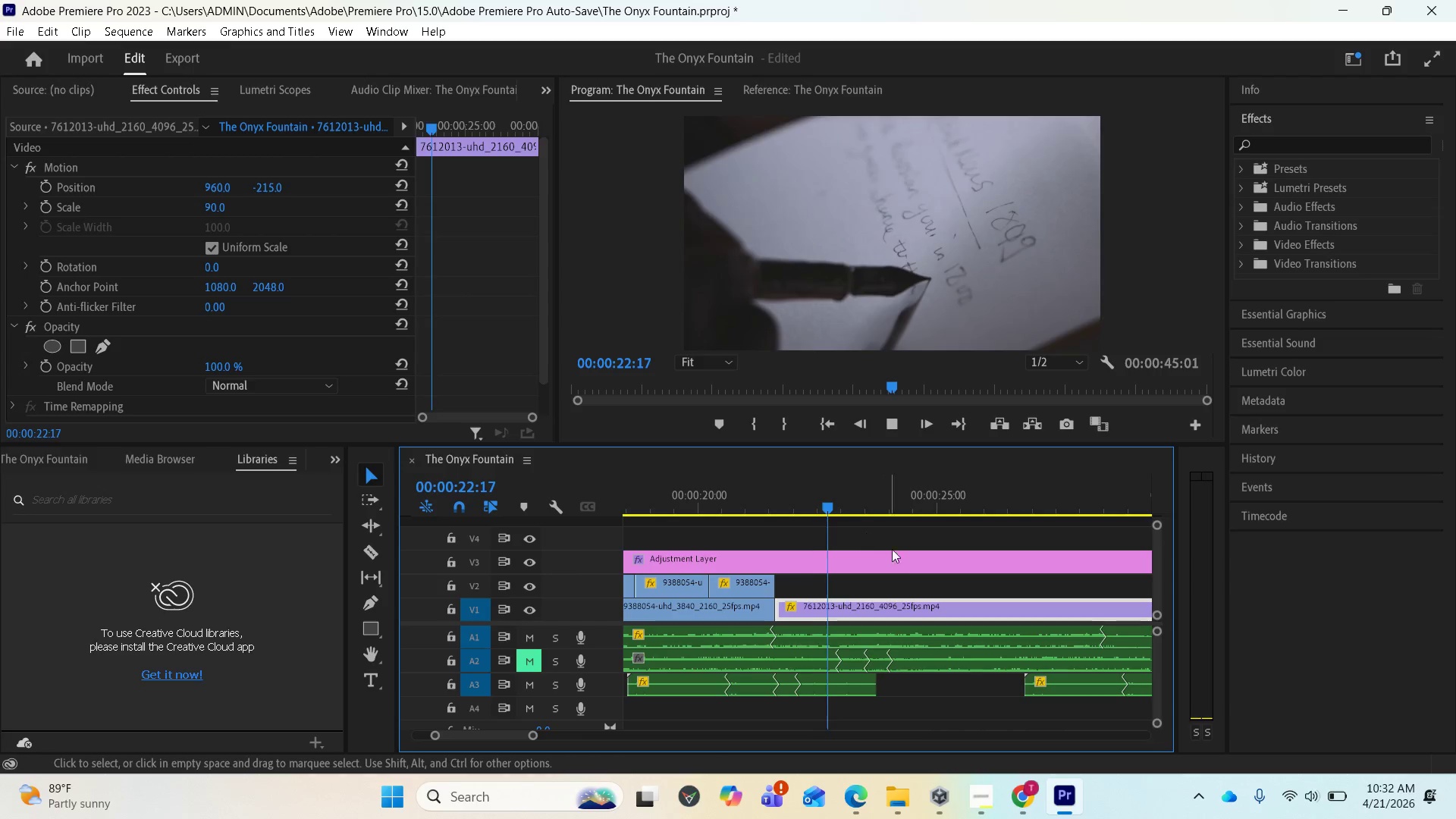 
key(Space)
 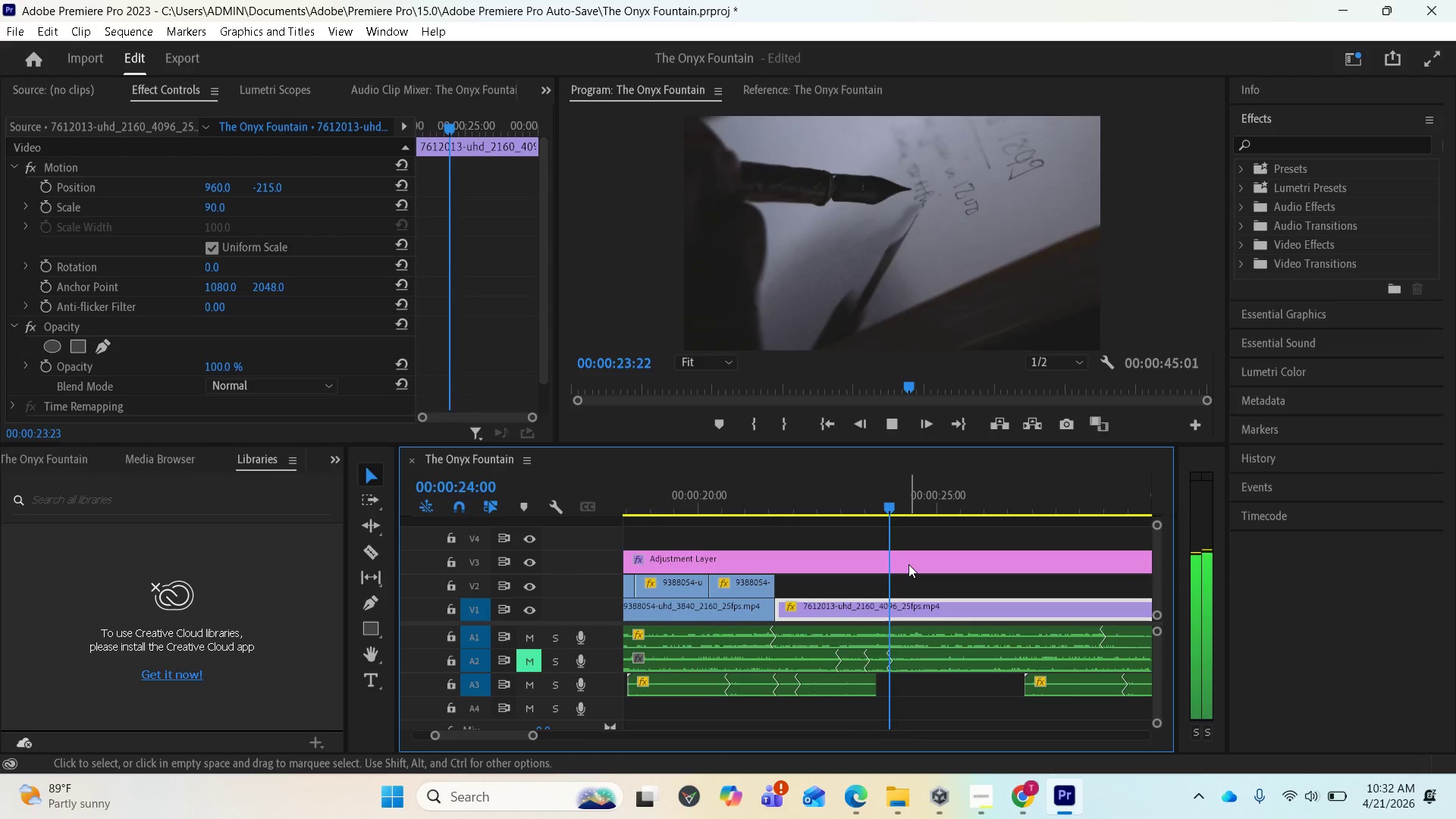 
key(Space)
 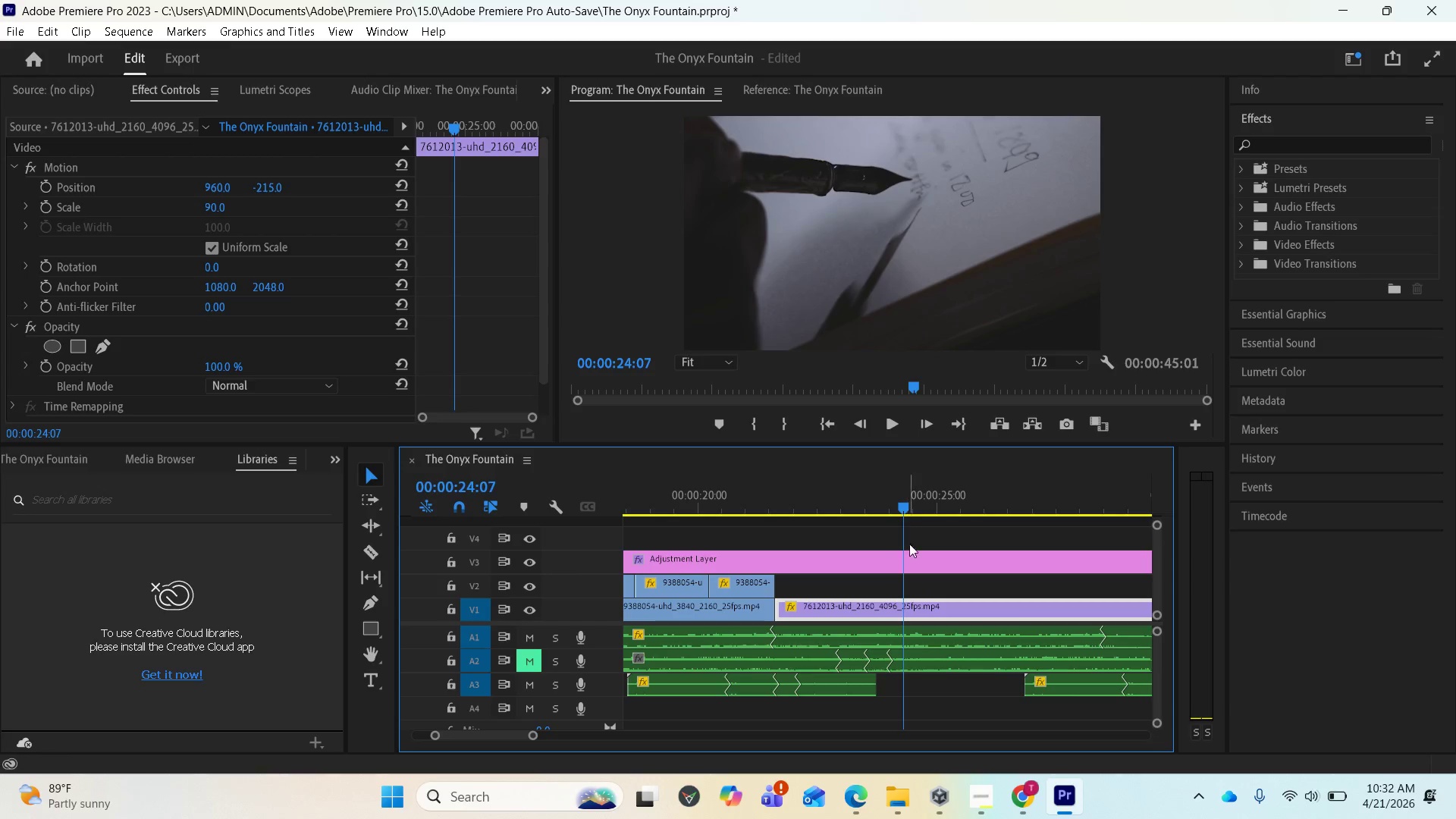 
key(Space)
 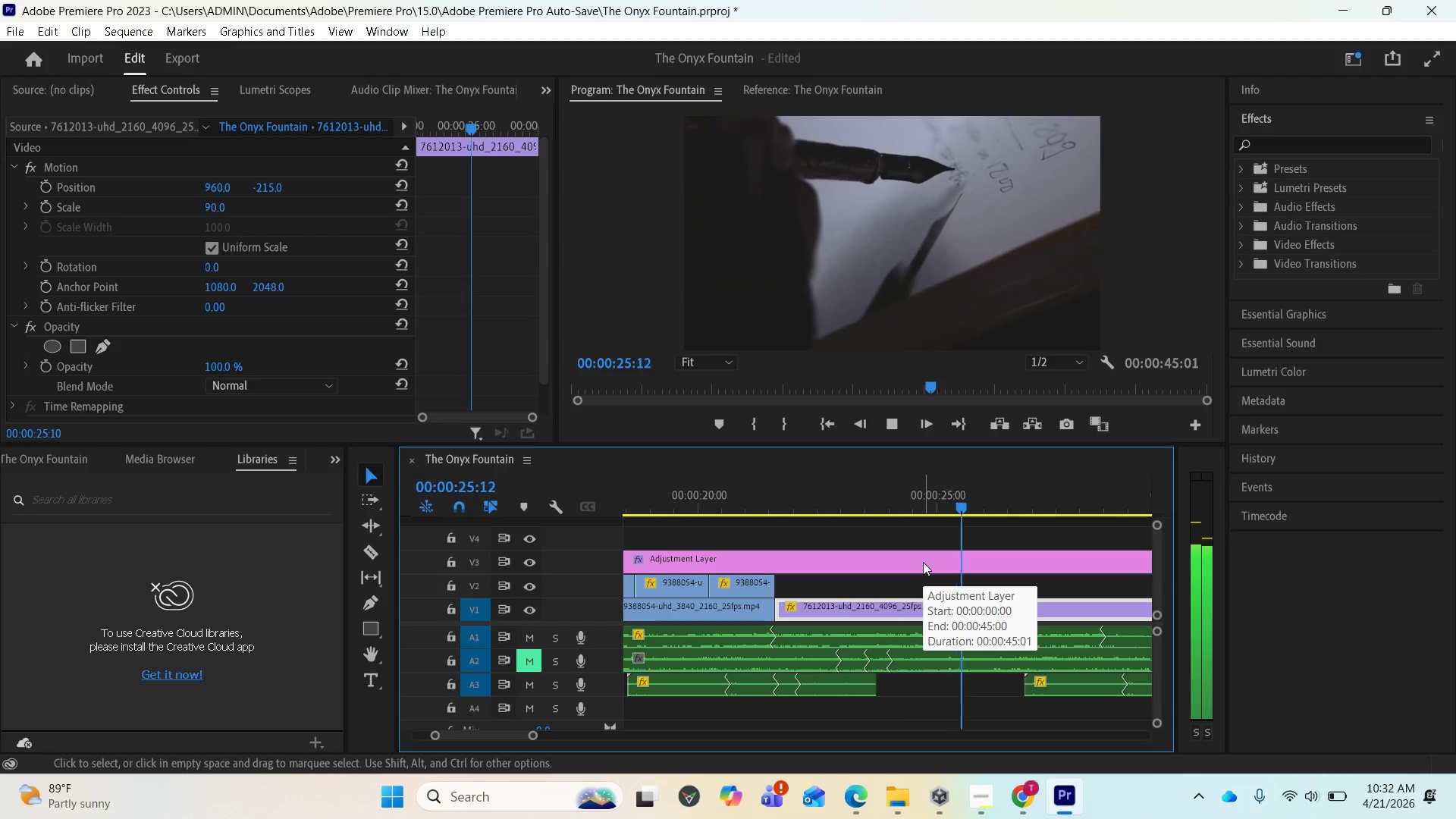 
key(Space)
 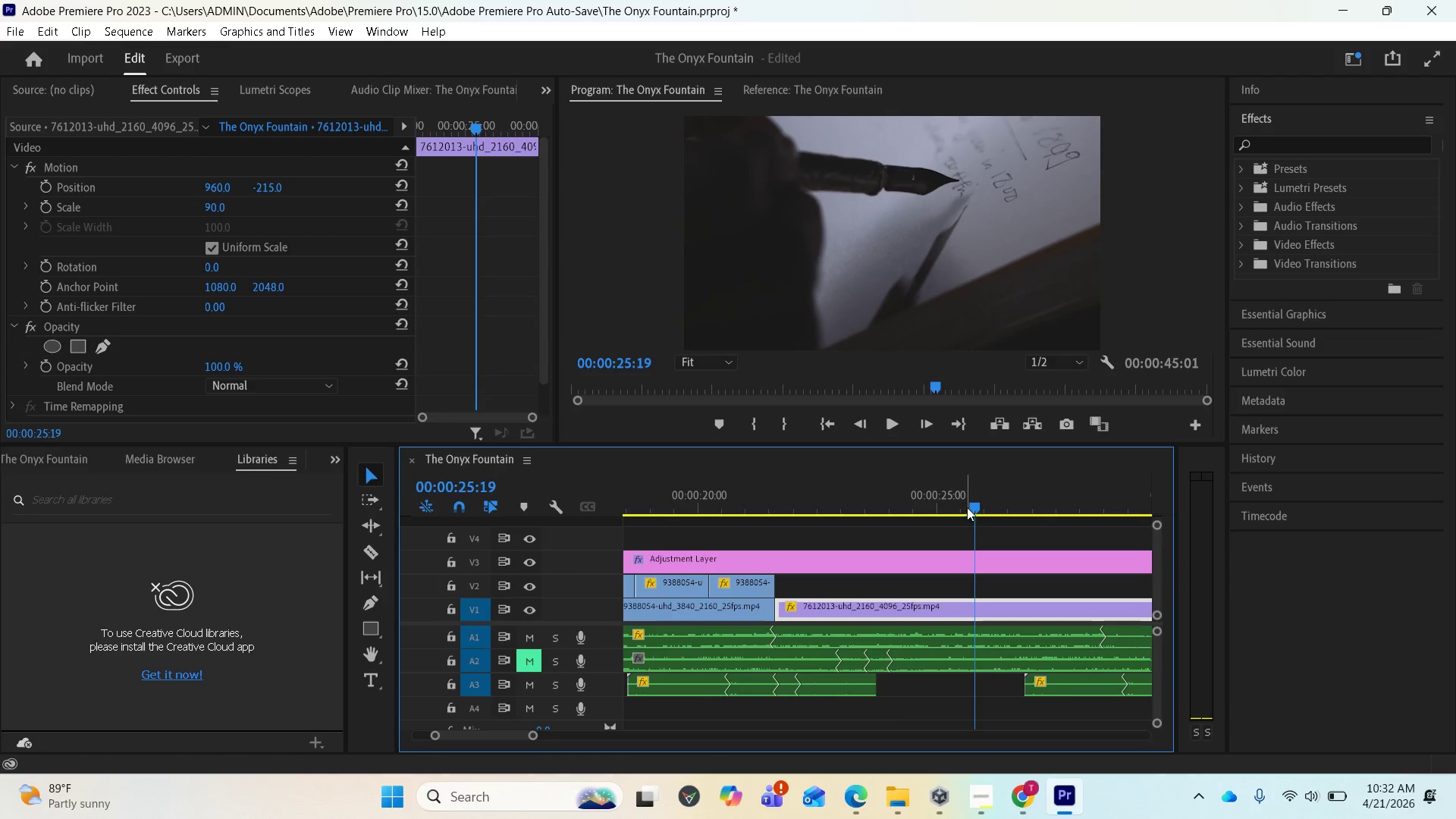 
left_click_drag(start_coordinate=[970, 504], to_coordinate=[887, 509])
 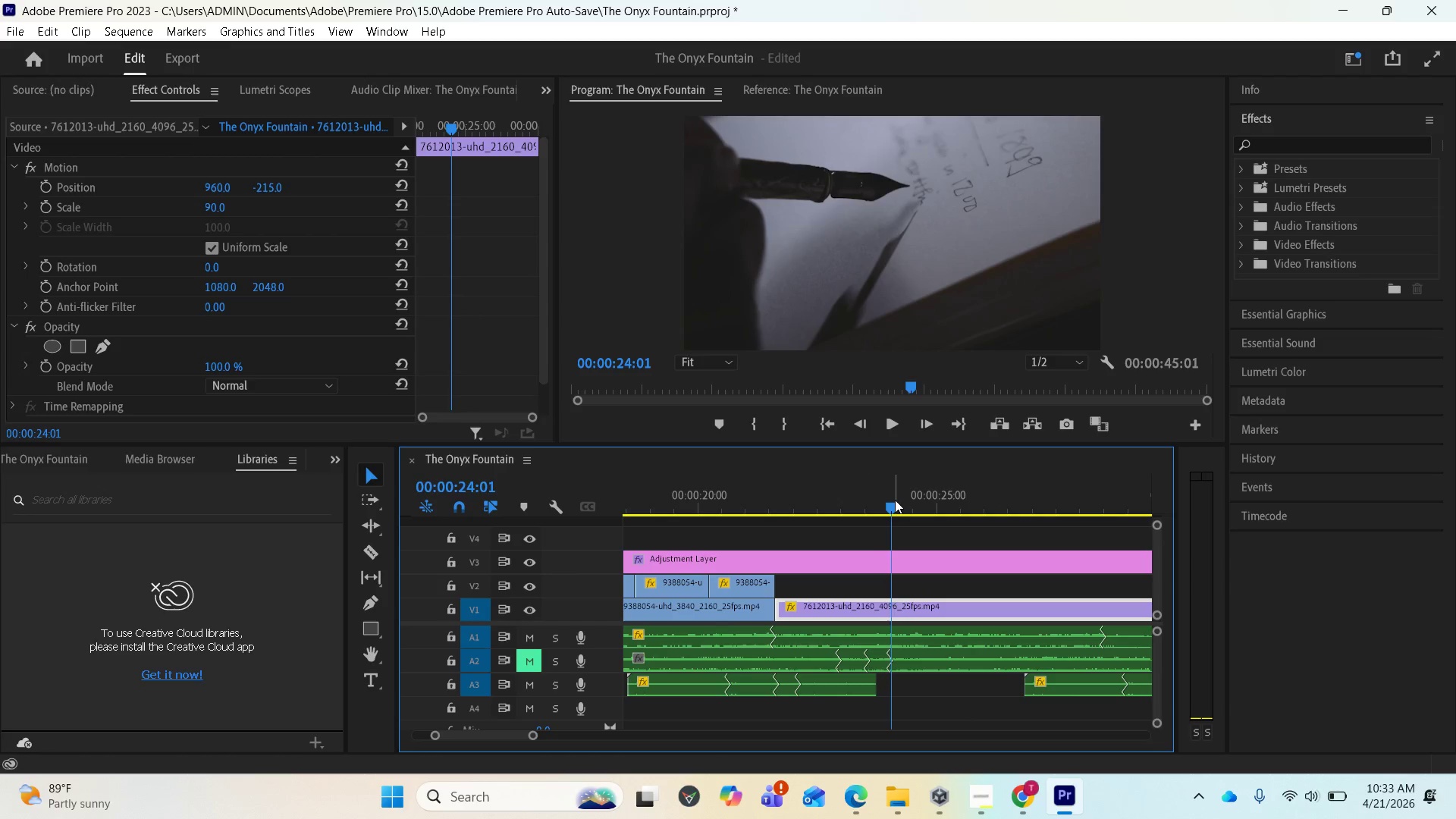 
left_click_drag(start_coordinate=[892, 500], to_coordinate=[879, 501])
 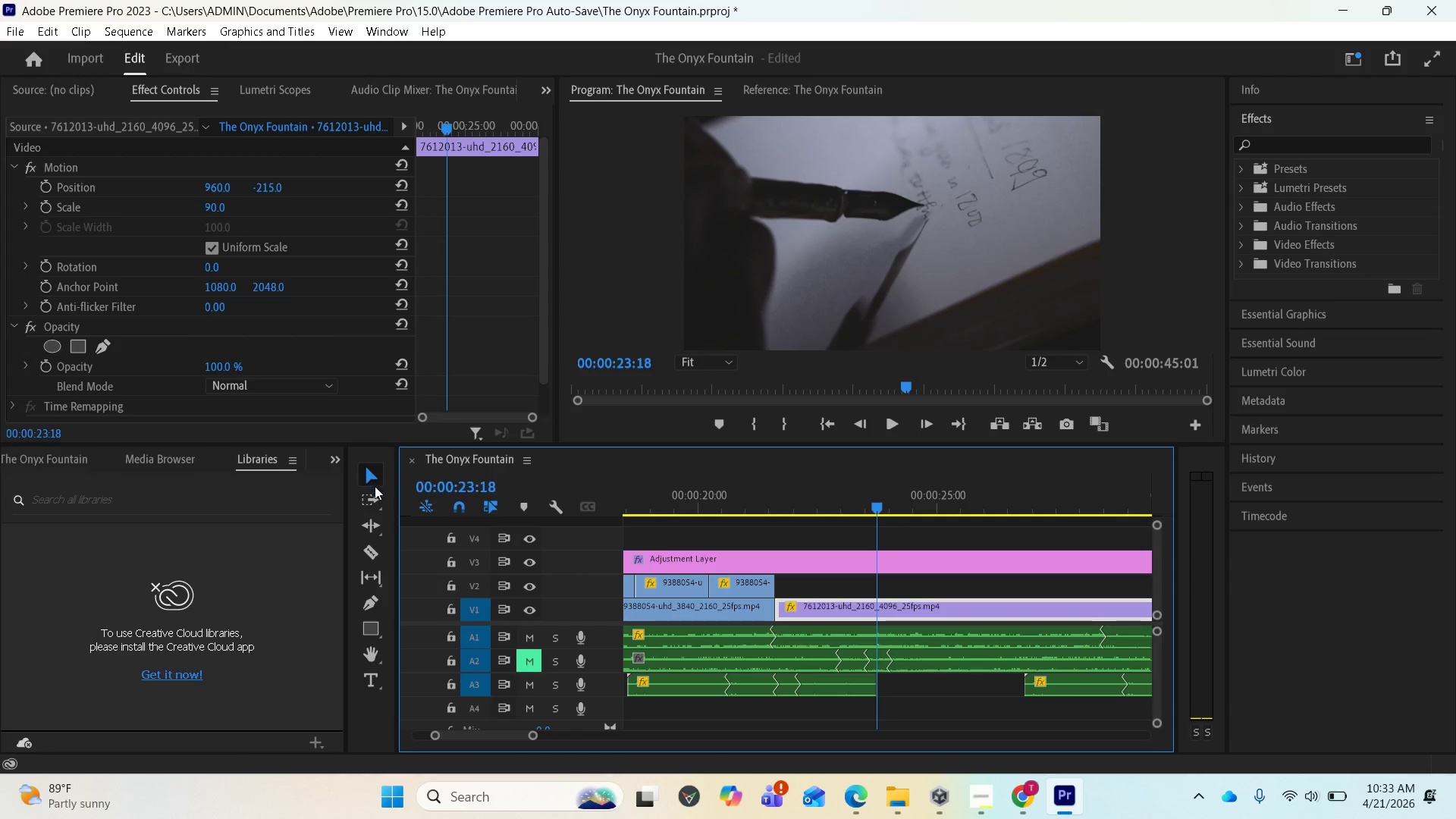 
left_click([366, 549])
 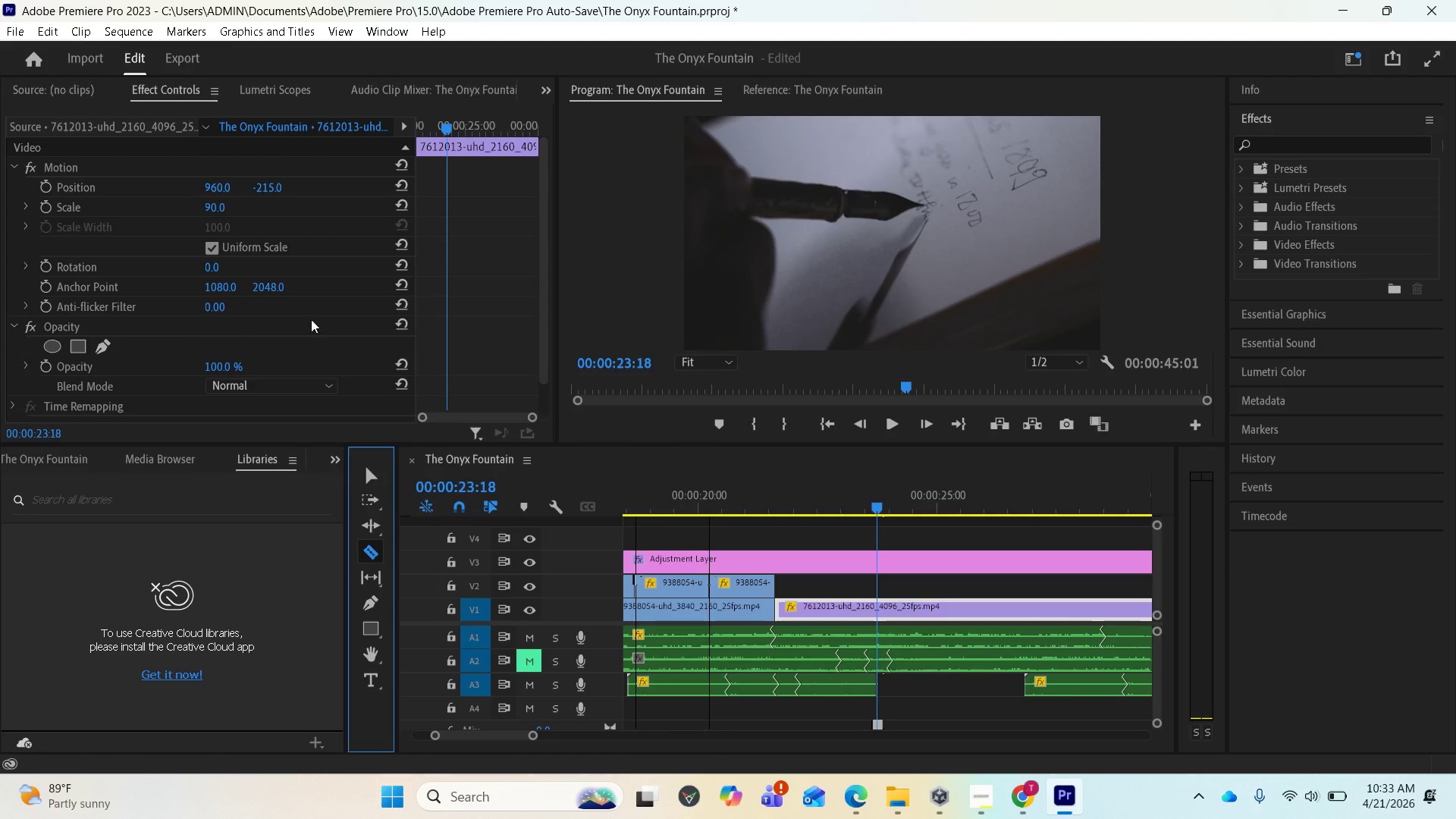 
left_click([371, 469])
 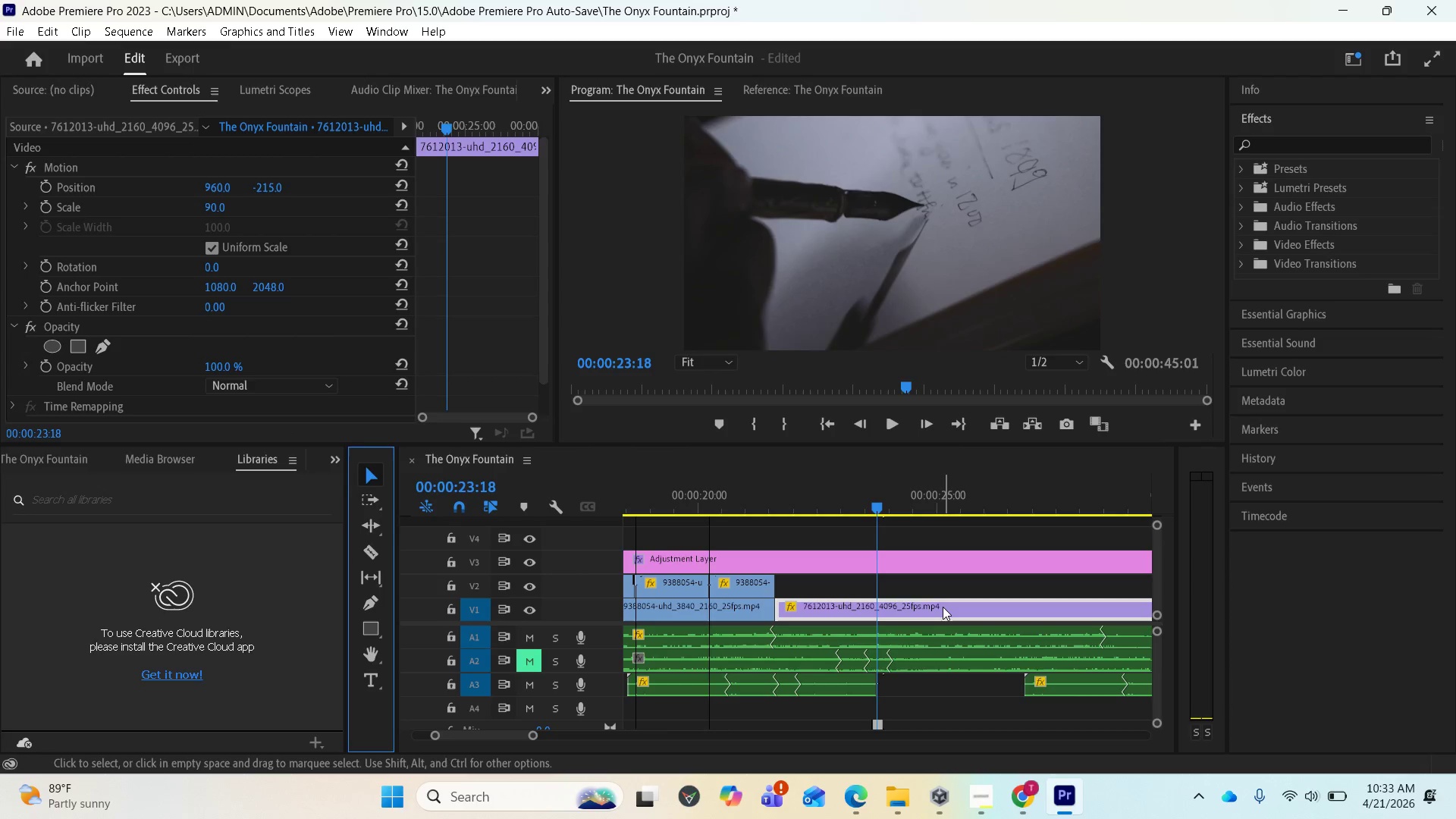 
left_click_drag(start_coordinate=[943, 607], to_coordinate=[944, 586])
 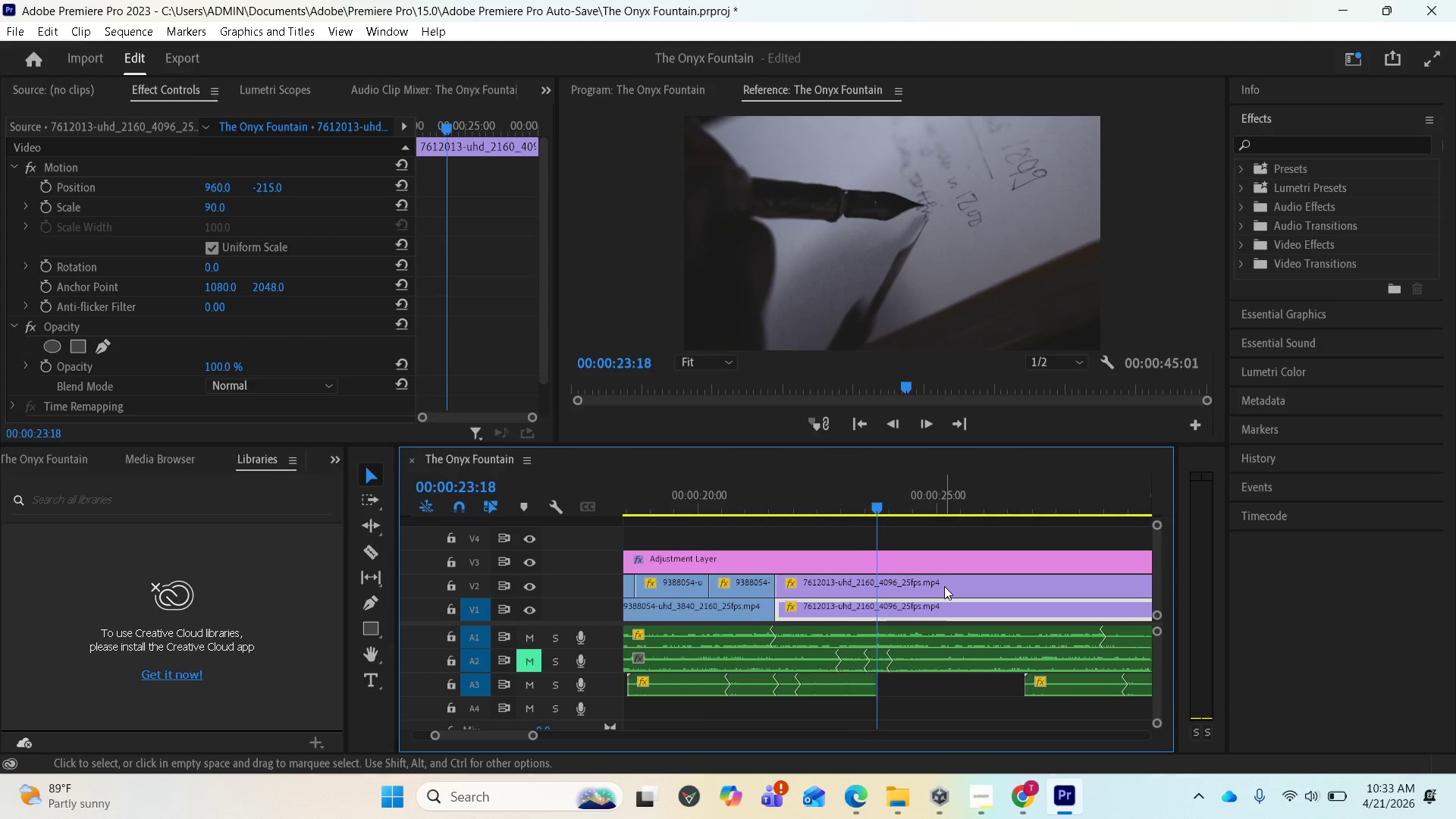 
hold_key(key=AltLeft, duration=1.23)
 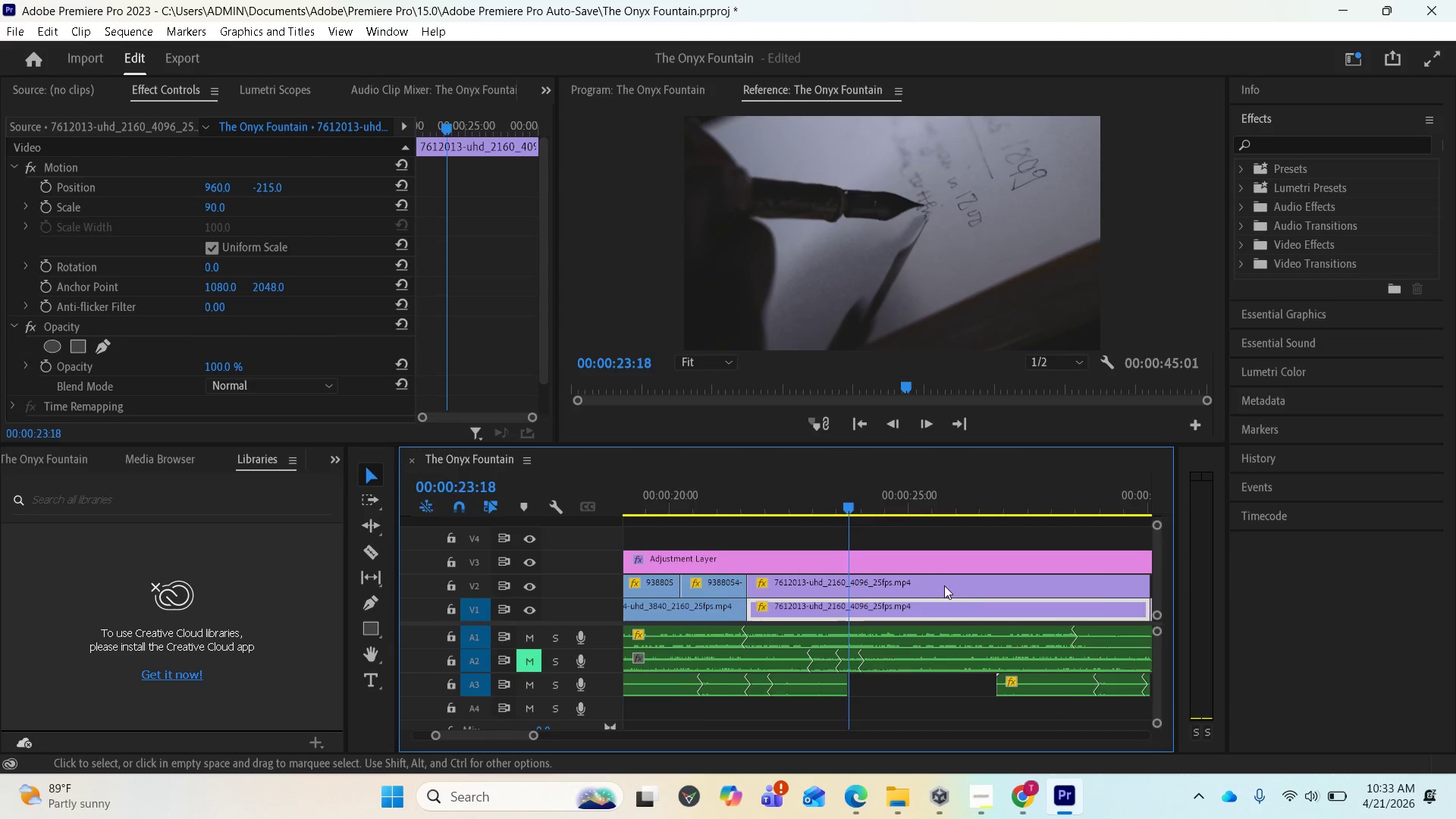 
scroll: coordinate [948, 588], scroll_direction: down, amount: 7.0
 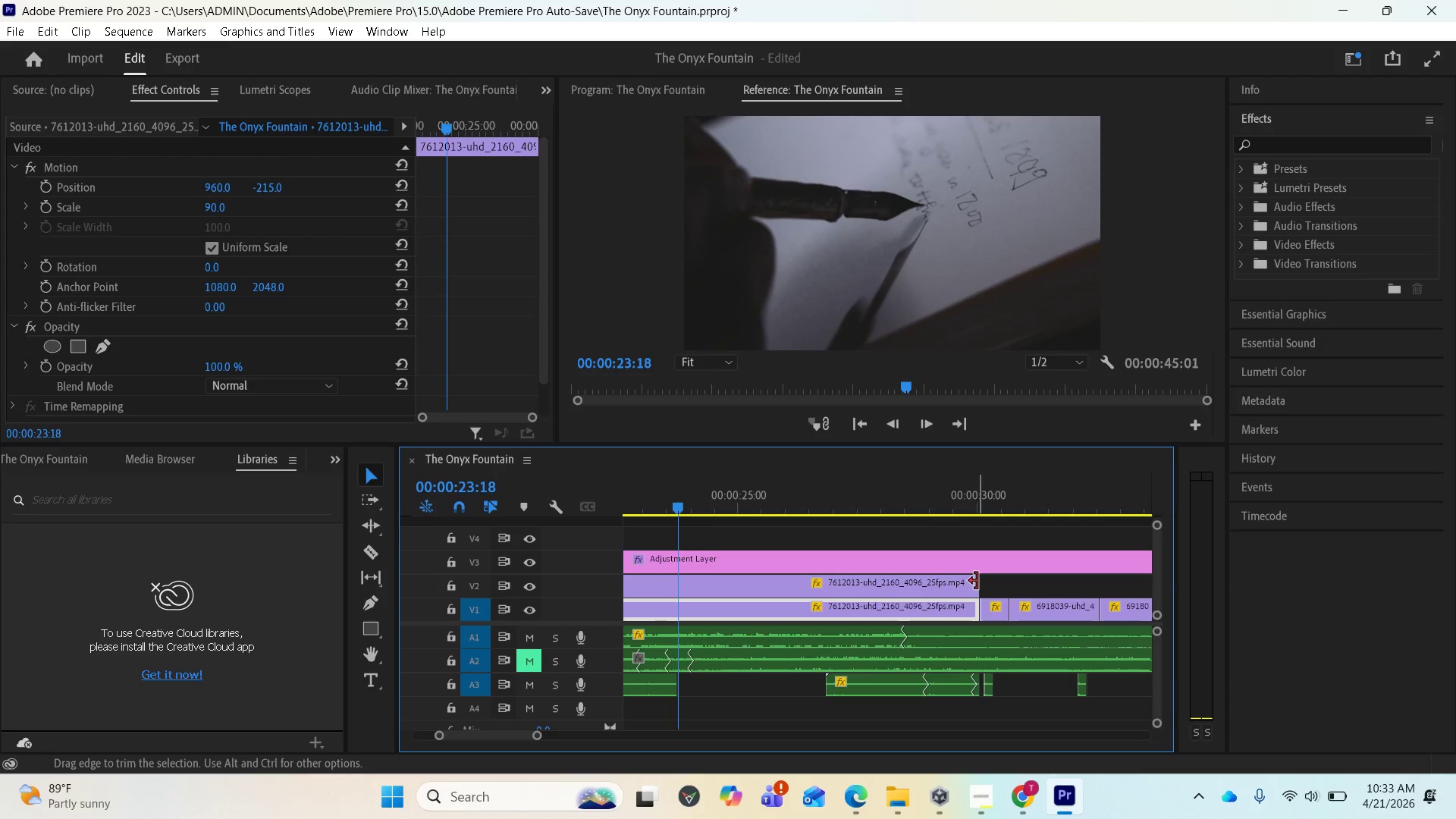 
left_click_drag(start_coordinate=[977, 581], to_coordinate=[1118, 575])
 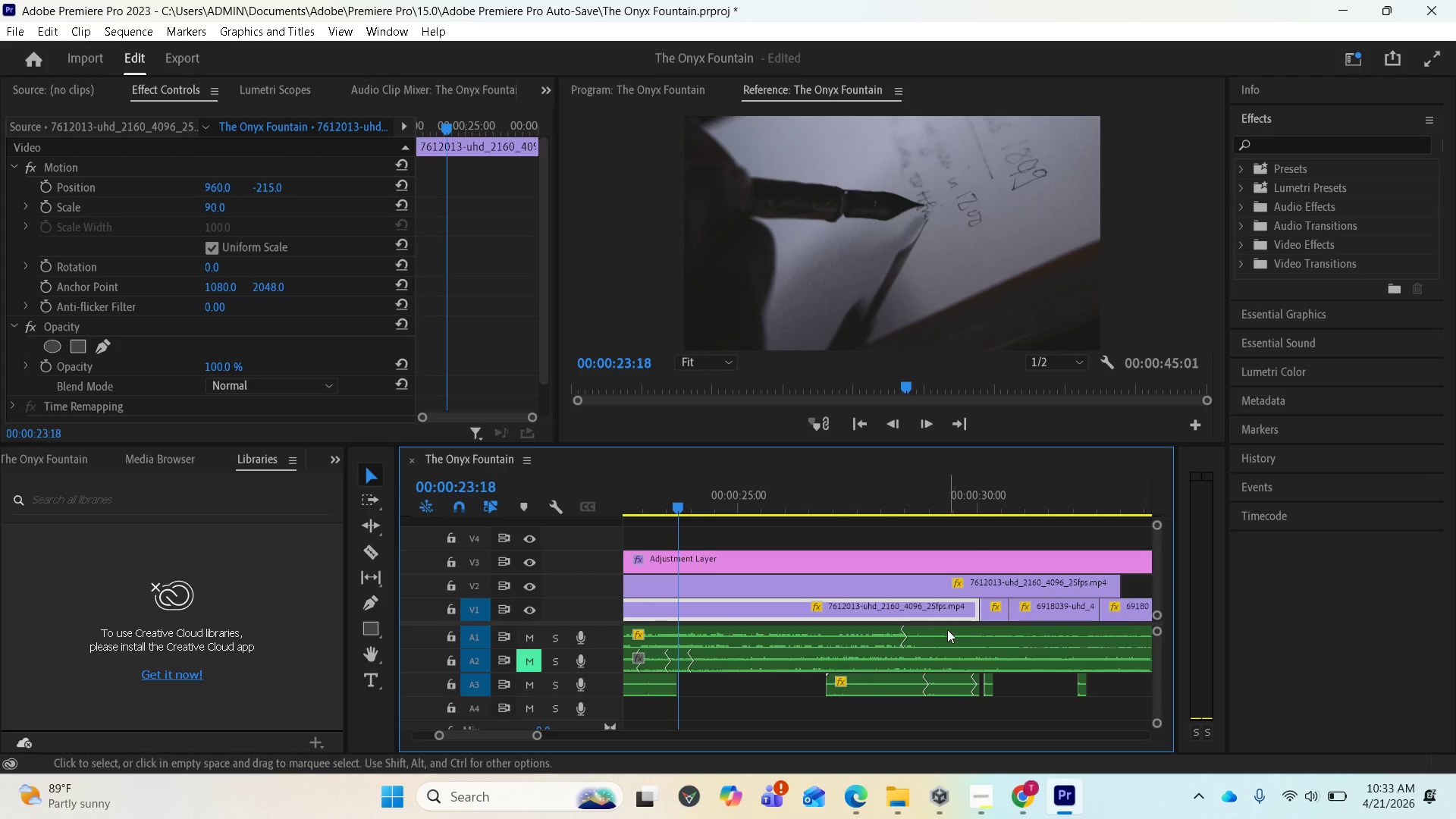 
scroll: coordinate [941, 631], scroll_direction: up, amount: 6.0
 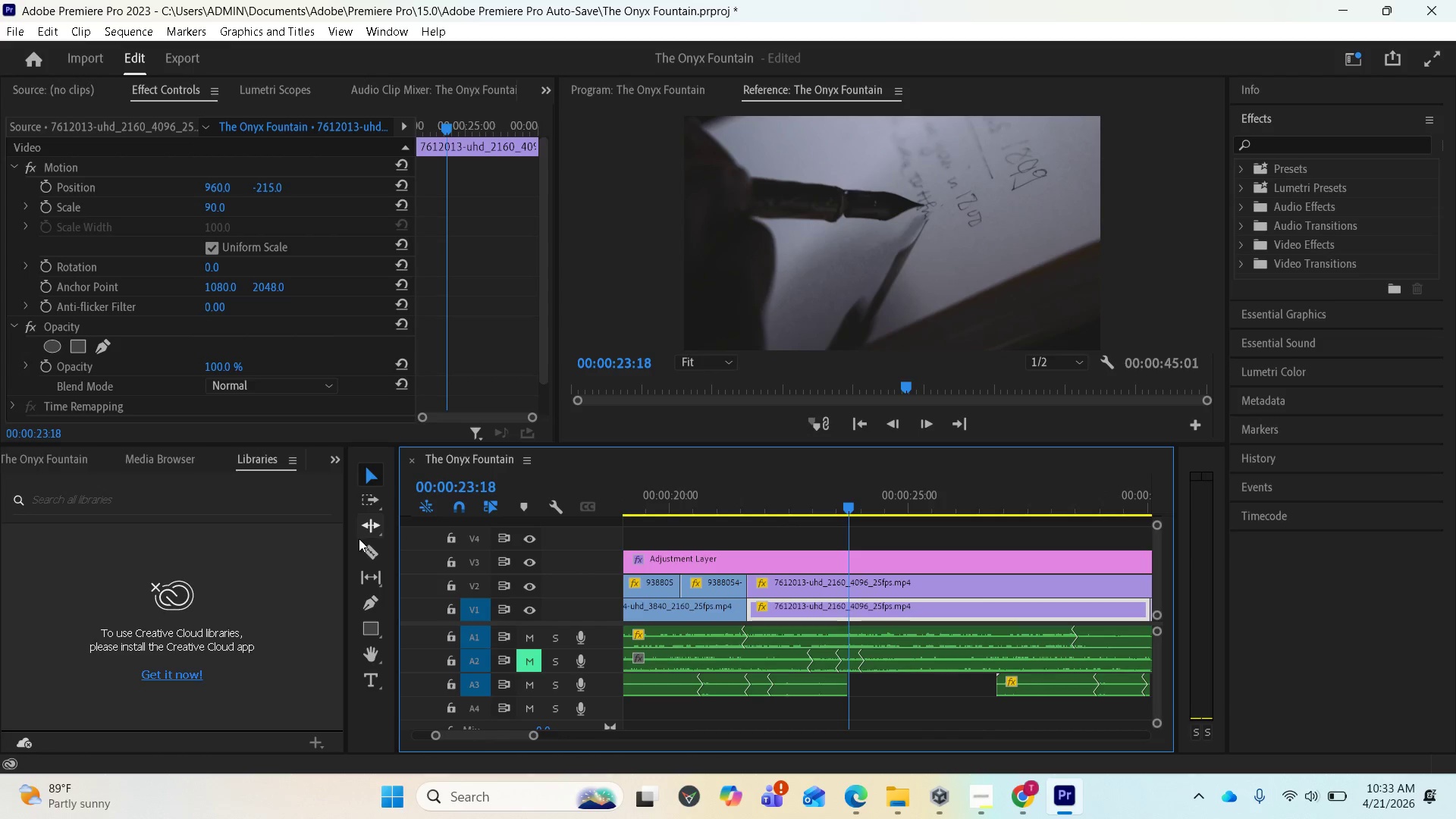 
left_click([363, 551])
 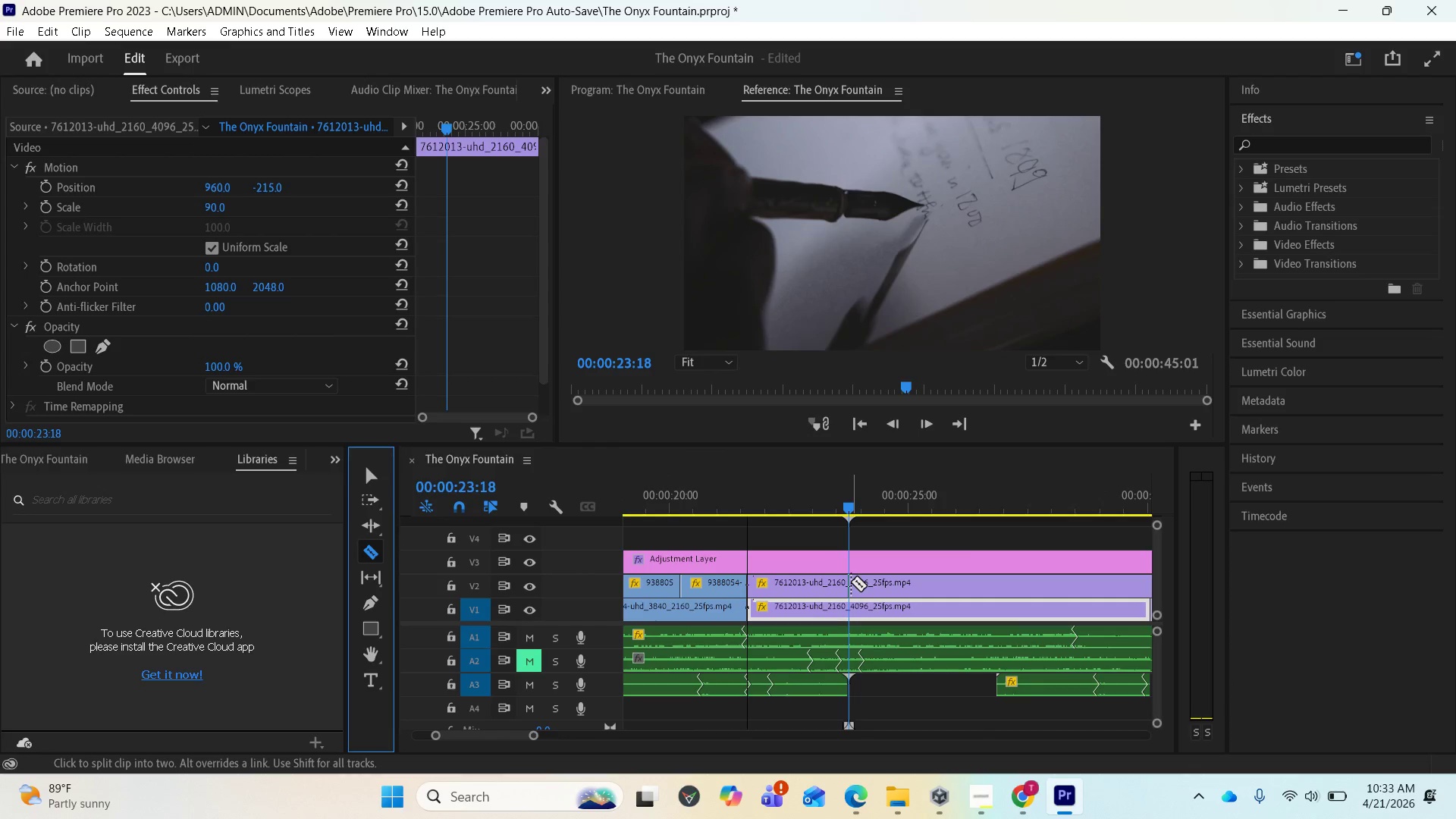 
left_click([851, 582])
 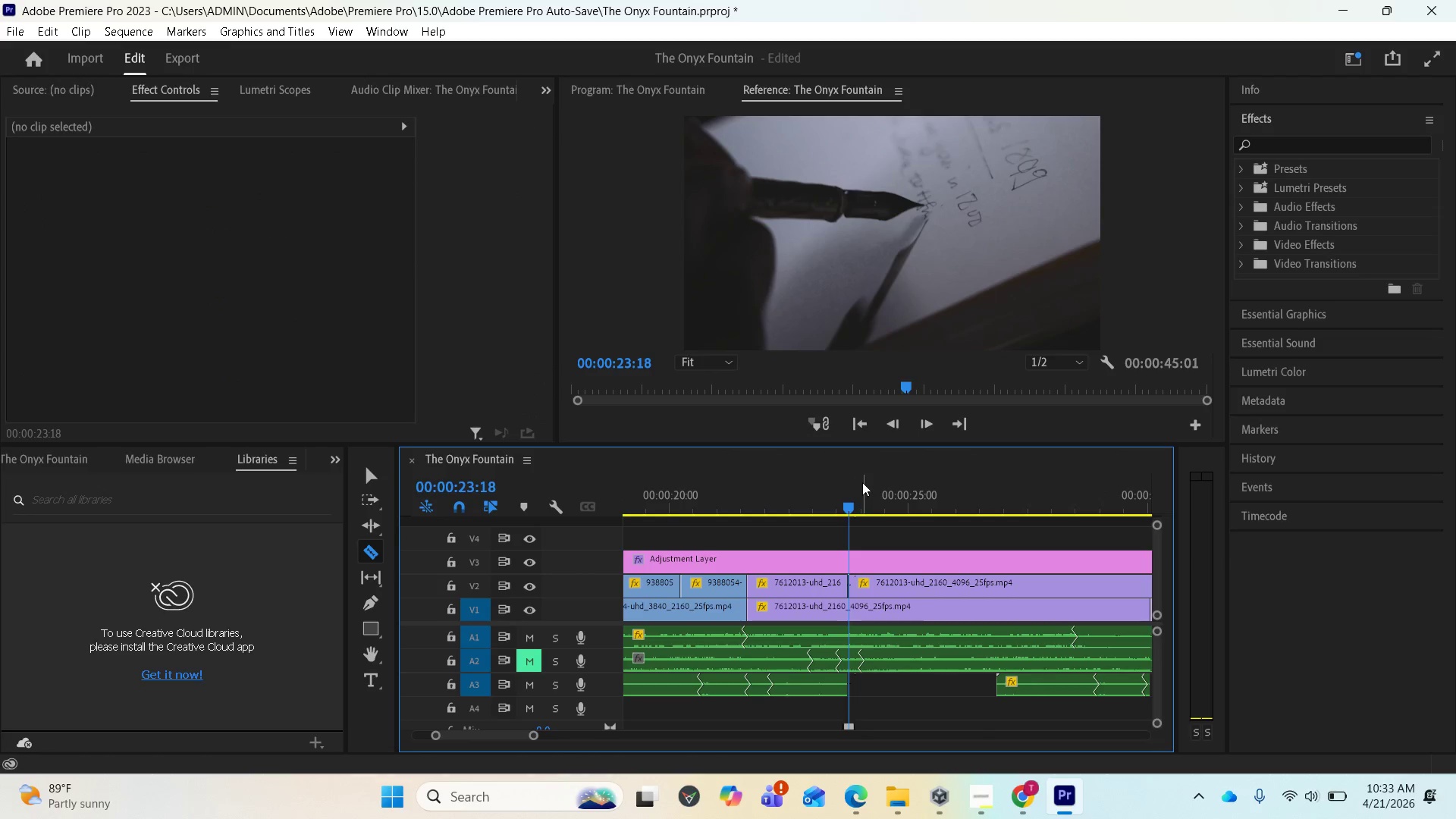 
left_click_drag(start_coordinate=[854, 503], to_coordinate=[909, 497])
 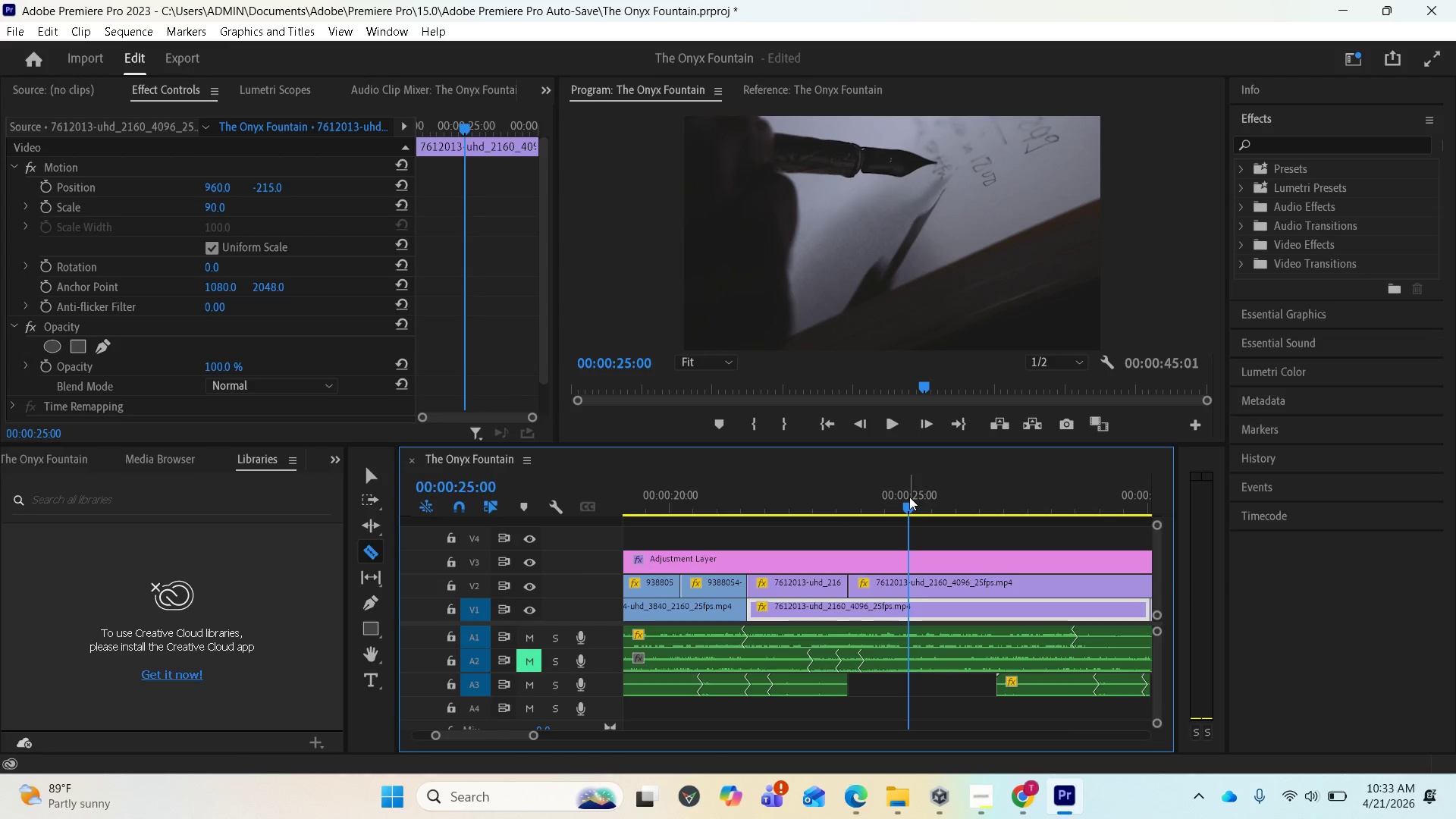 
left_click_drag(start_coordinate=[909, 497], to_coordinate=[902, 497])
 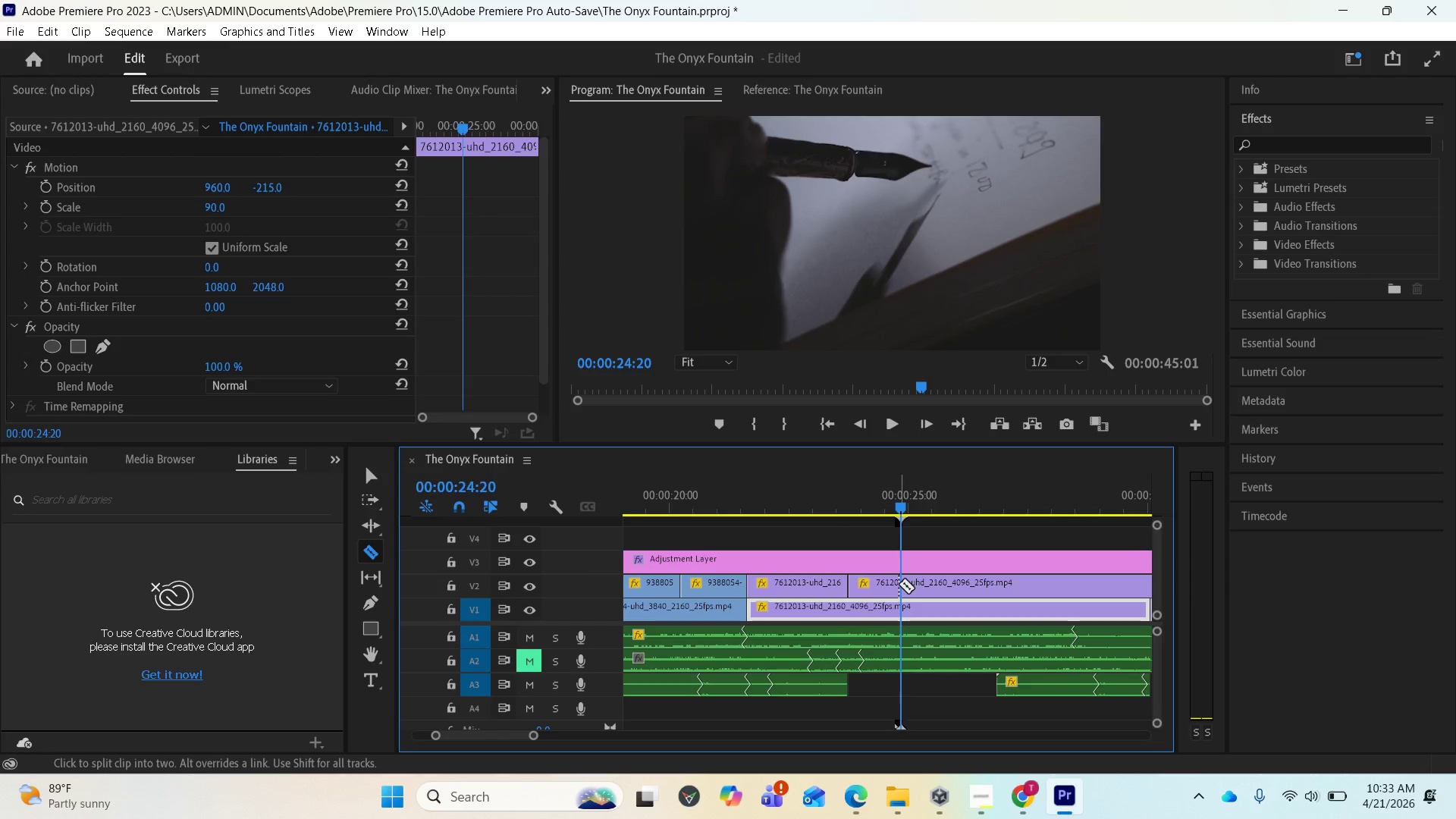 
left_click([899, 584])
 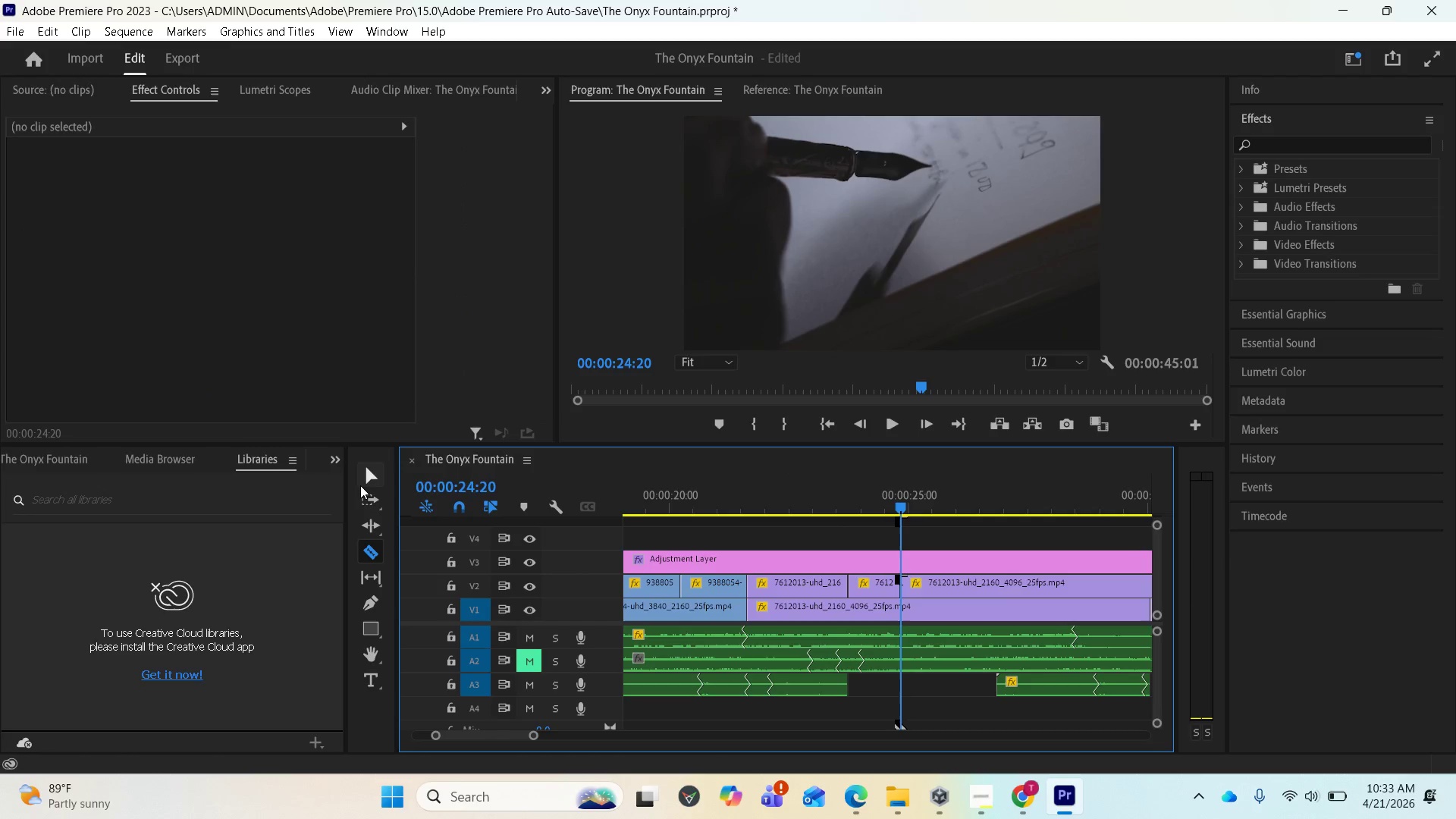 
left_click([370, 481])
 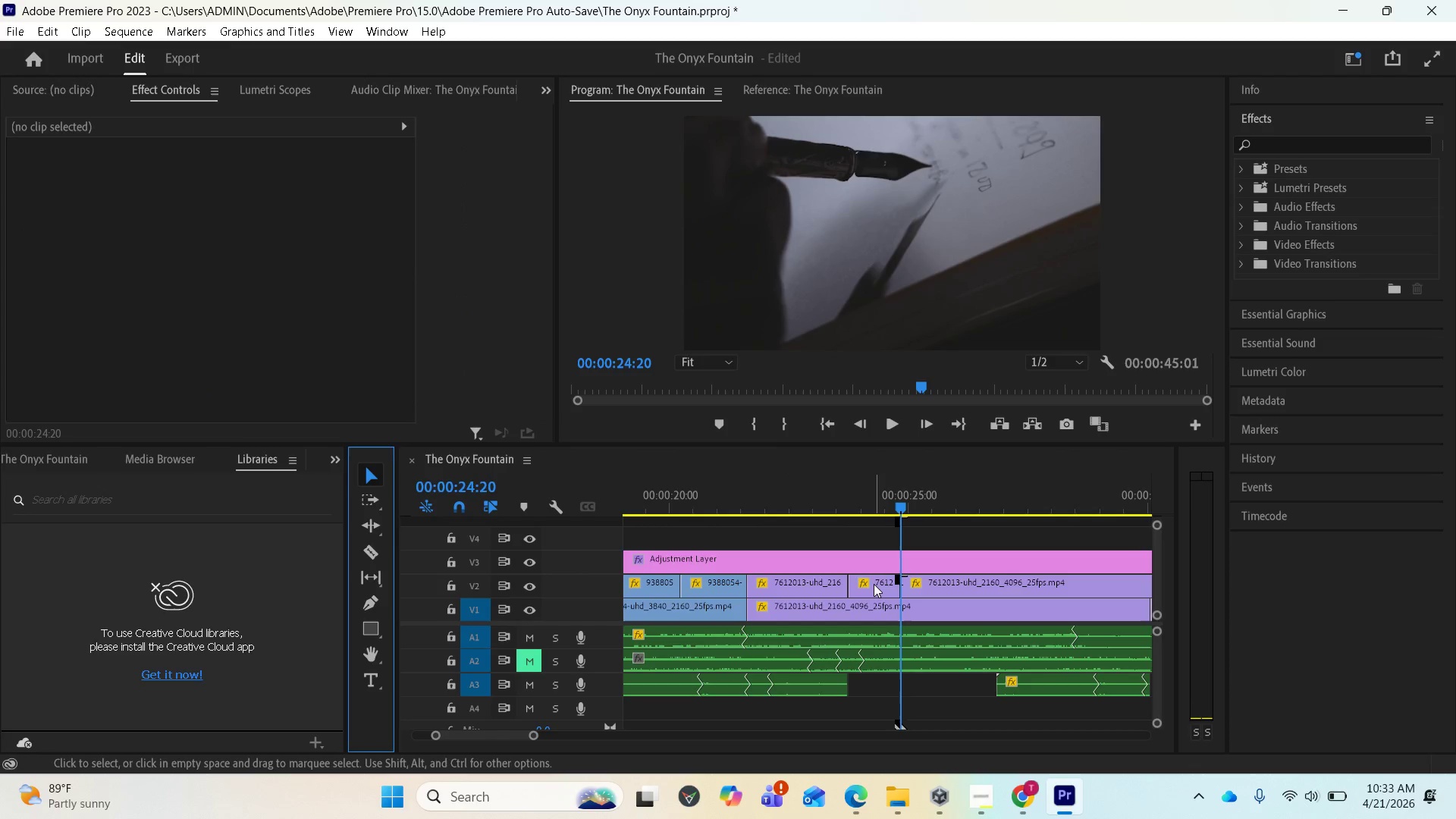 
left_click([874, 582])
 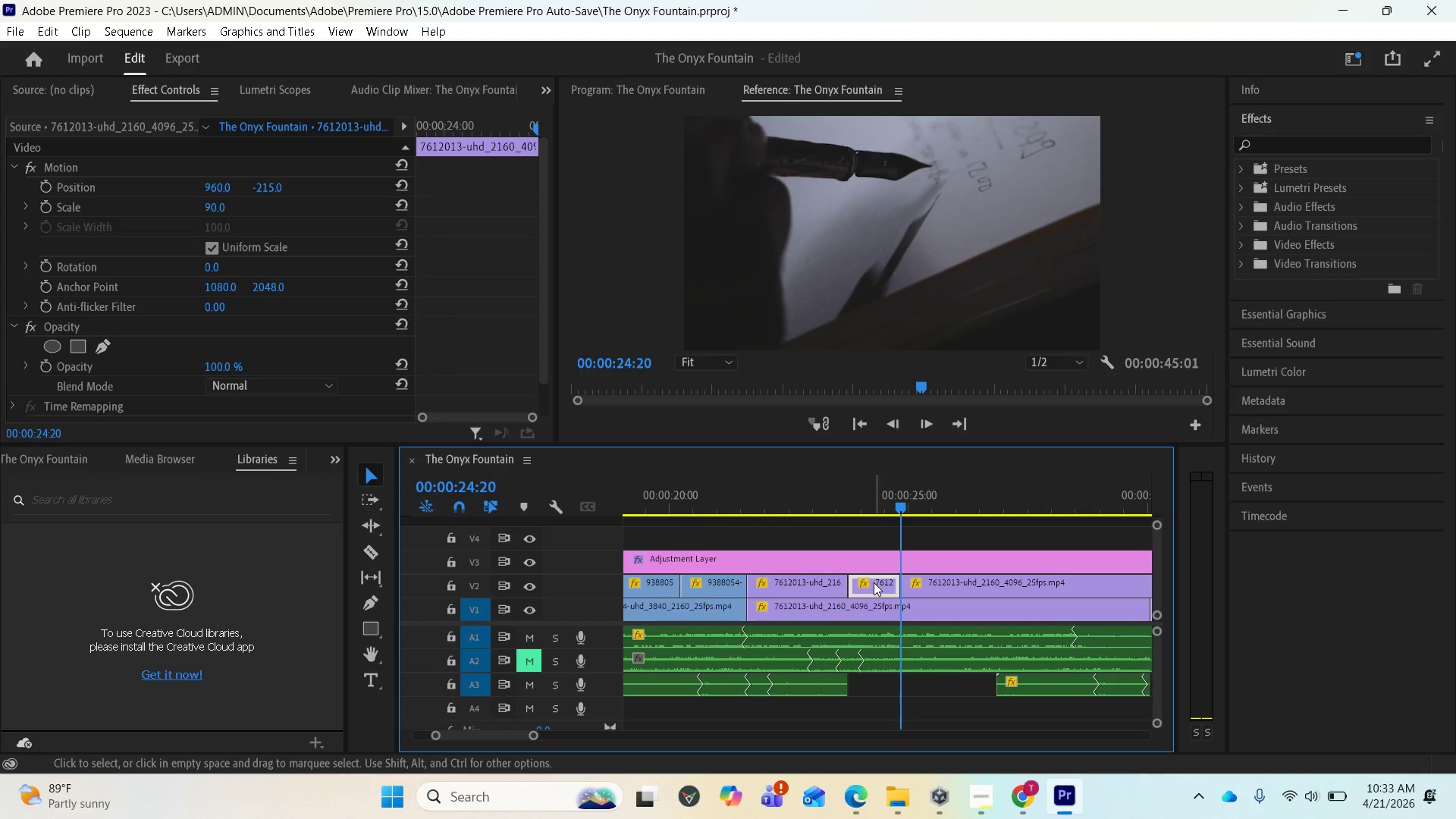 
key(Delete)
 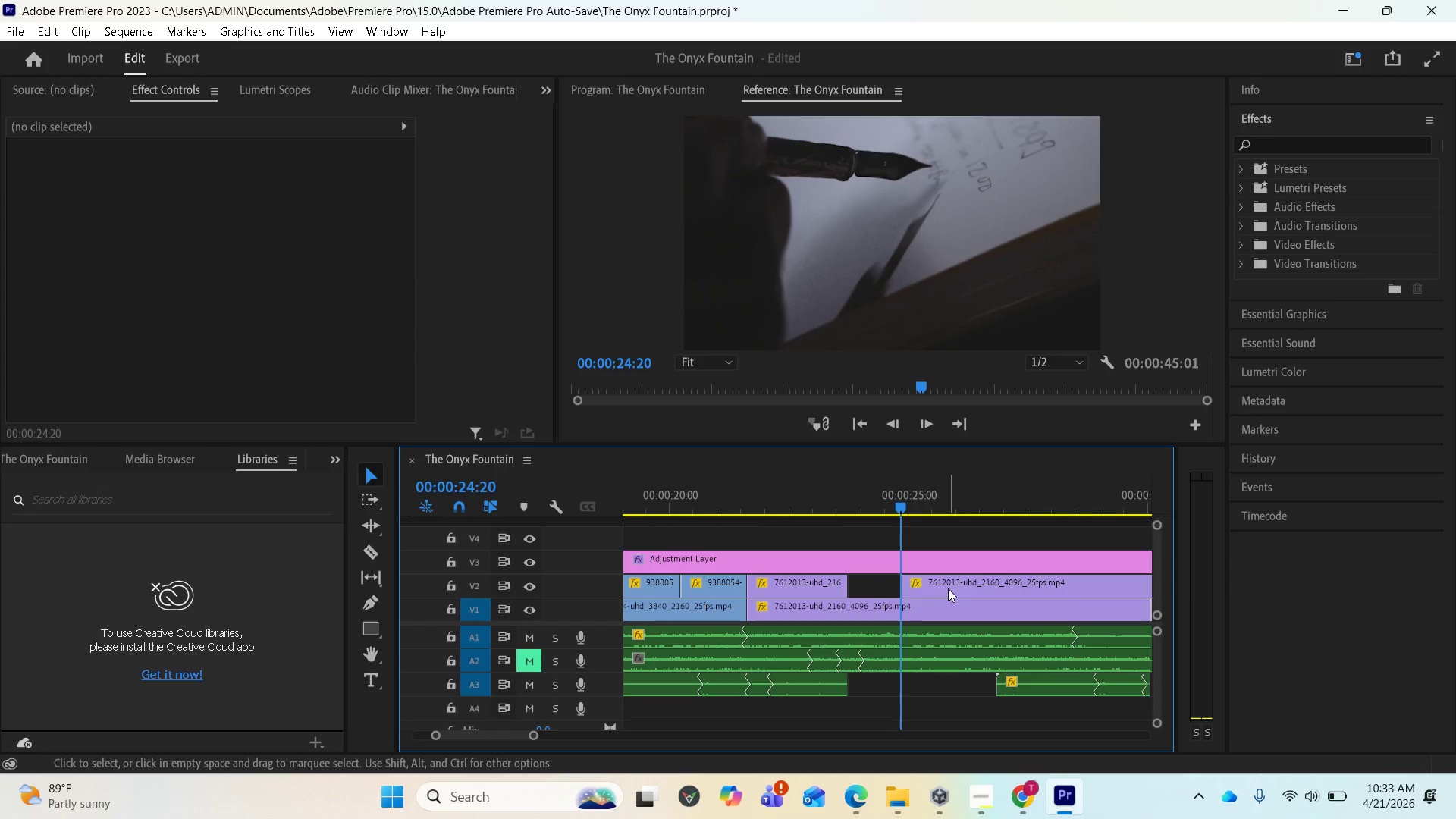 
left_click_drag(start_coordinate=[948, 588], to_coordinate=[880, 588])
 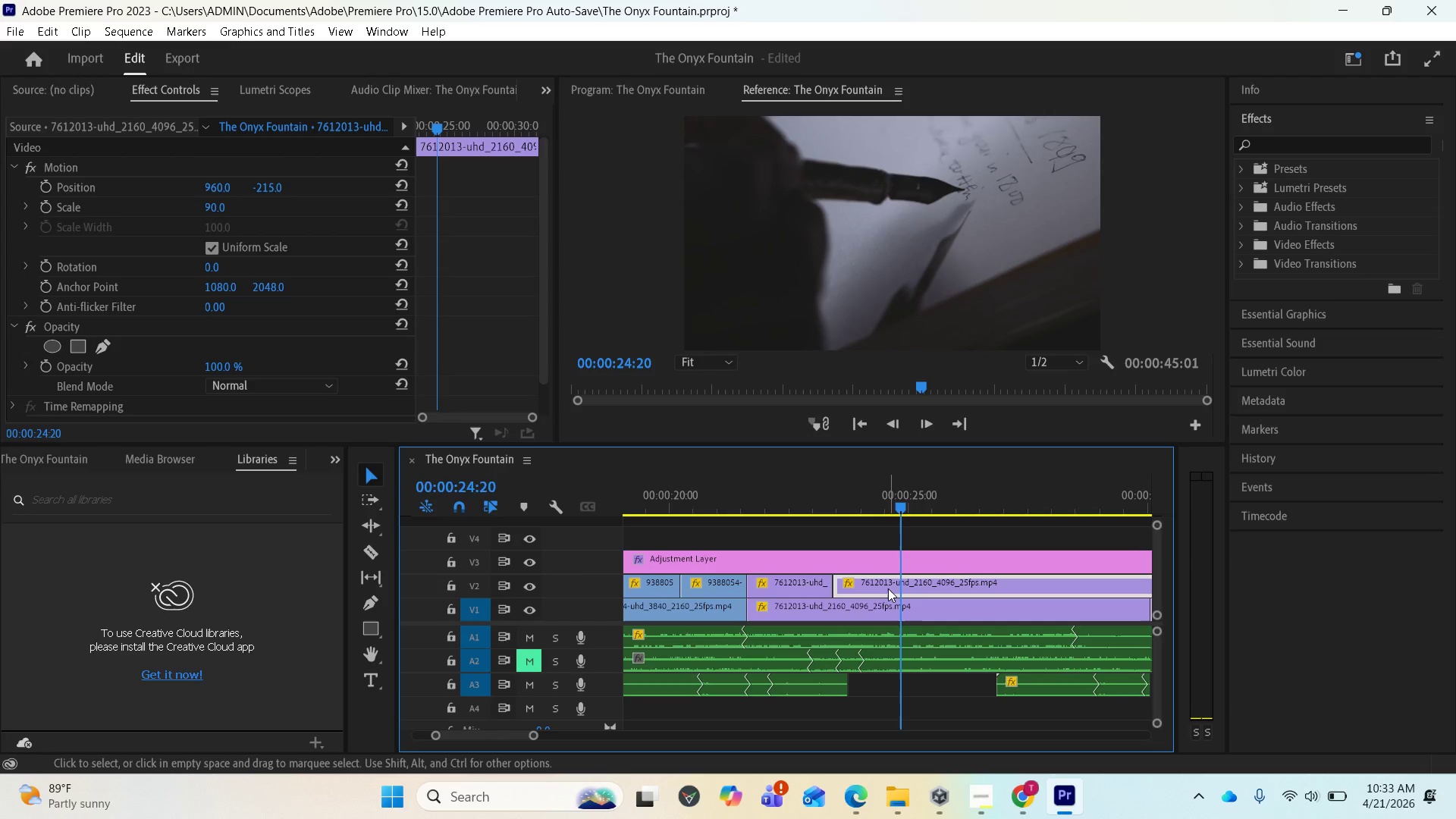 
key(Control+Z)
 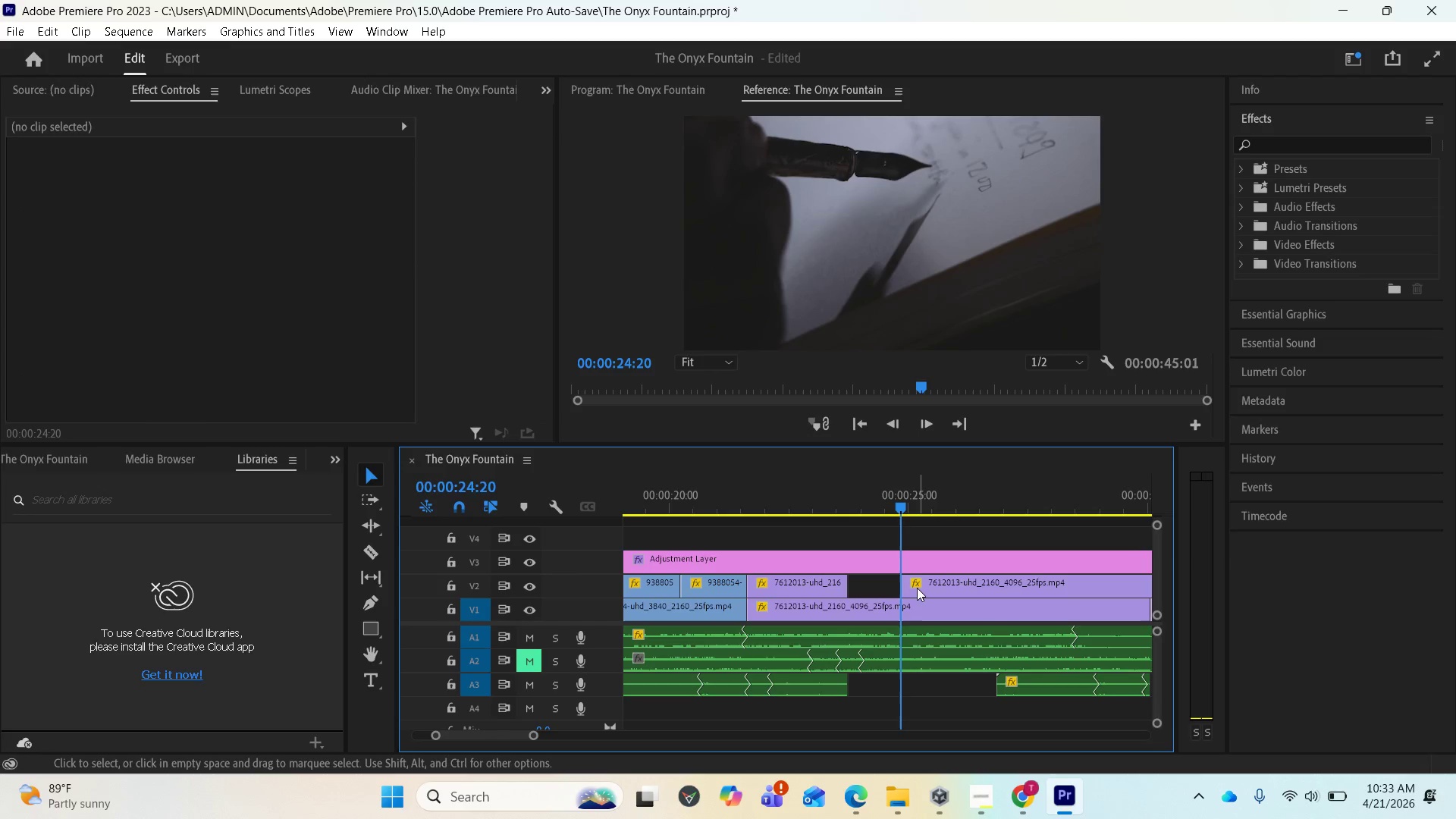 
left_click_drag(start_coordinate=[917, 588], to_coordinate=[867, 588])
 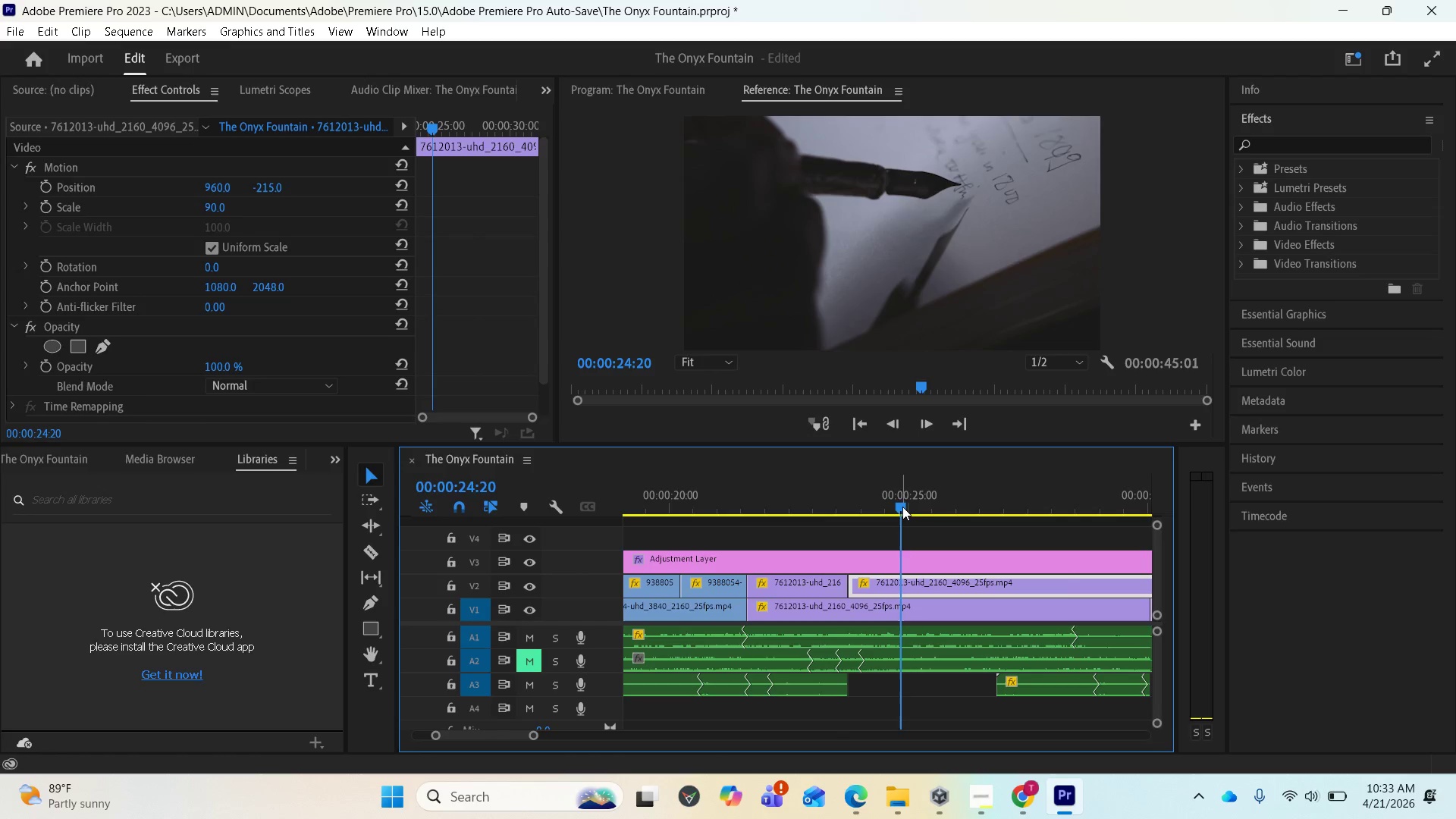 
left_click_drag(start_coordinate=[900, 507], to_coordinate=[738, 527])
 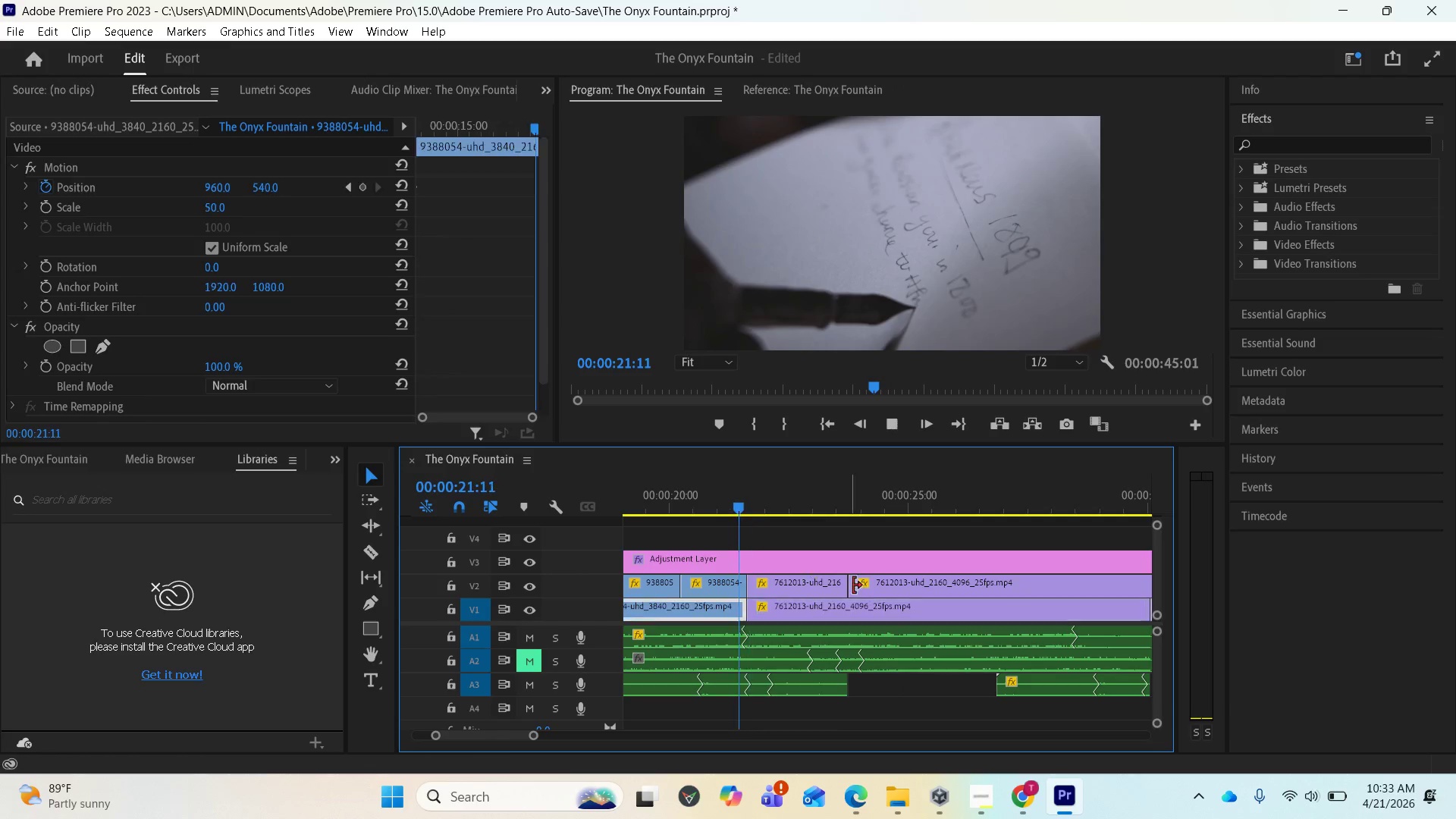 
key(Space)
 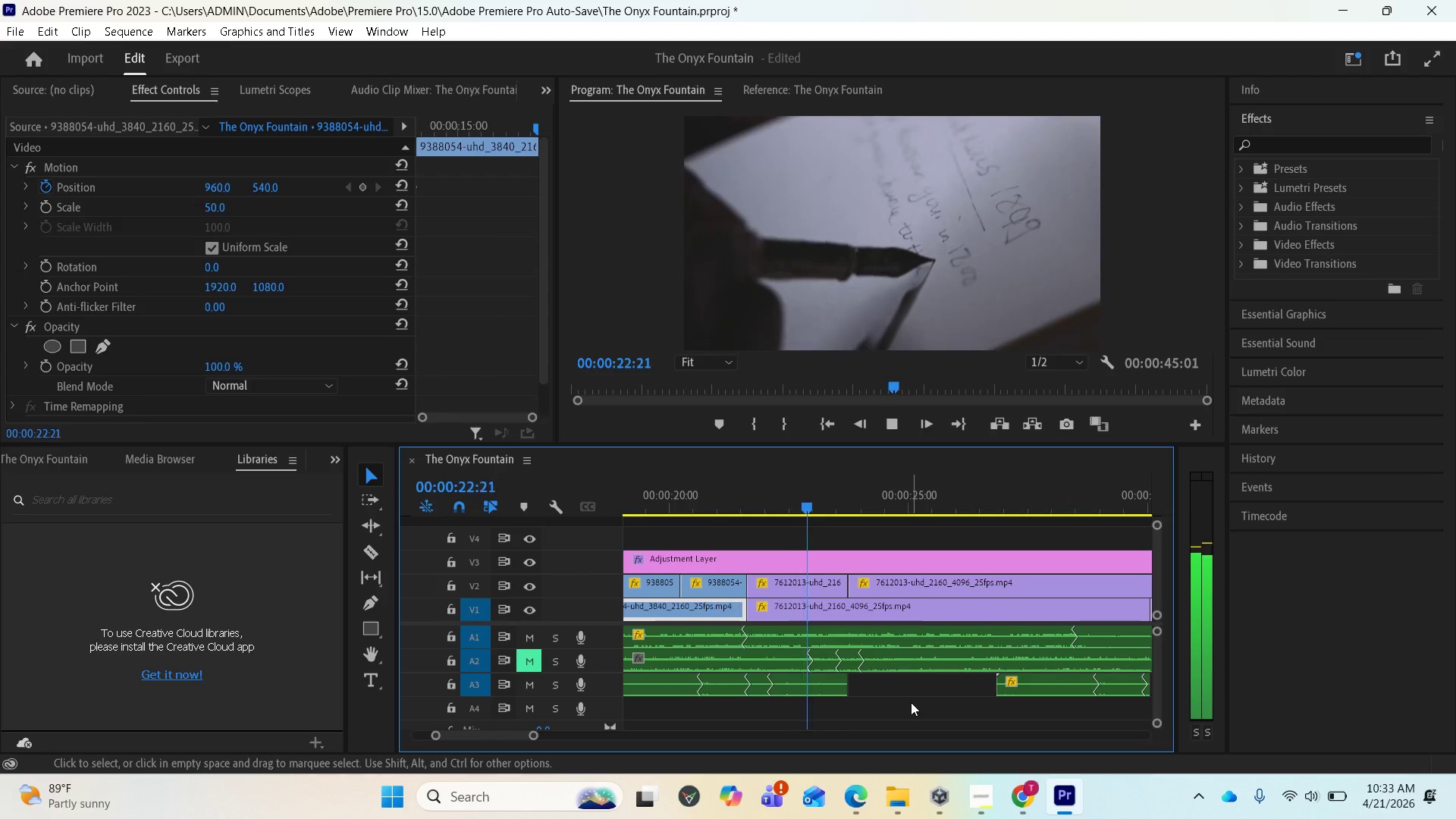 
key(Space)
 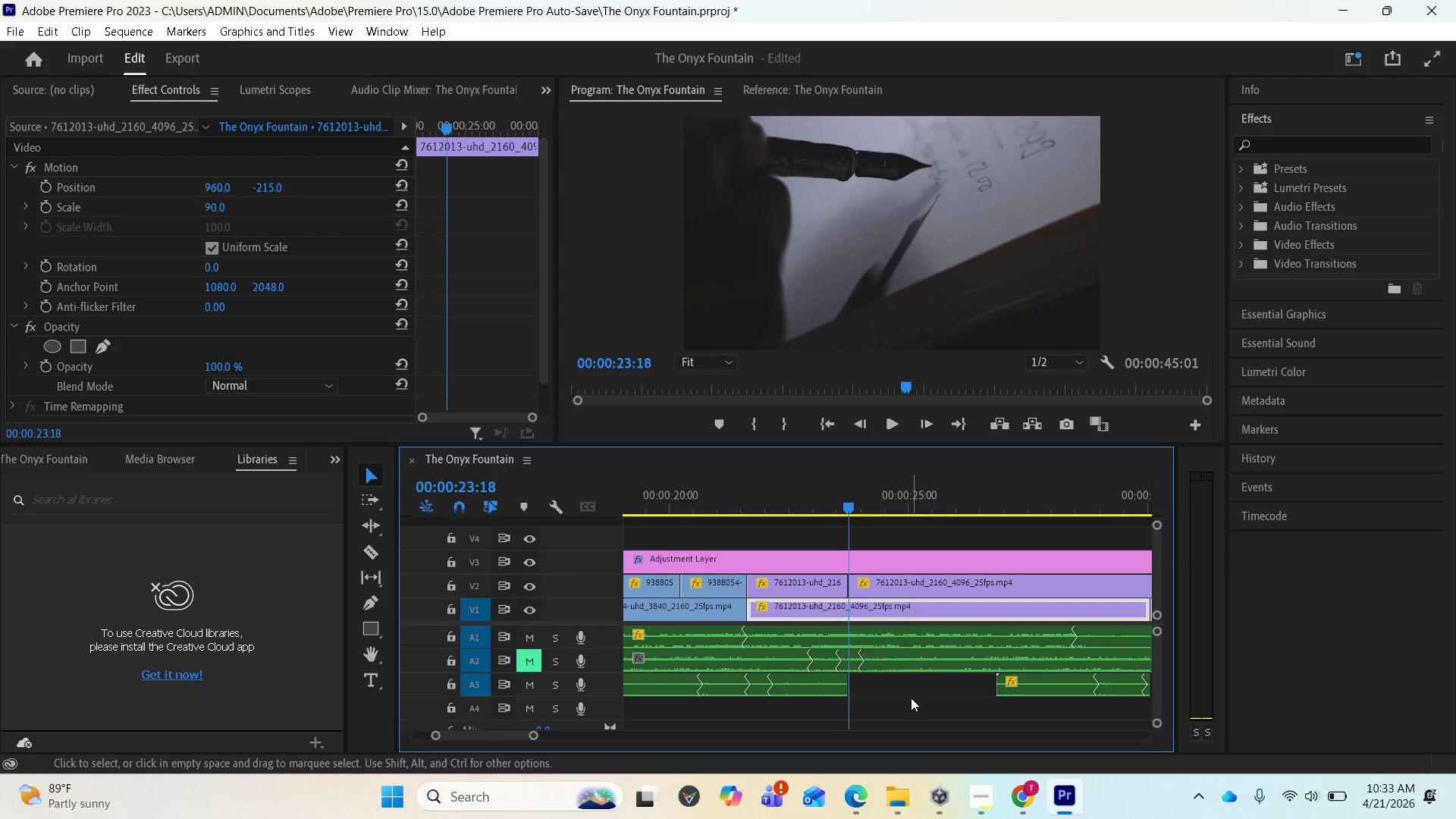 
key(Space)
 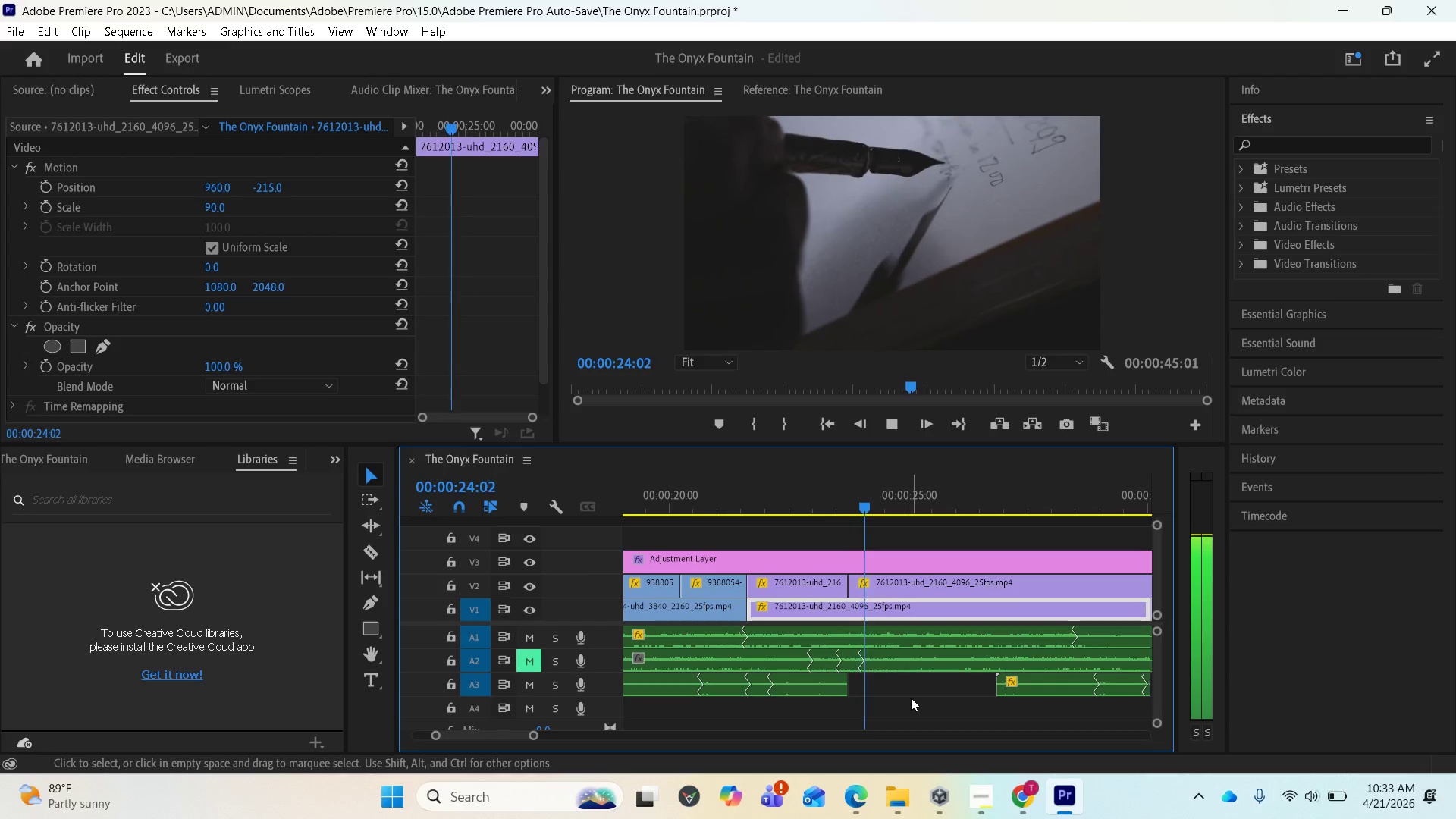 
key(Space)
 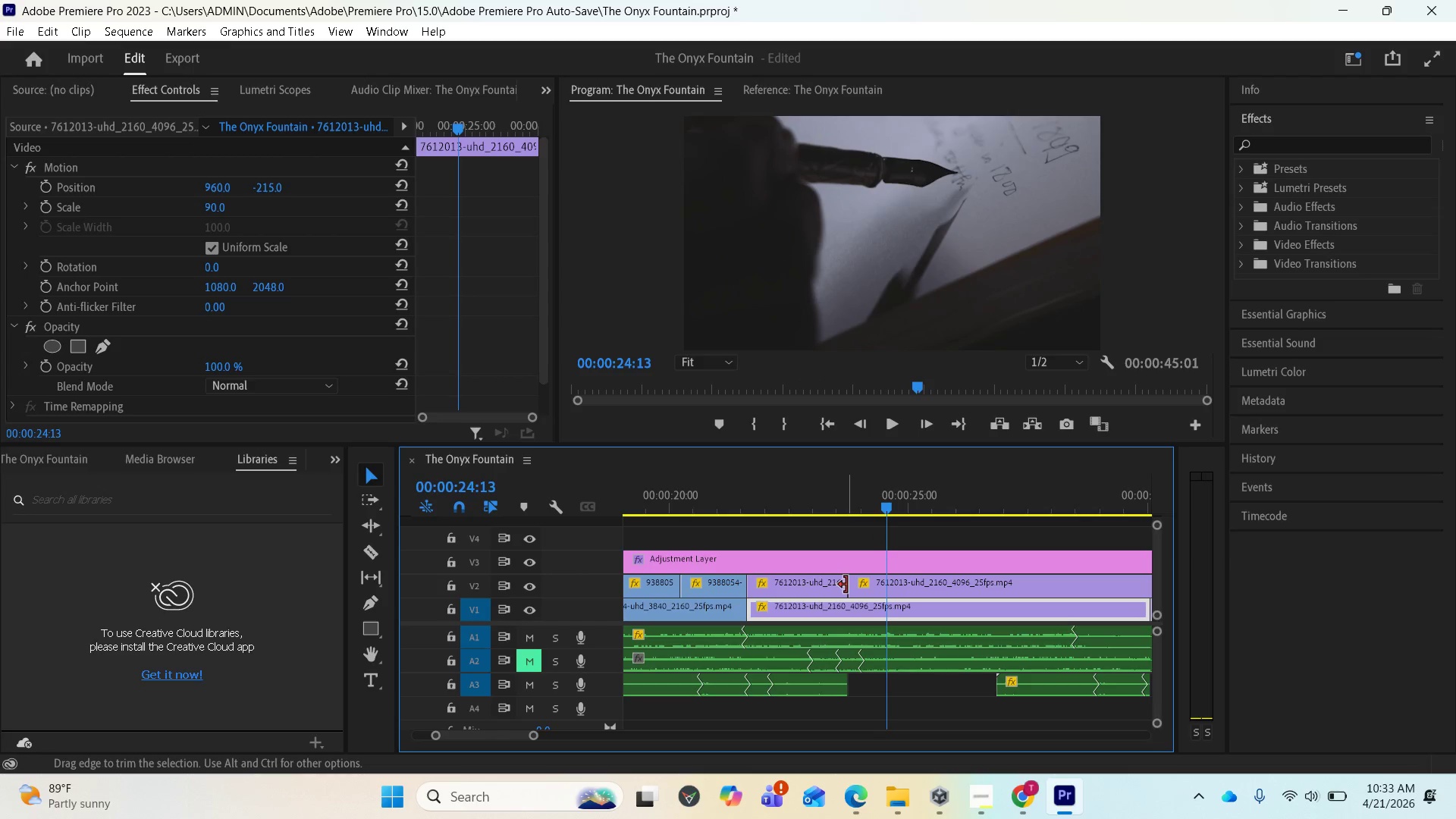 
left_click_drag(start_coordinate=[846, 585], to_coordinate=[827, 585])
 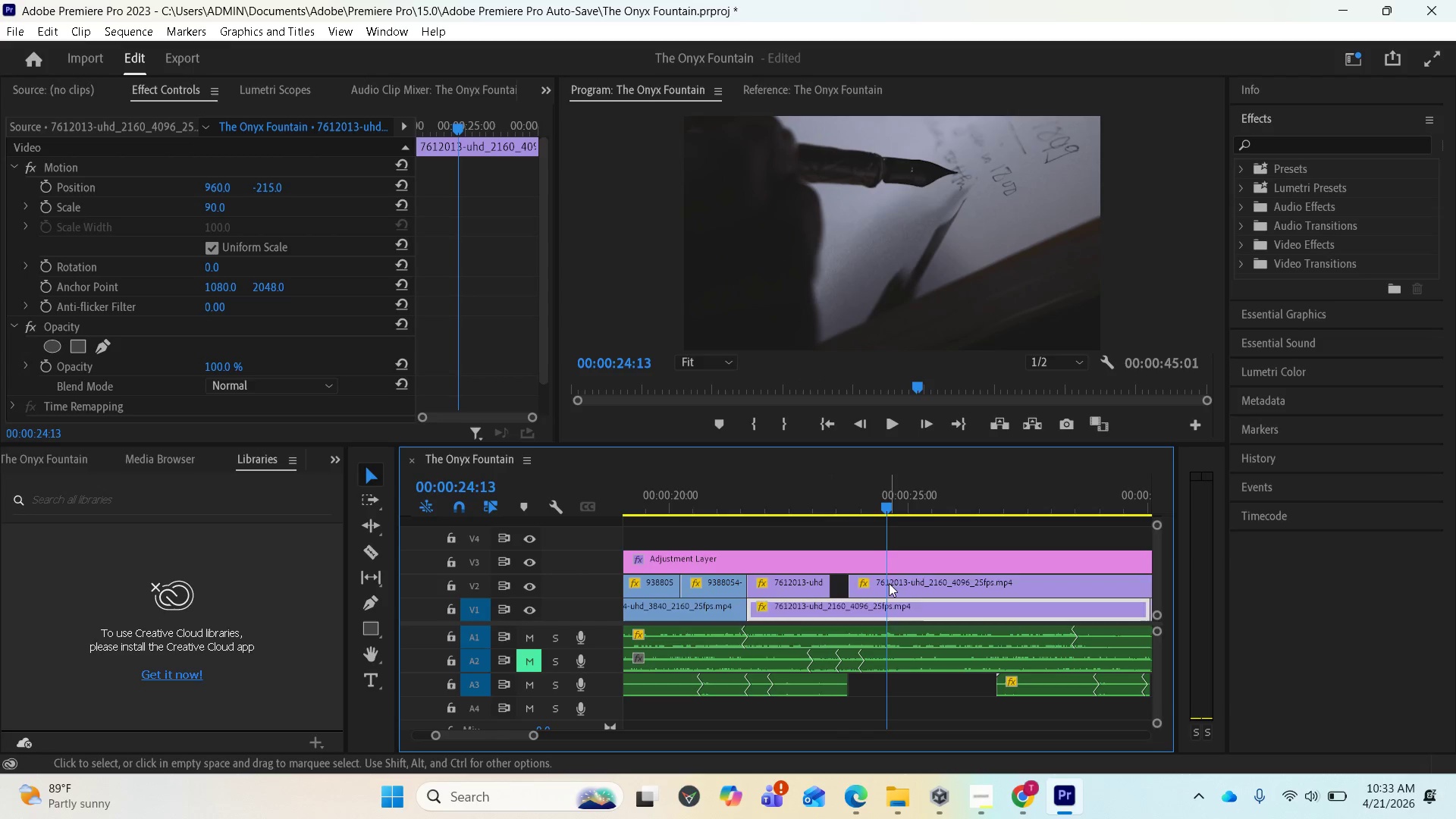 
left_click_drag(start_coordinate=[889, 583], to_coordinate=[866, 583])
 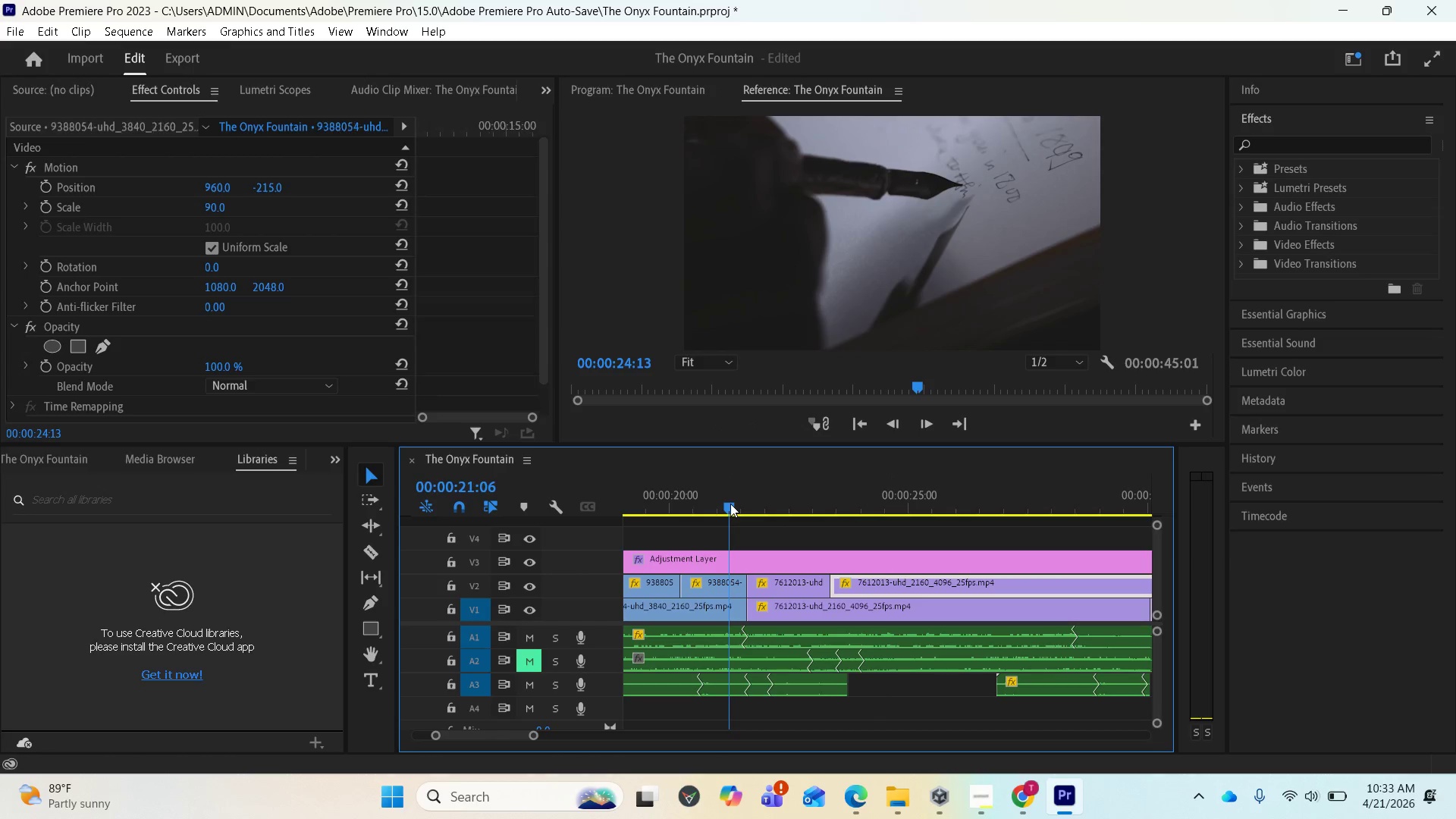 
key(Space)
 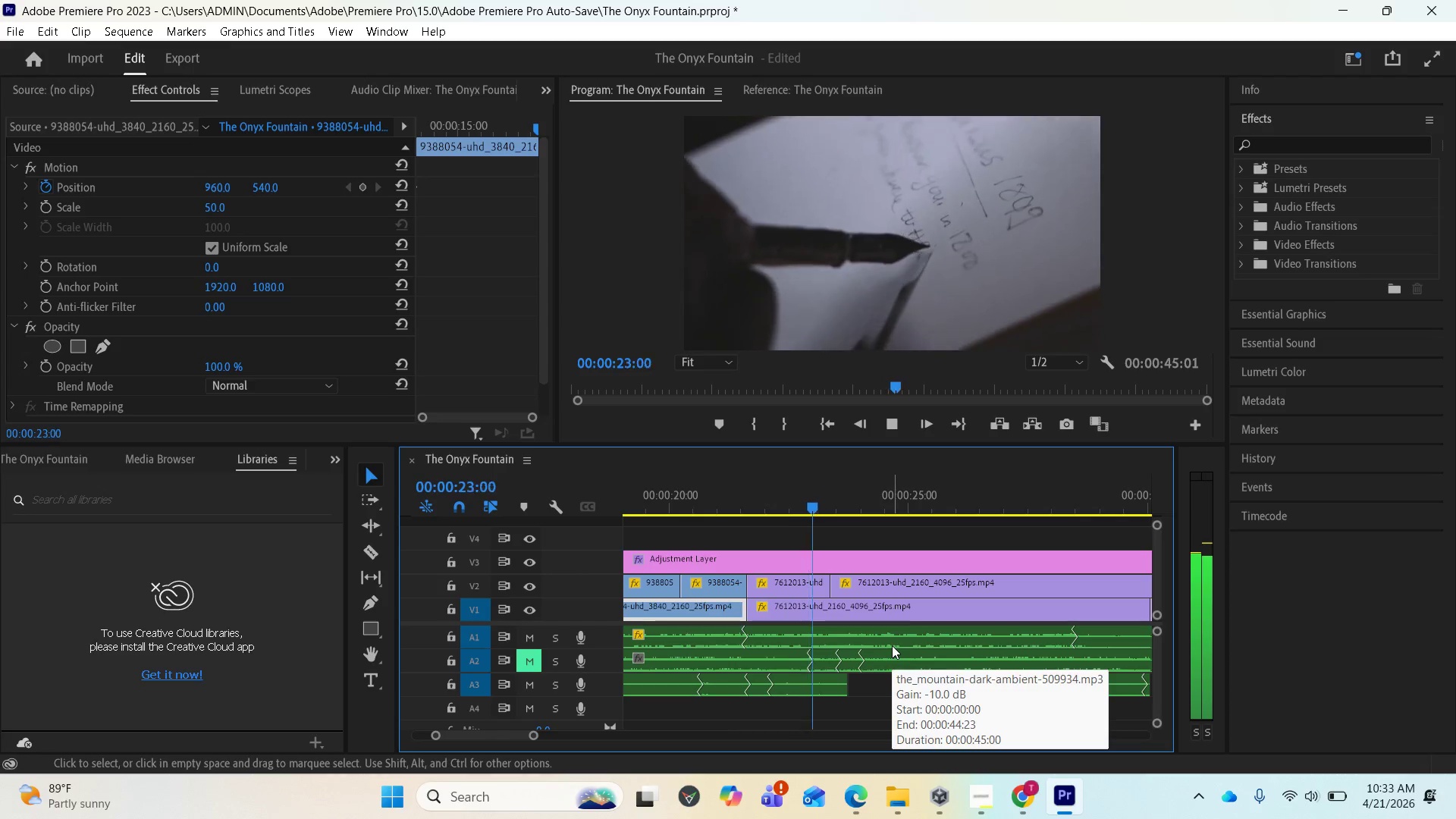 
key(Space)
 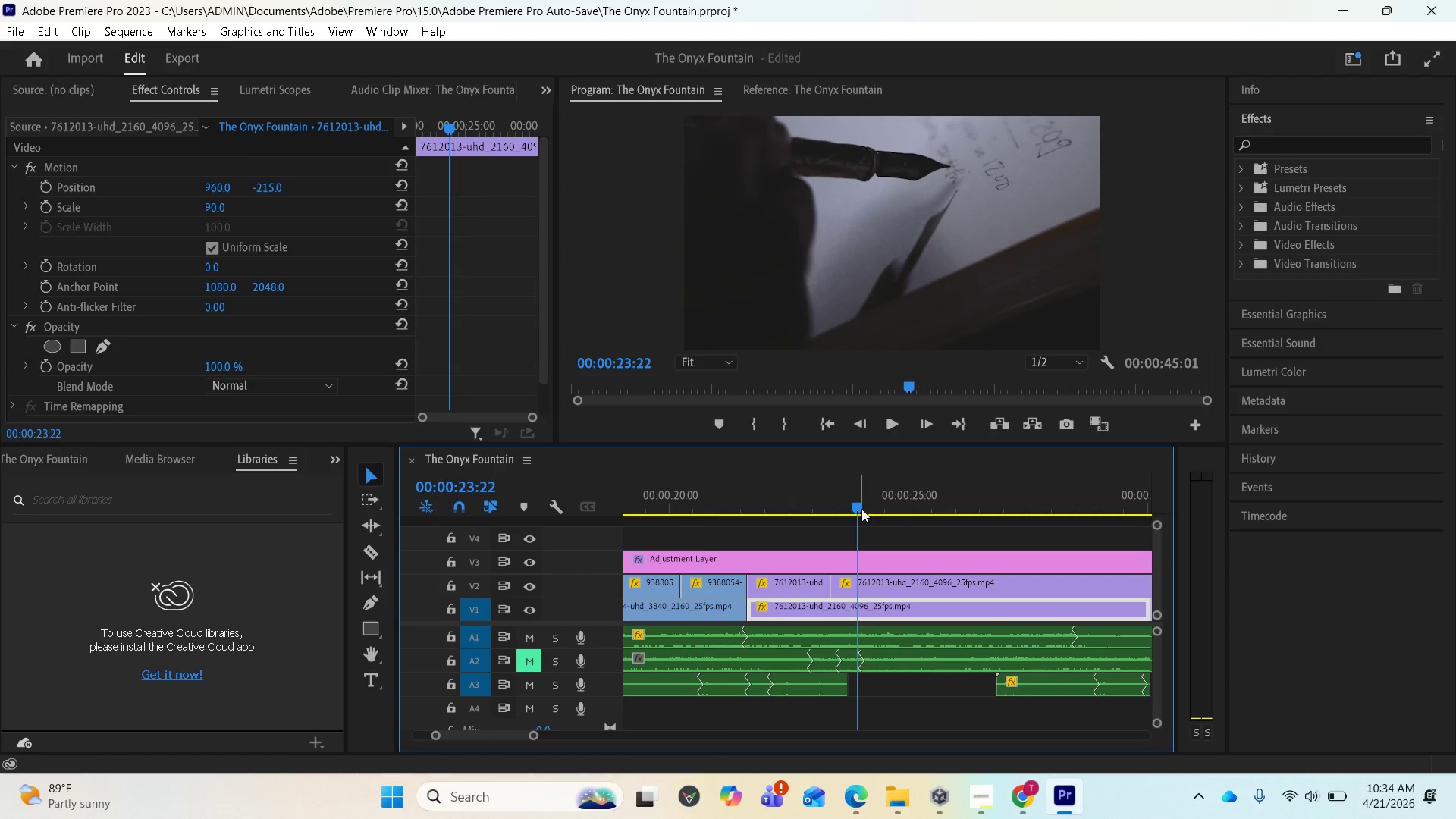 
left_click_drag(start_coordinate=[857, 504], to_coordinate=[901, 501])
 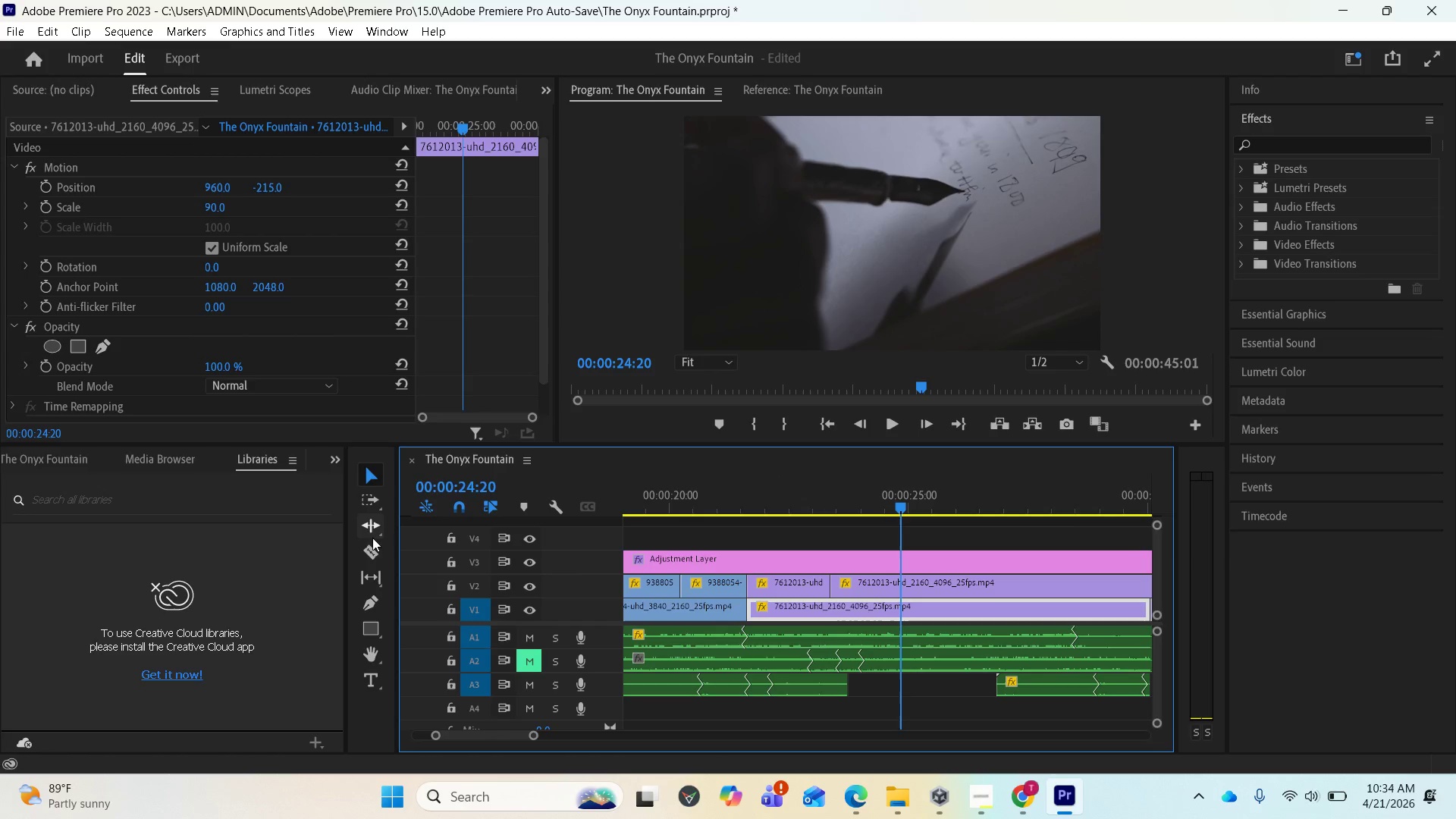 
left_click([367, 546])
 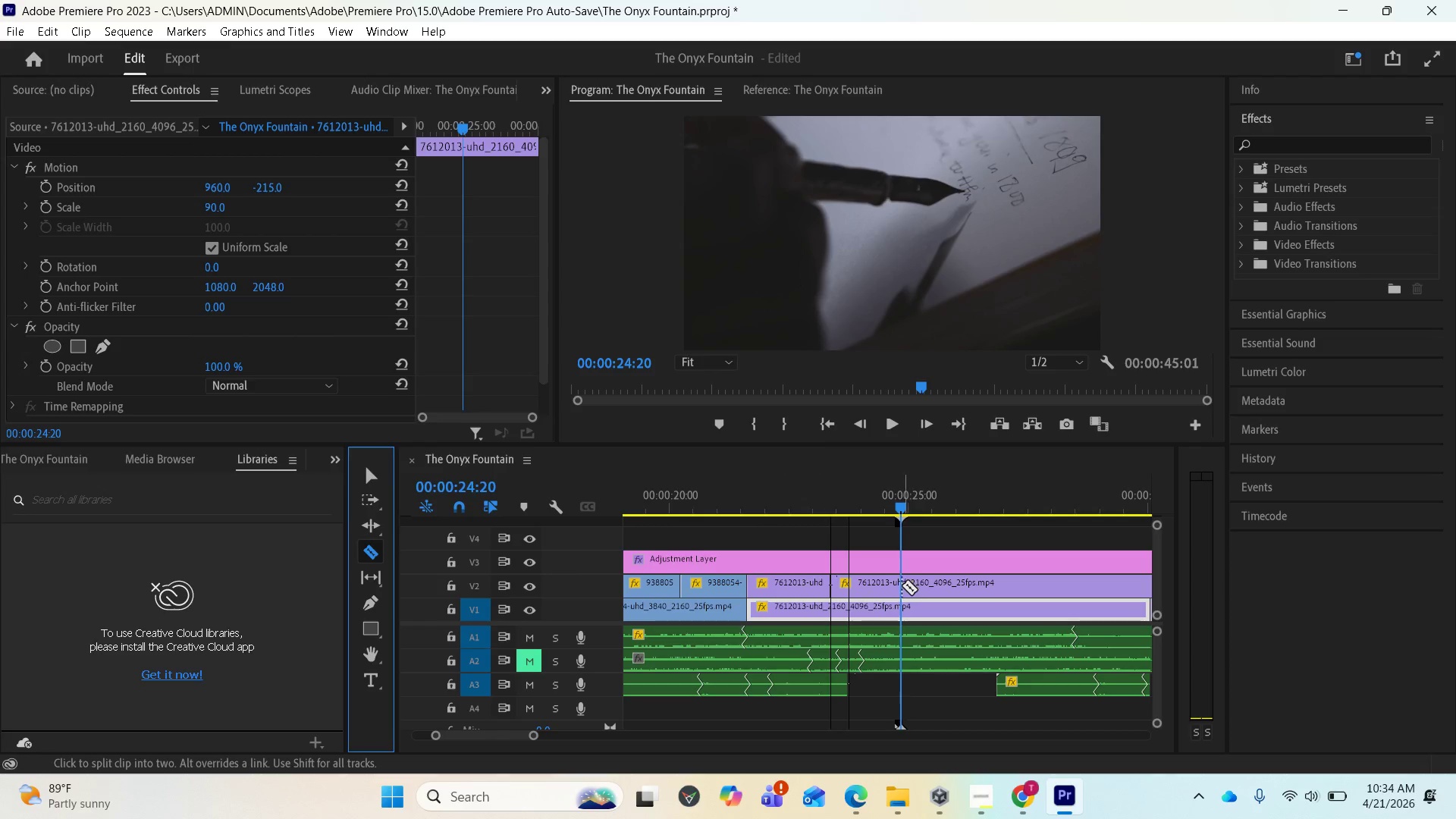 
left_click([902, 585])
 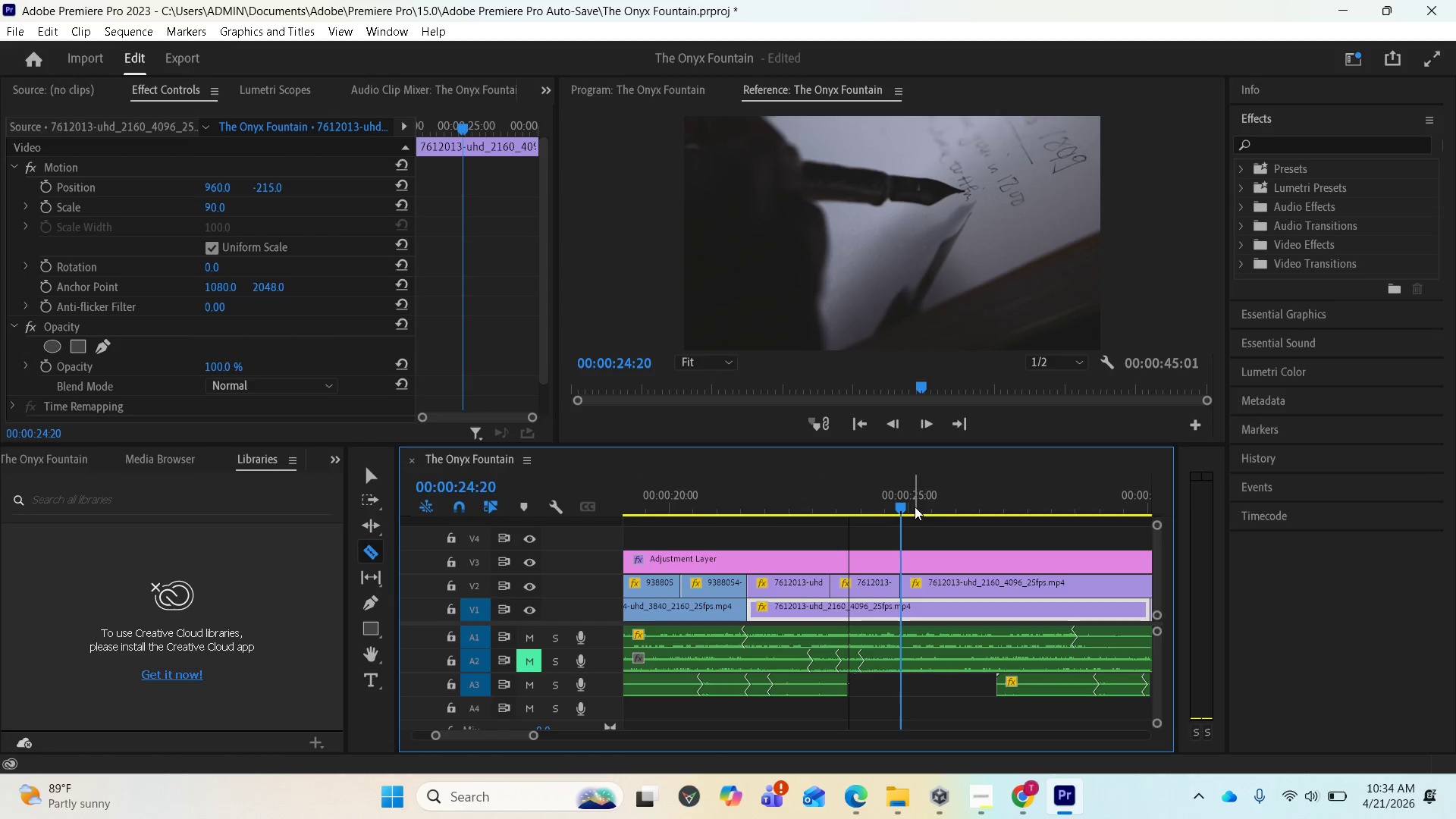 
left_click_drag(start_coordinate=[904, 504], to_coordinate=[960, 510])
 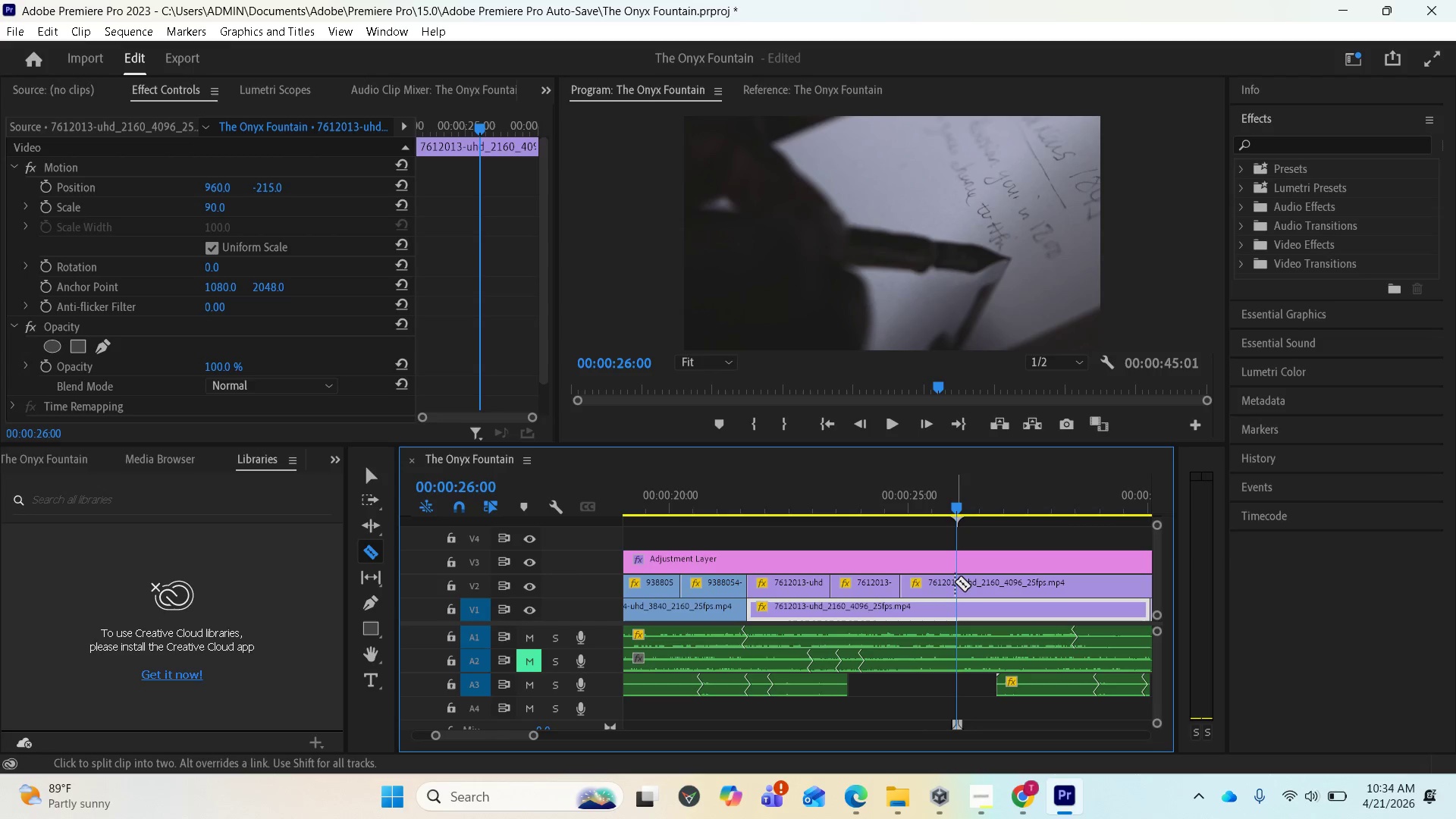 
left_click([955, 582])
 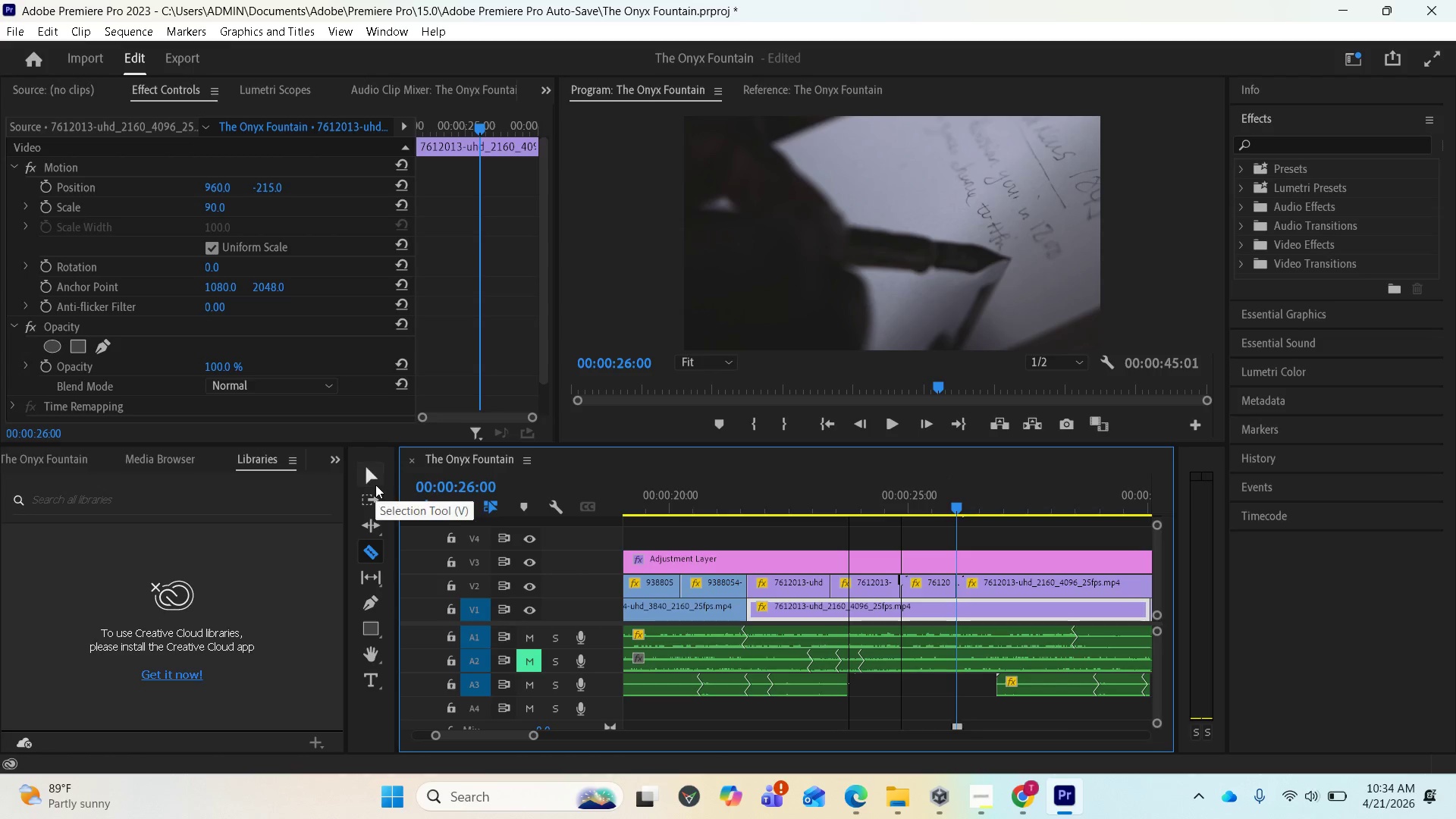 
left_click([375, 477])
 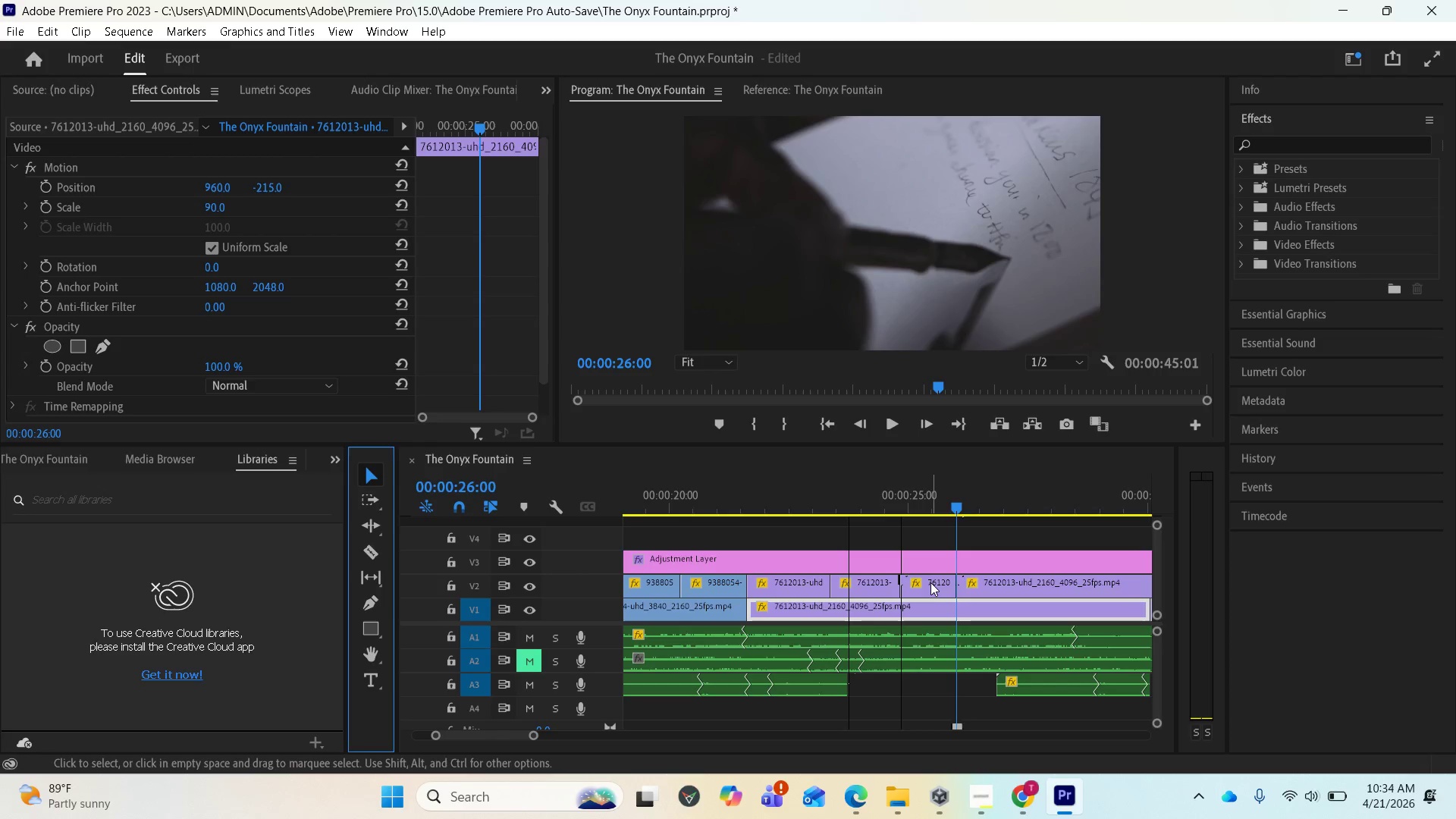 
left_click([930, 582])
 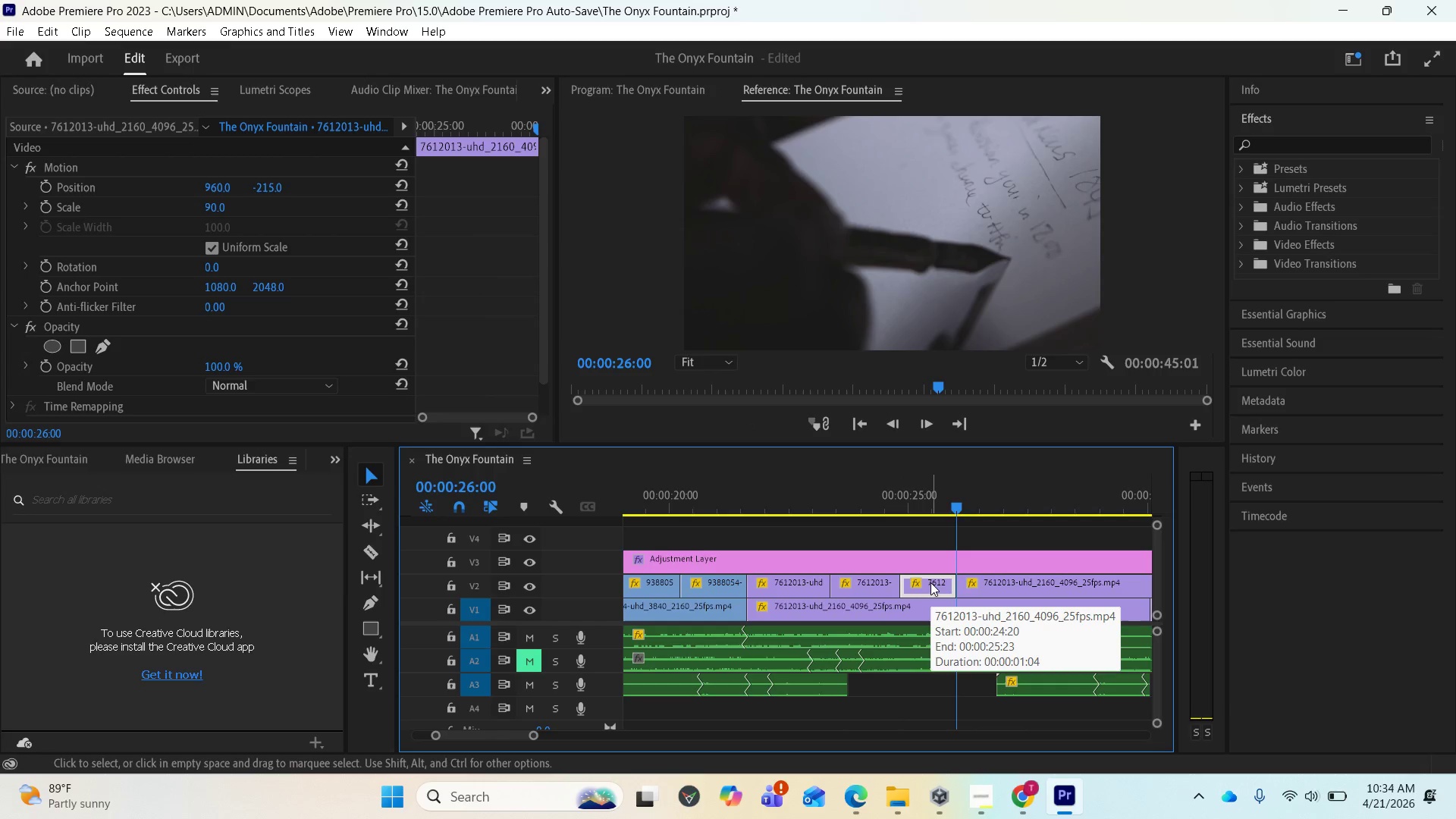 
key(Delete)
 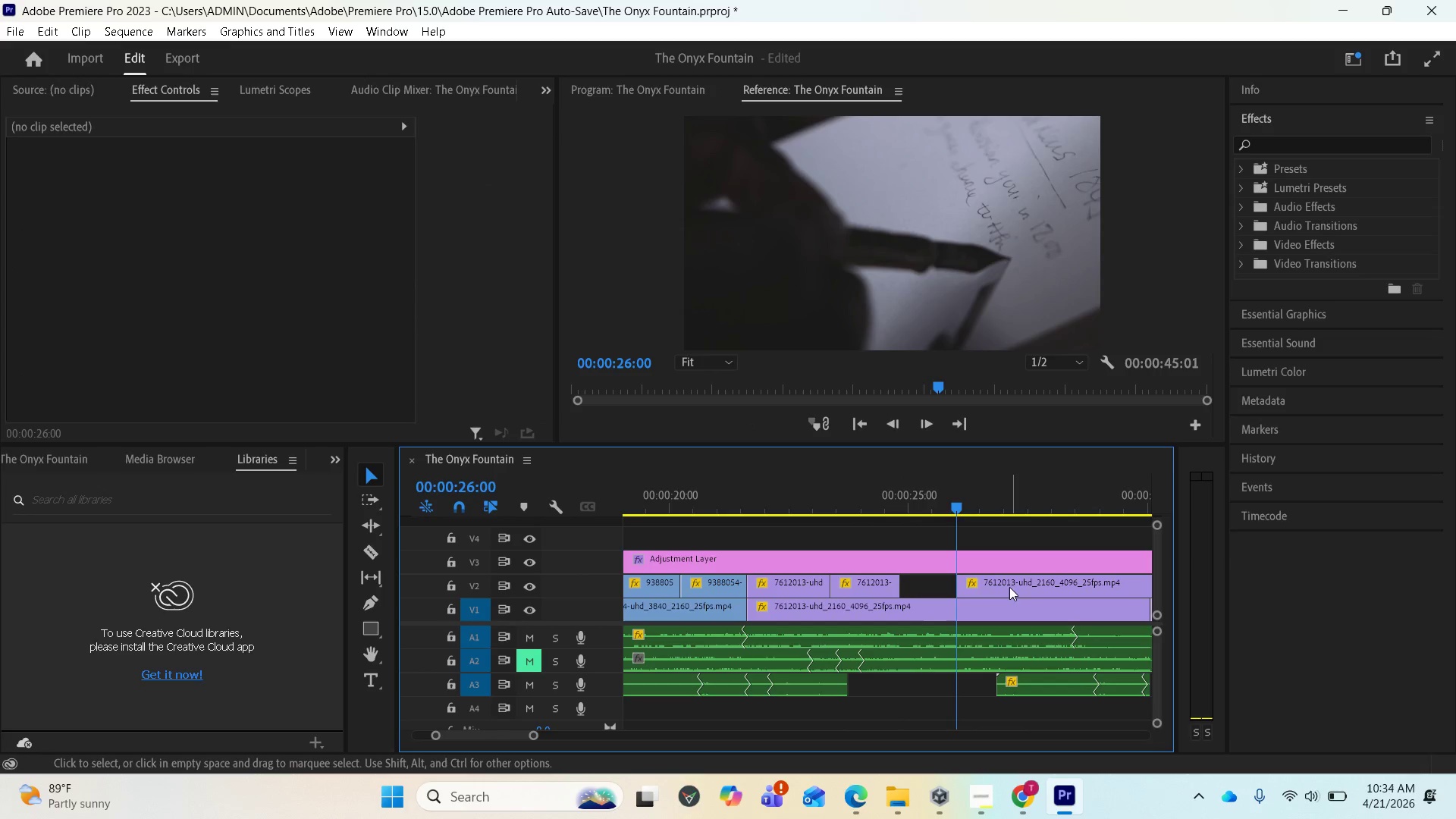 
left_click_drag(start_coordinate=[1009, 587], to_coordinate=[958, 587])
 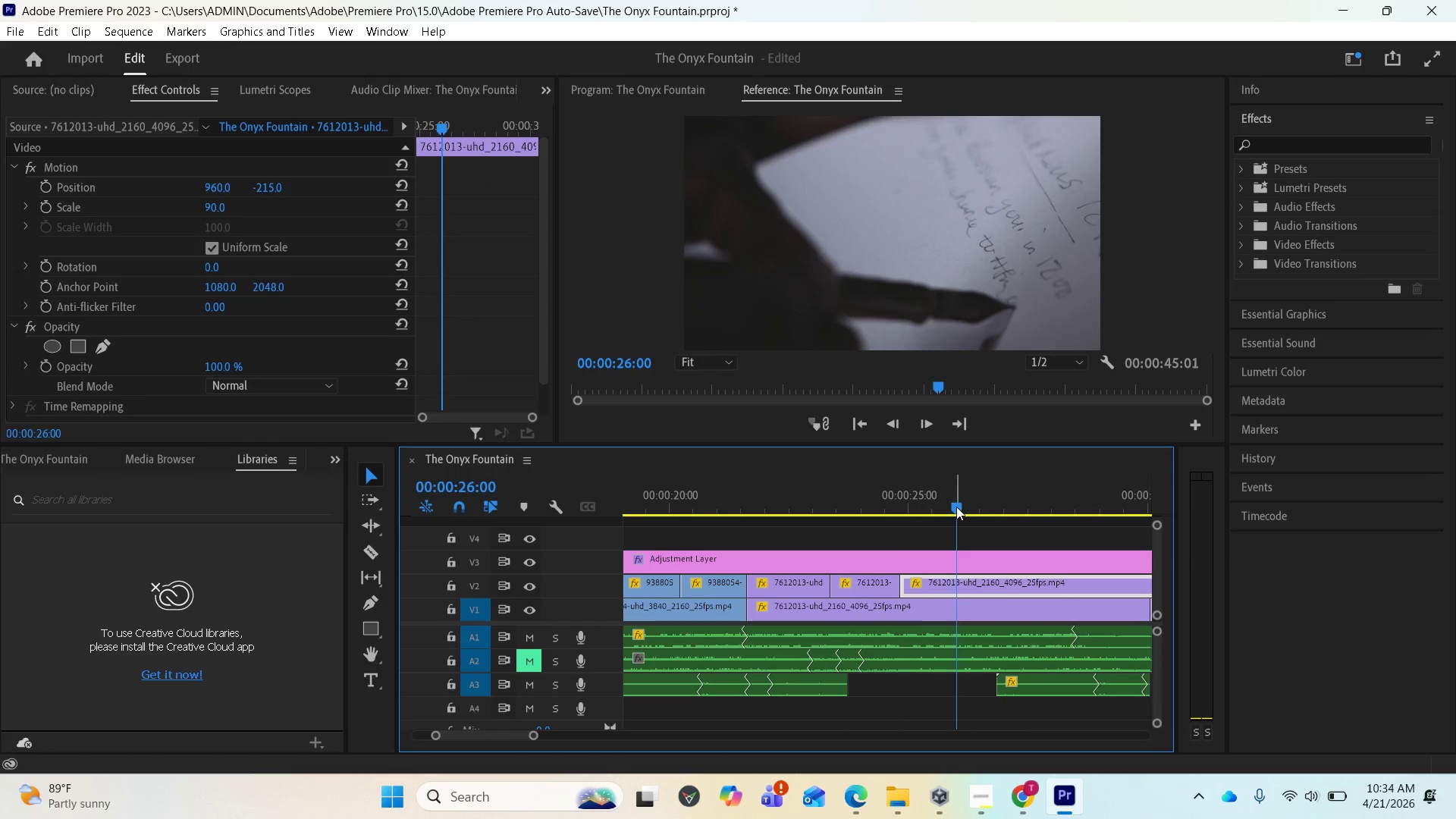 
left_click_drag(start_coordinate=[956, 506], to_coordinate=[754, 520])
 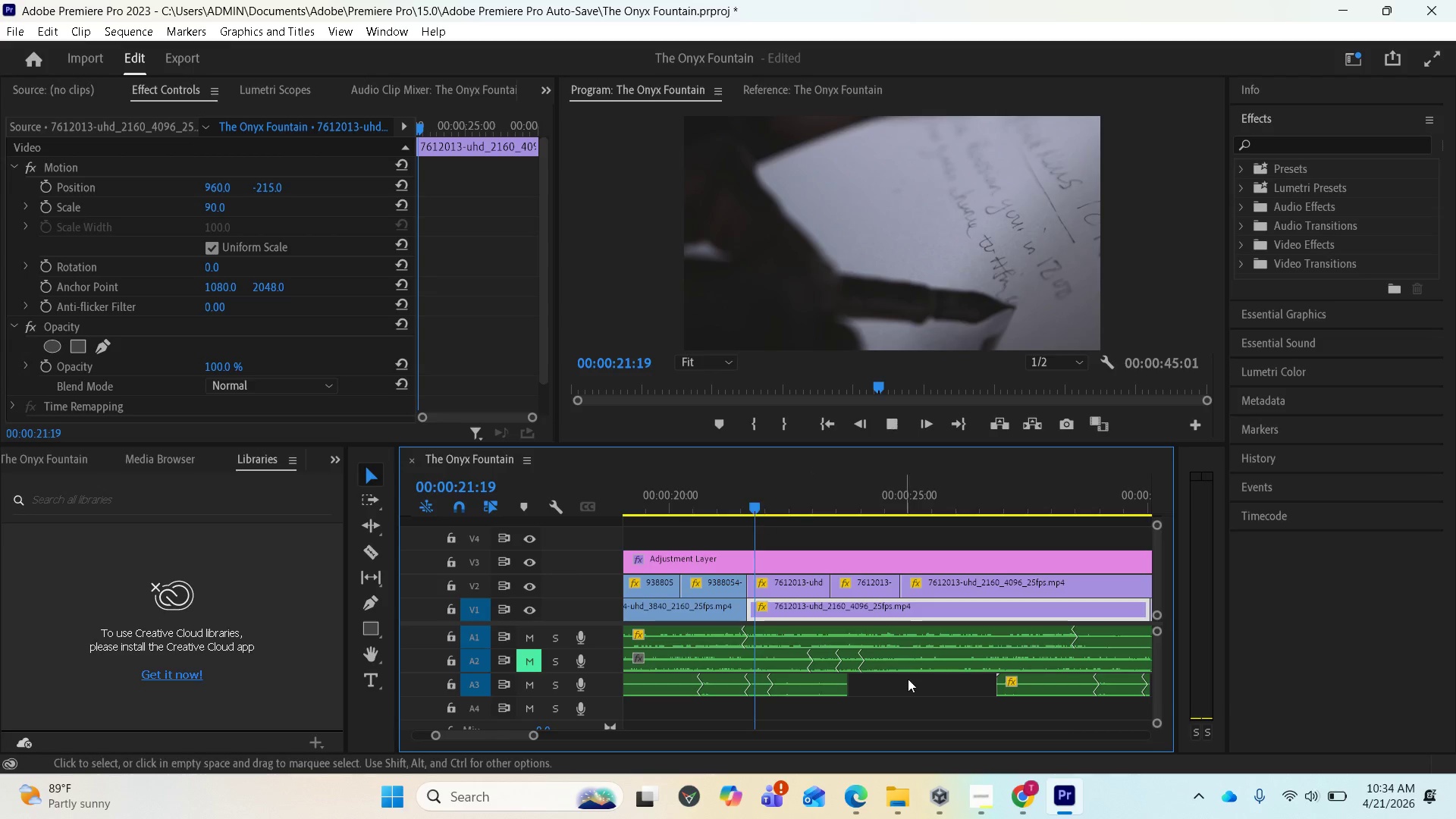 
key(Space)
 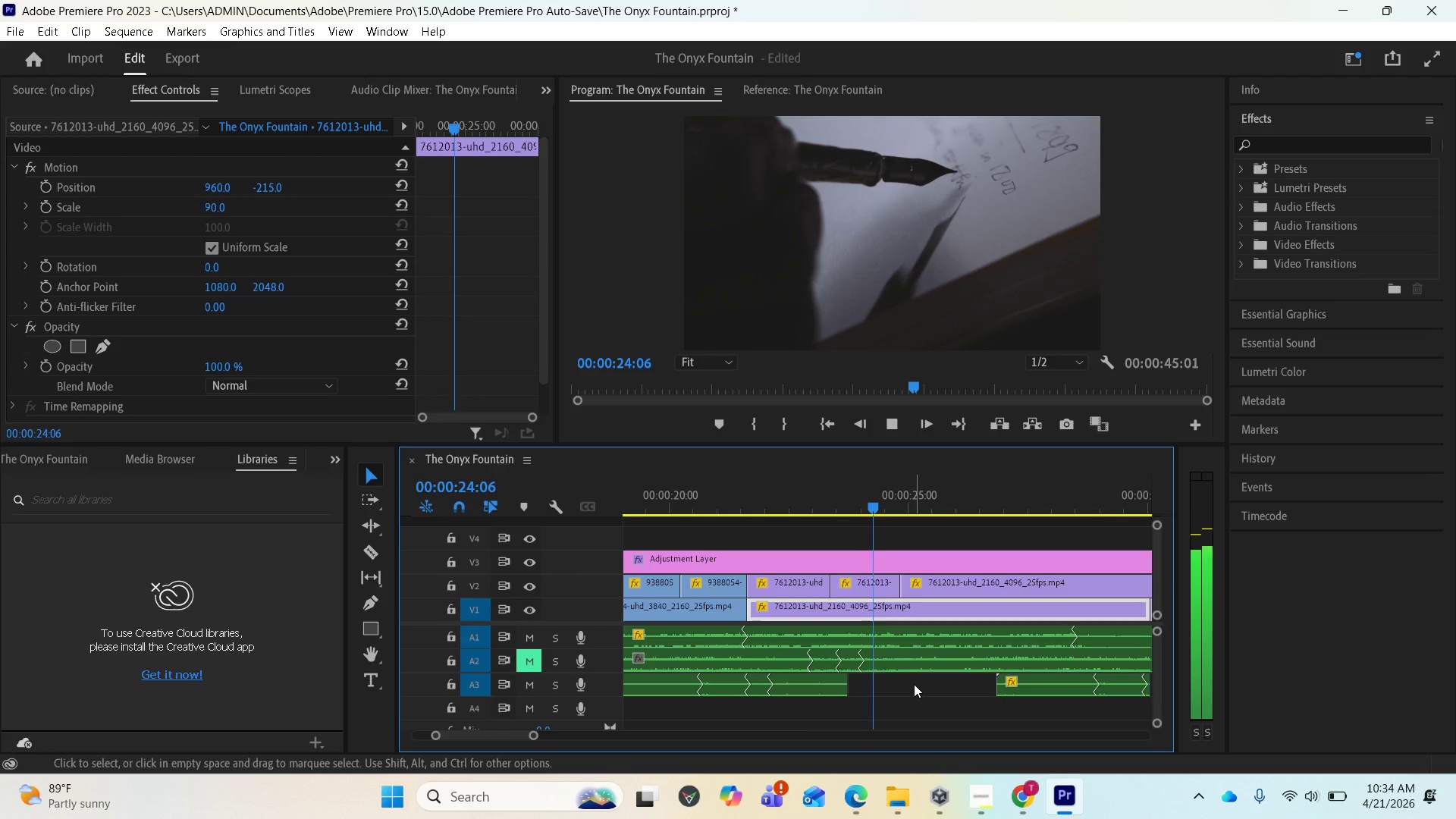 
key(Space)
 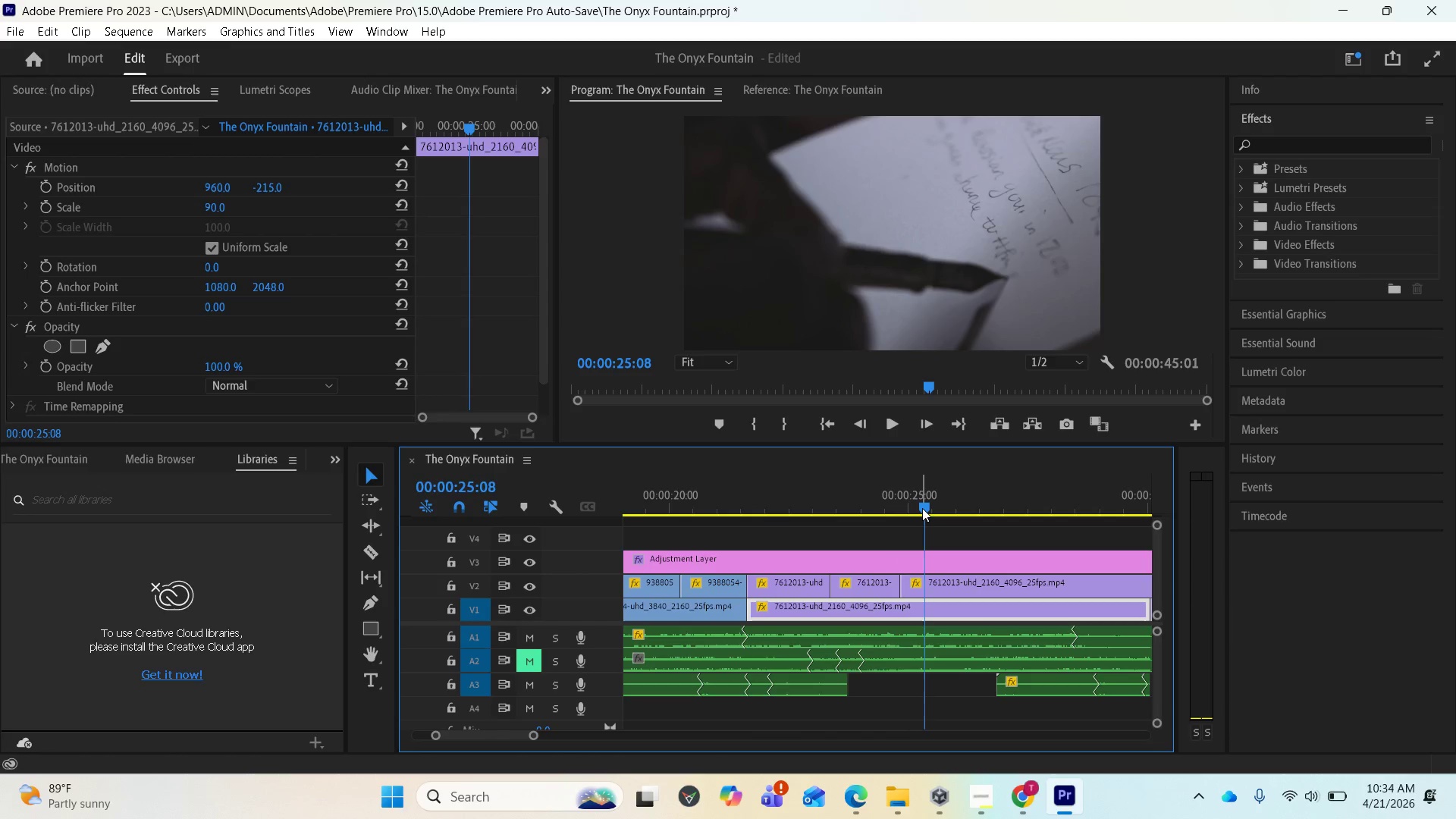 
left_click_drag(start_coordinate=[922, 508], to_coordinate=[746, 526])
 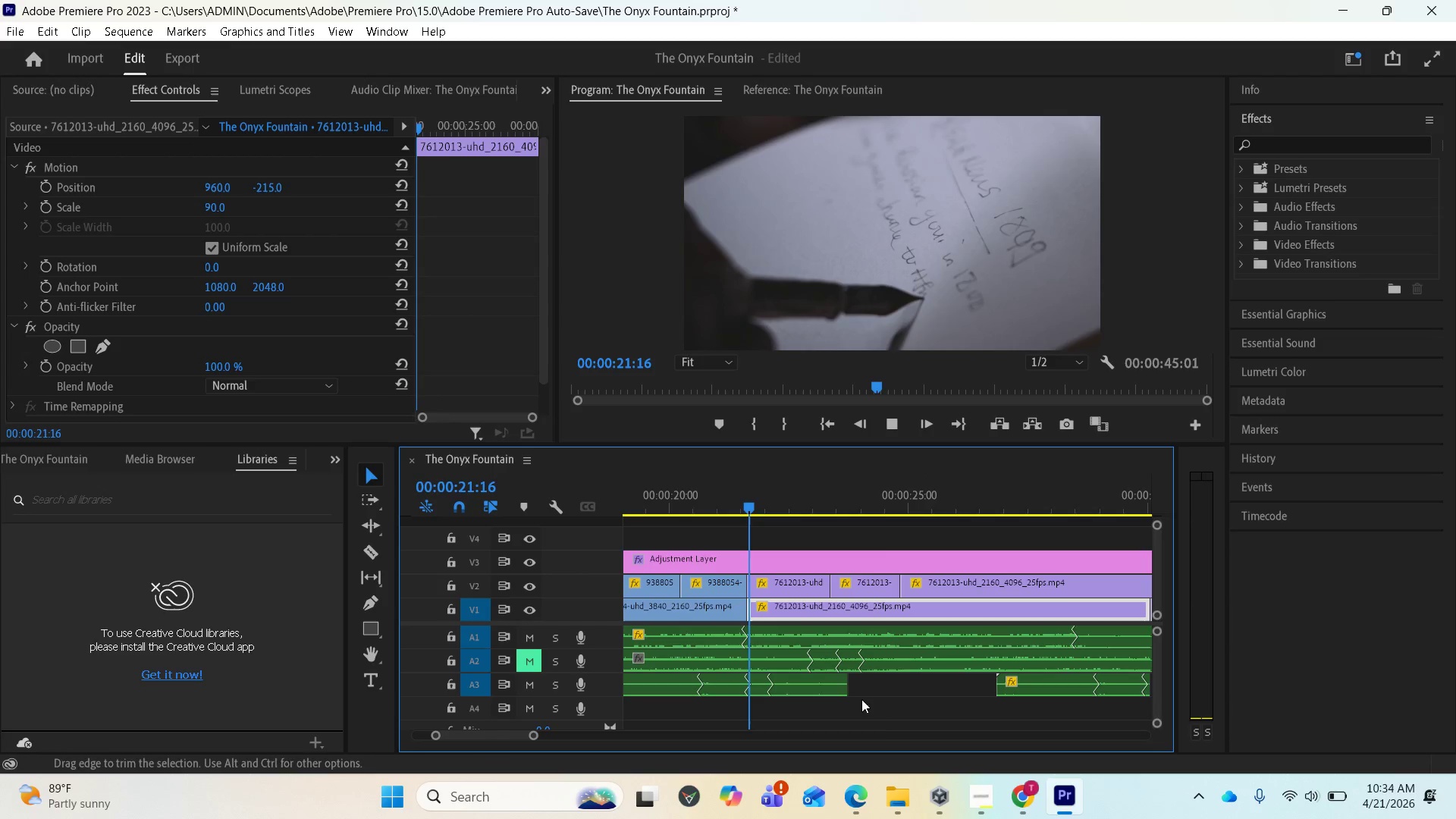 
key(Space)
 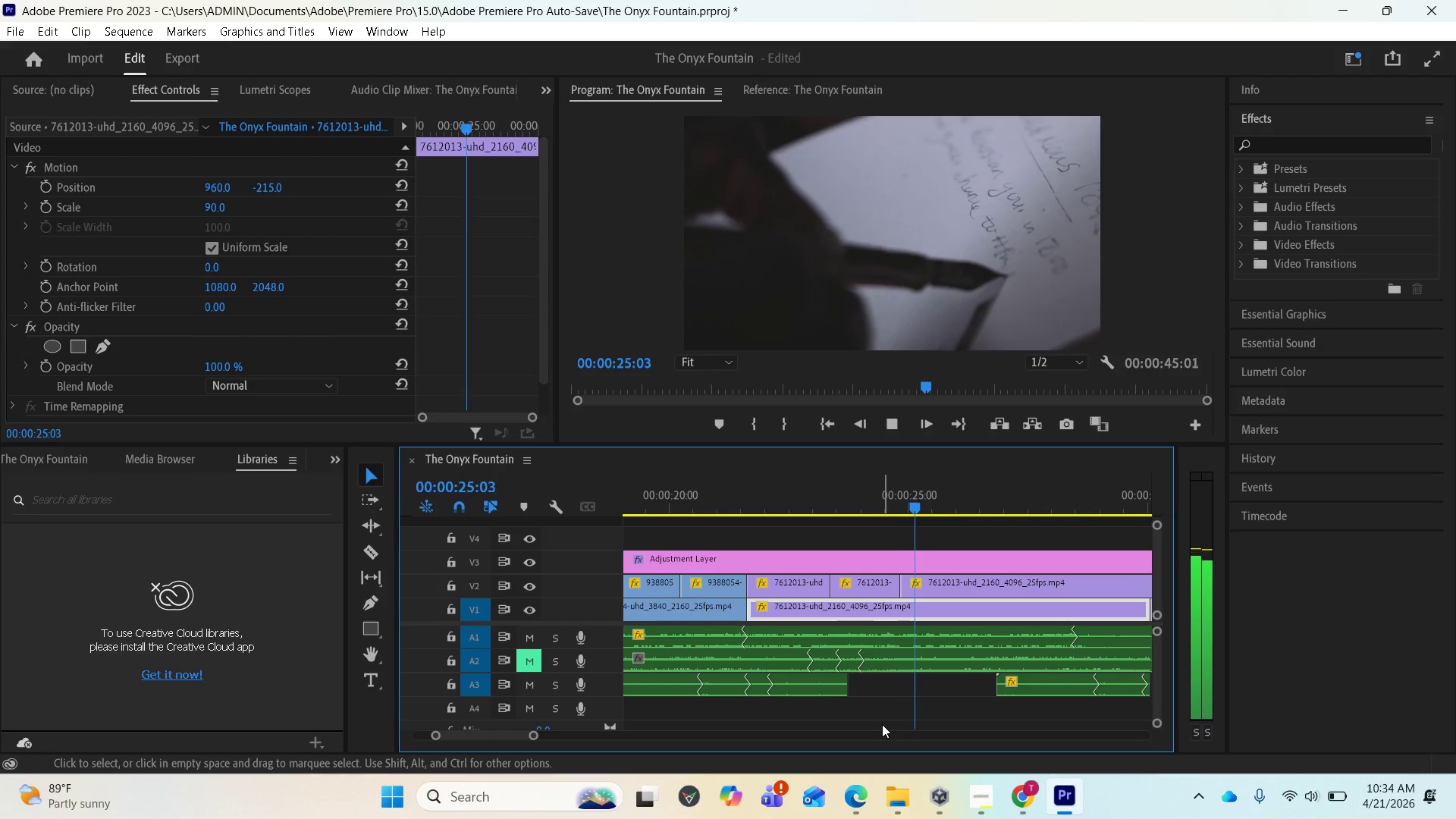 
wait(5.31)
 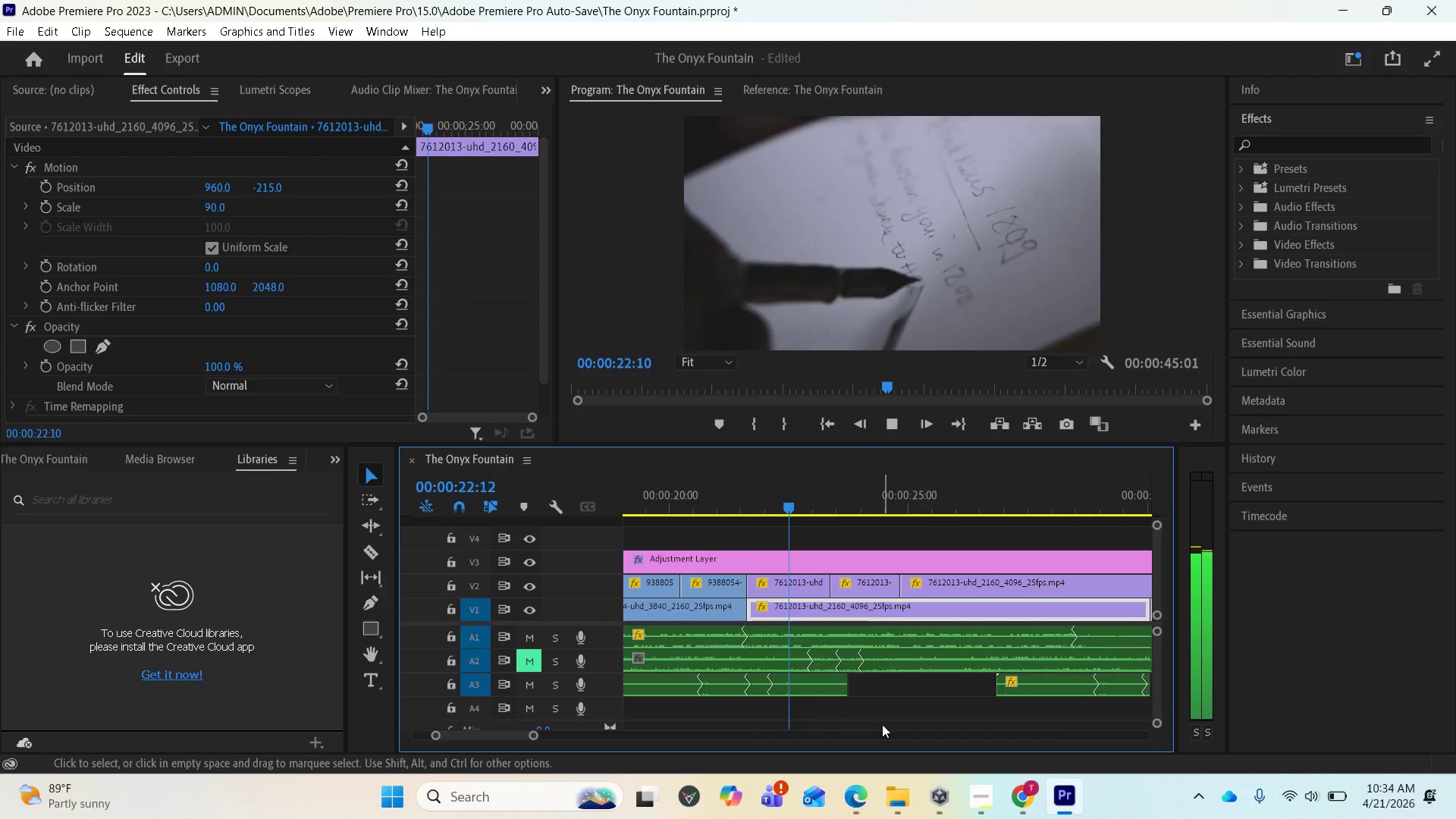 
key(Space)
 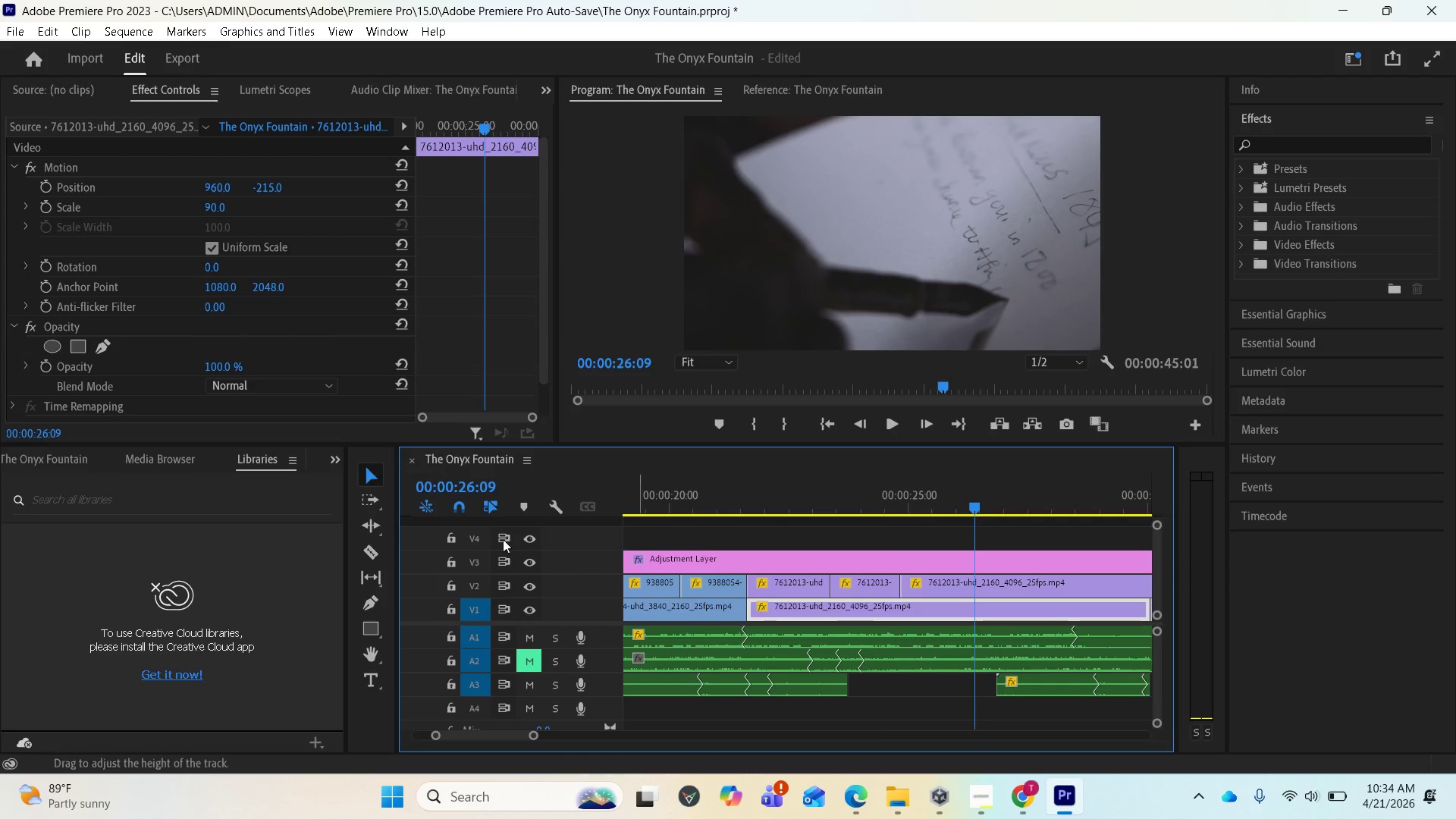 
left_click([371, 557])
 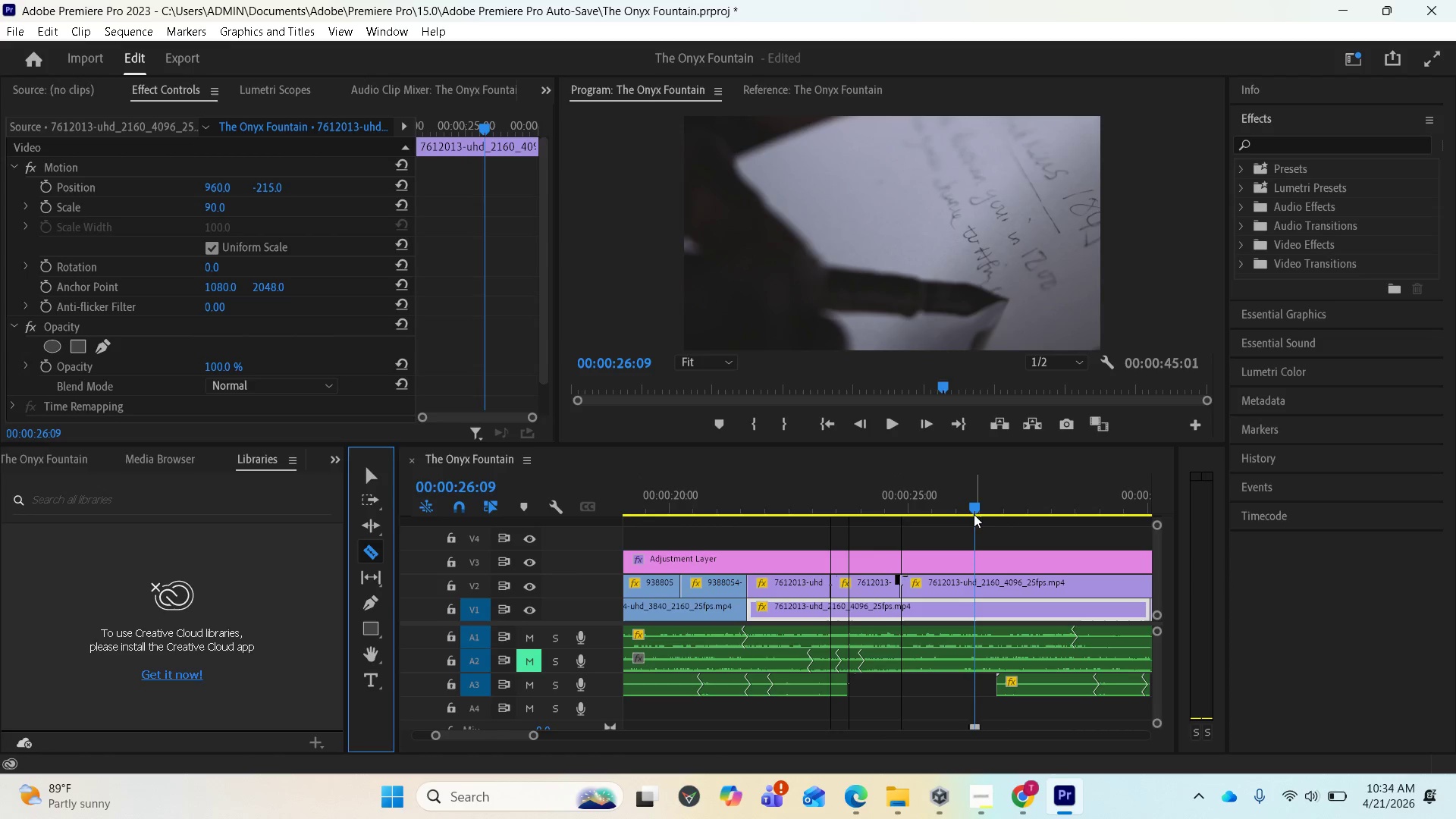 
left_click_drag(start_coordinate=[974, 505], to_coordinate=[963, 504])
 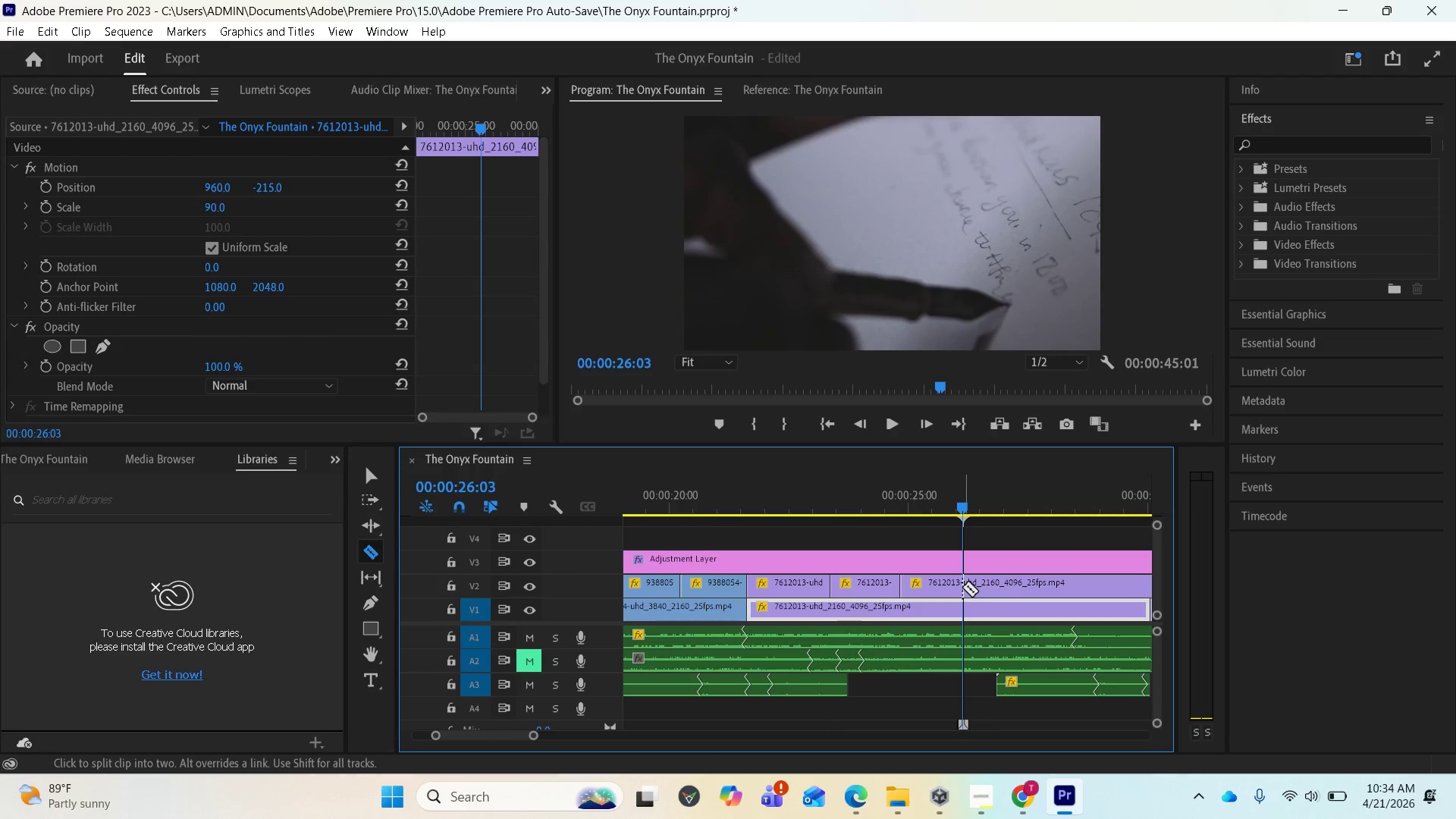 
left_click([962, 587])
 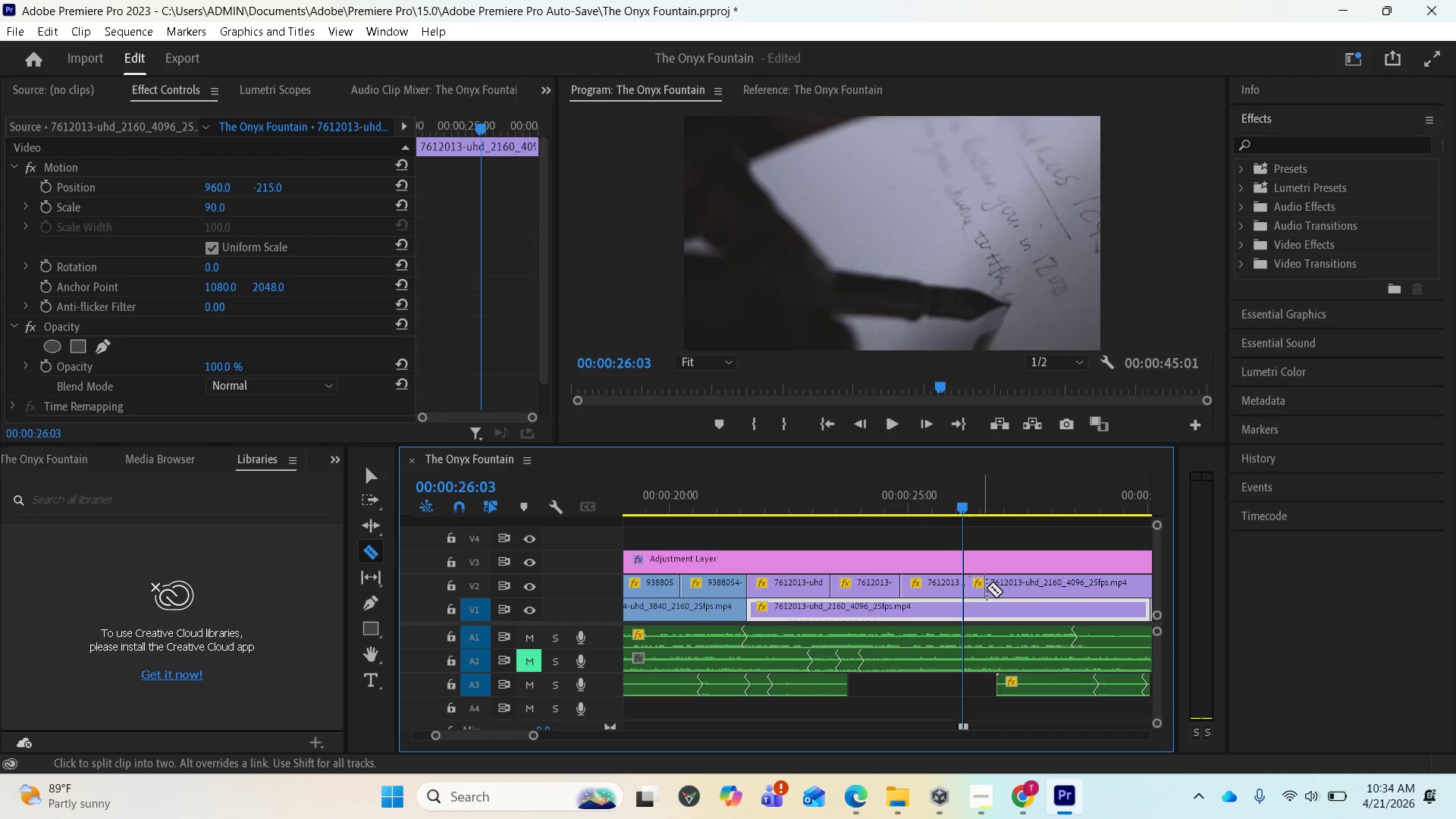 
scroll: coordinate [998, 606], scroll_direction: down, amount: 2.0
 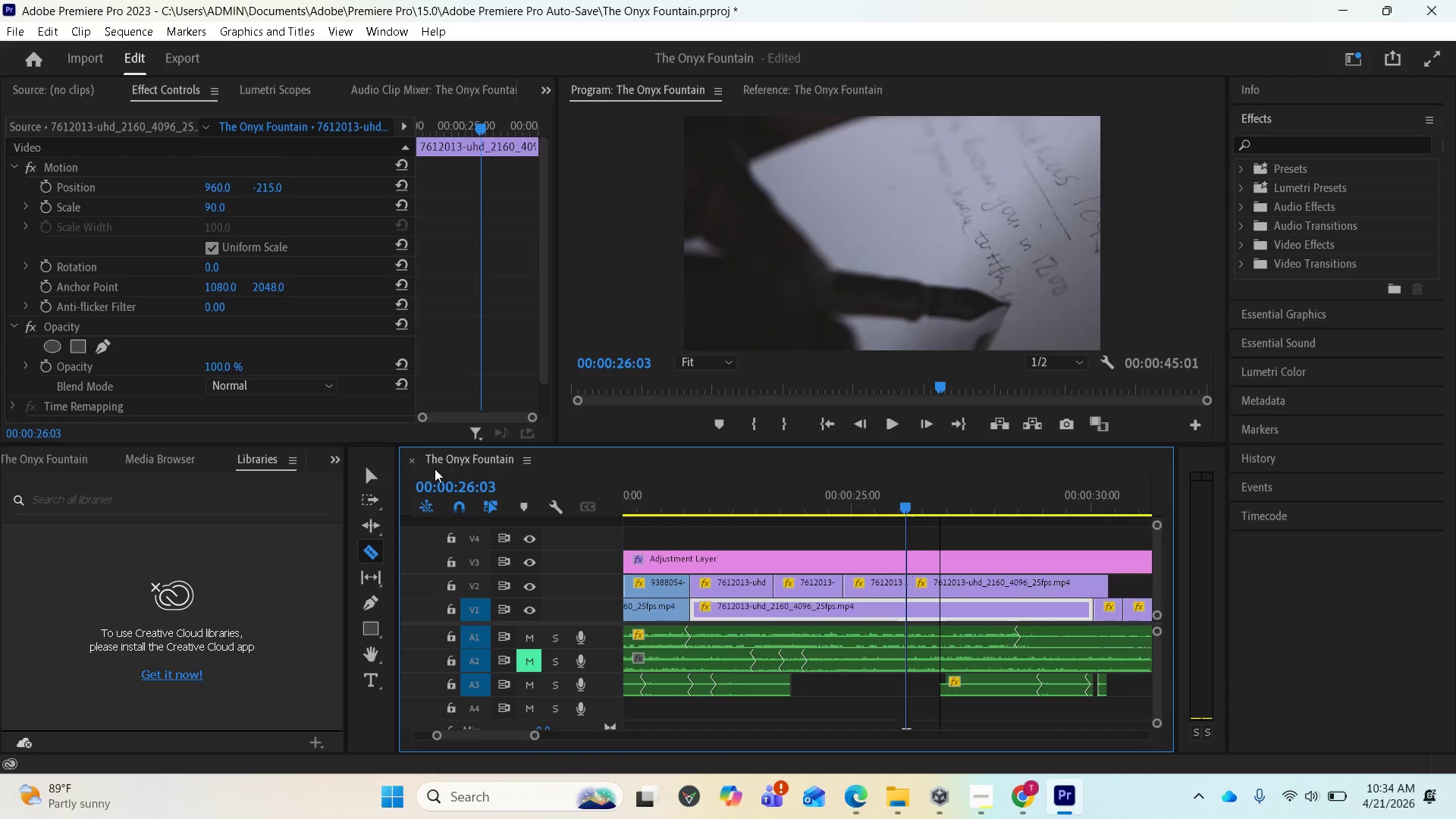 
left_click([374, 473])
 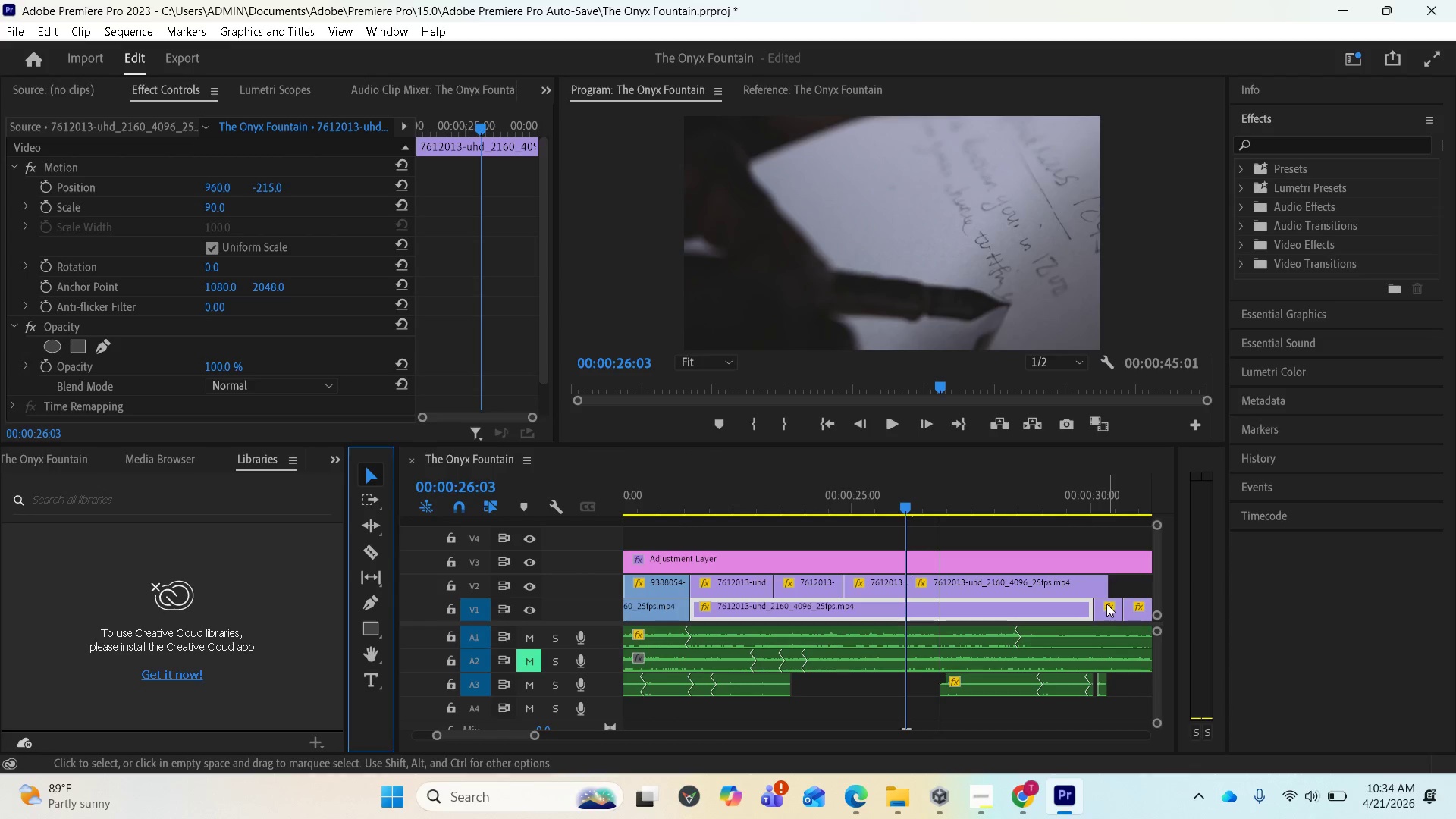 
scroll: coordinate [1106, 604], scroll_direction: down, amount: 3.0
 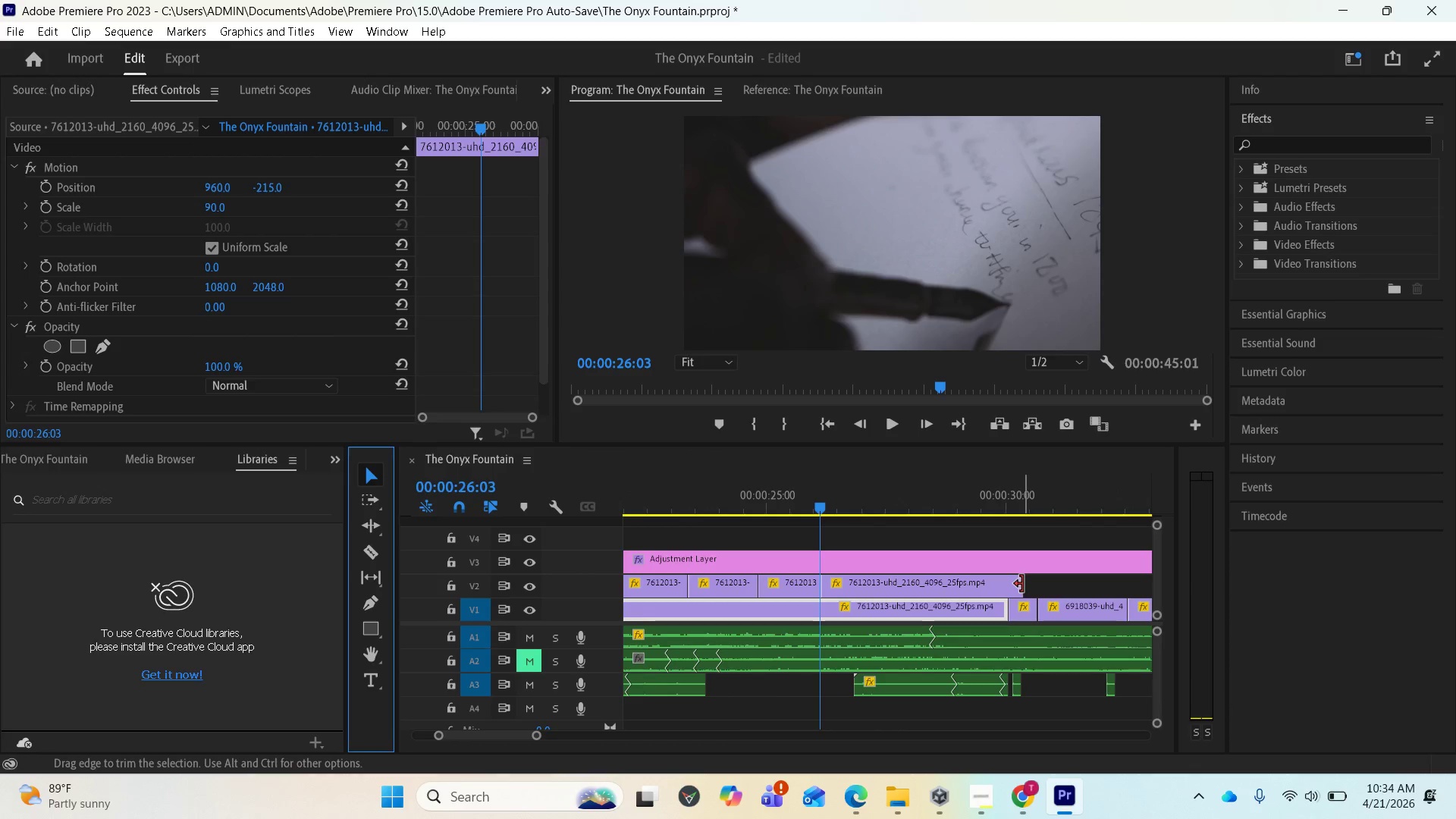 
left_click_drag(start_coordinate=[1021, 584], to_coordinate=[1077, 586])
 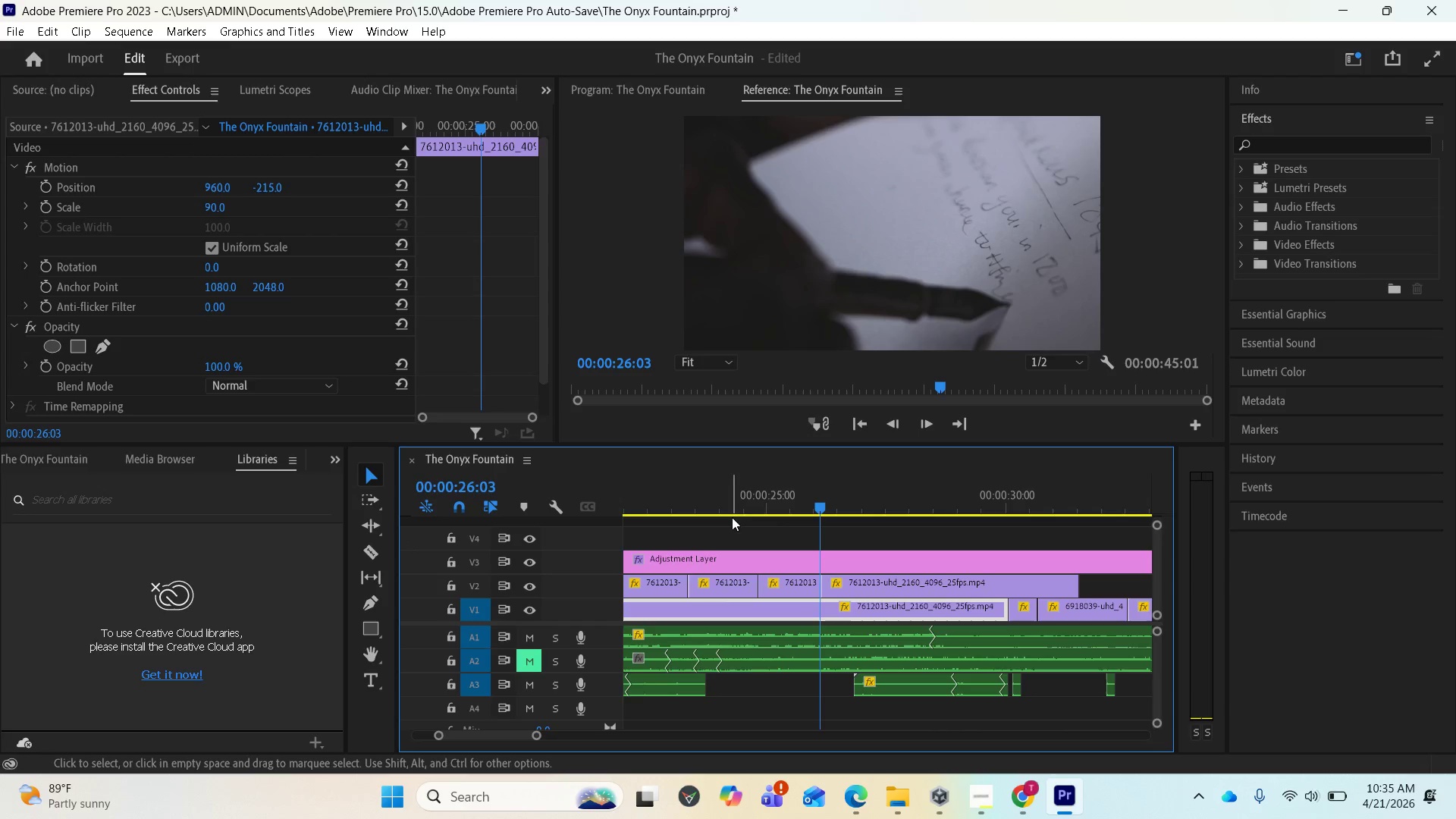 
left_click_drag(start_coordinate=[819, 507], to_coordinate=[853, 508])
 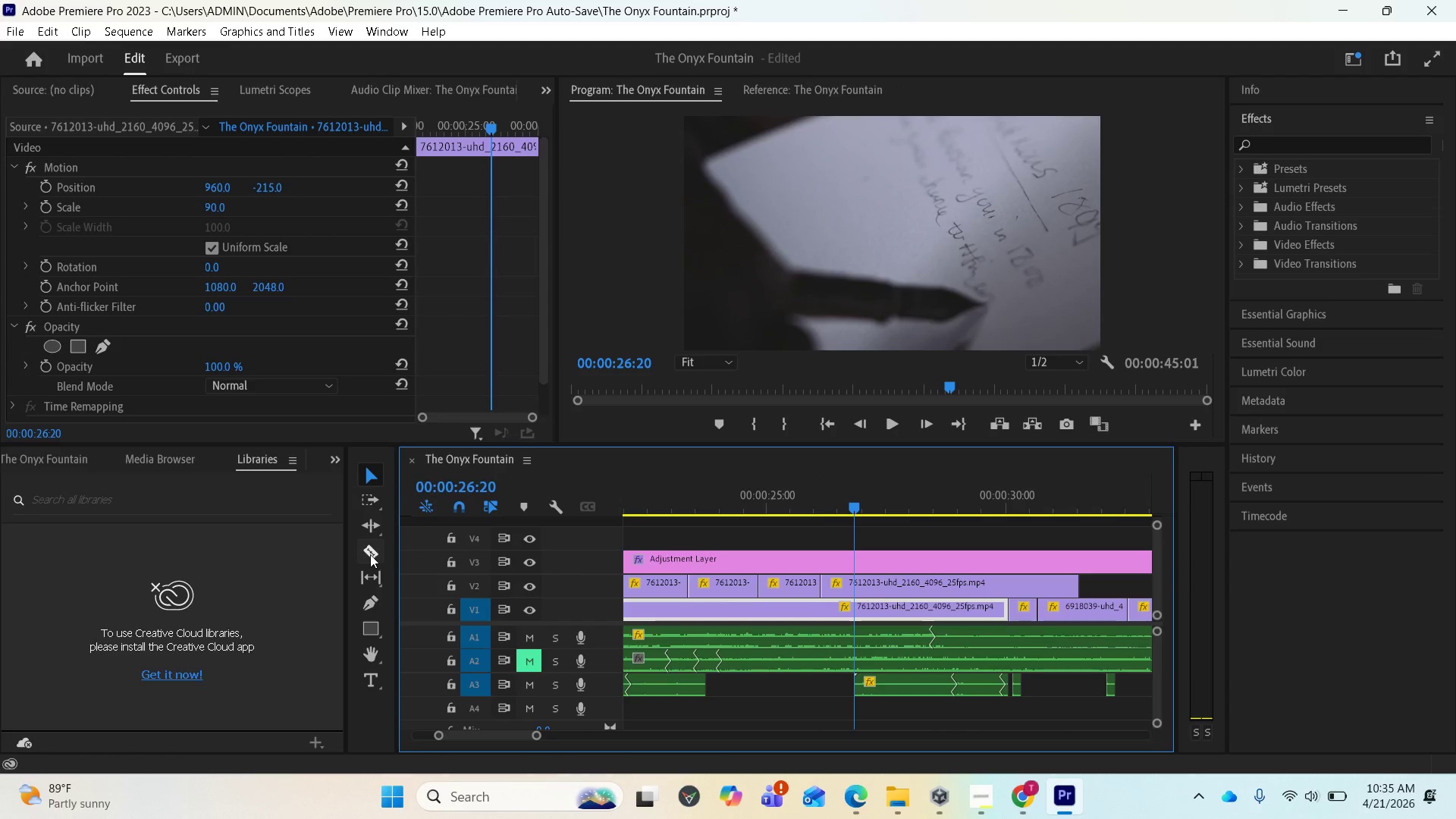 
left_click([370, 554])
 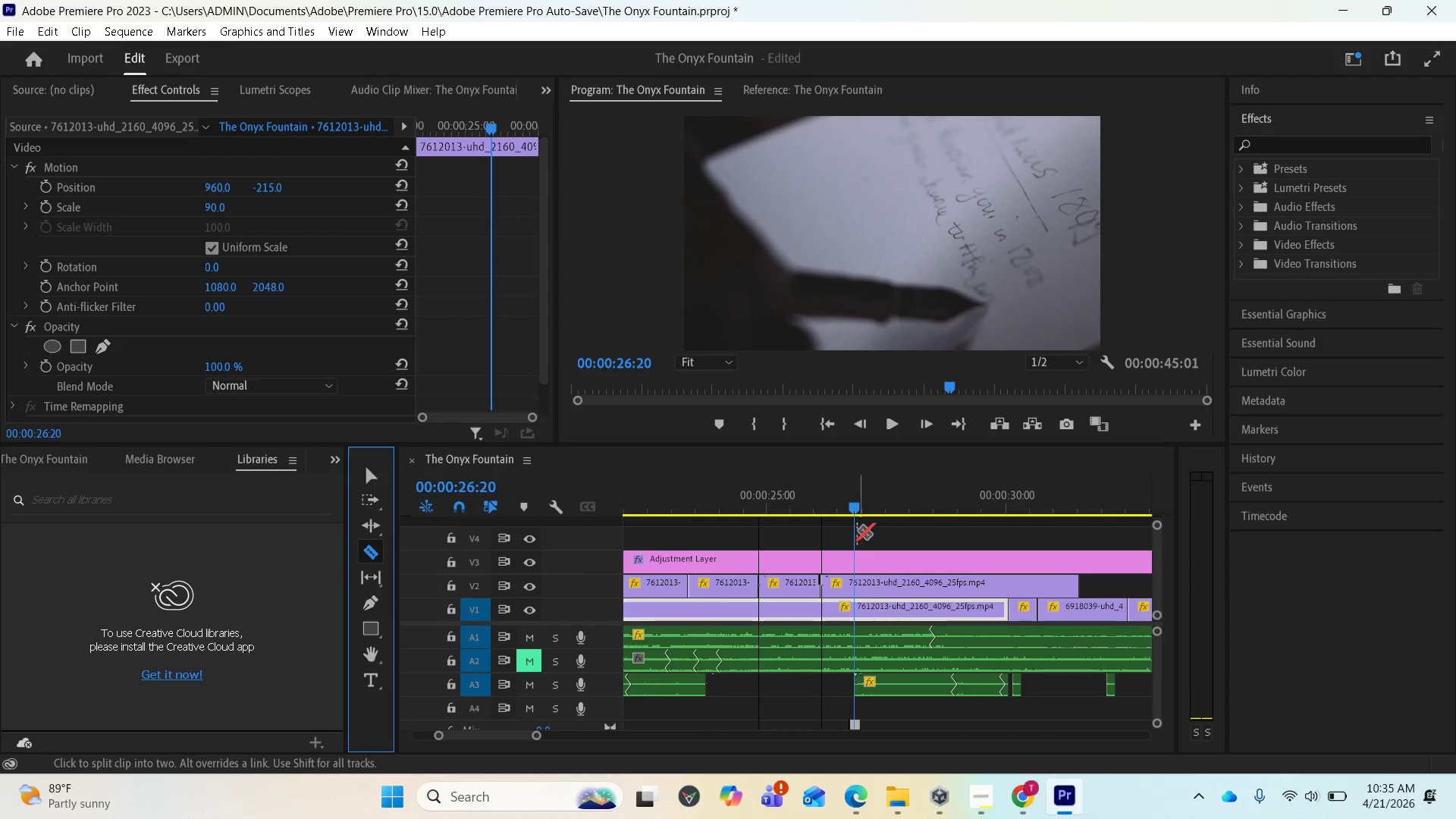 
left_click_drag(start_coordinate=[855, 505], to_coordinate=[868, 507])
 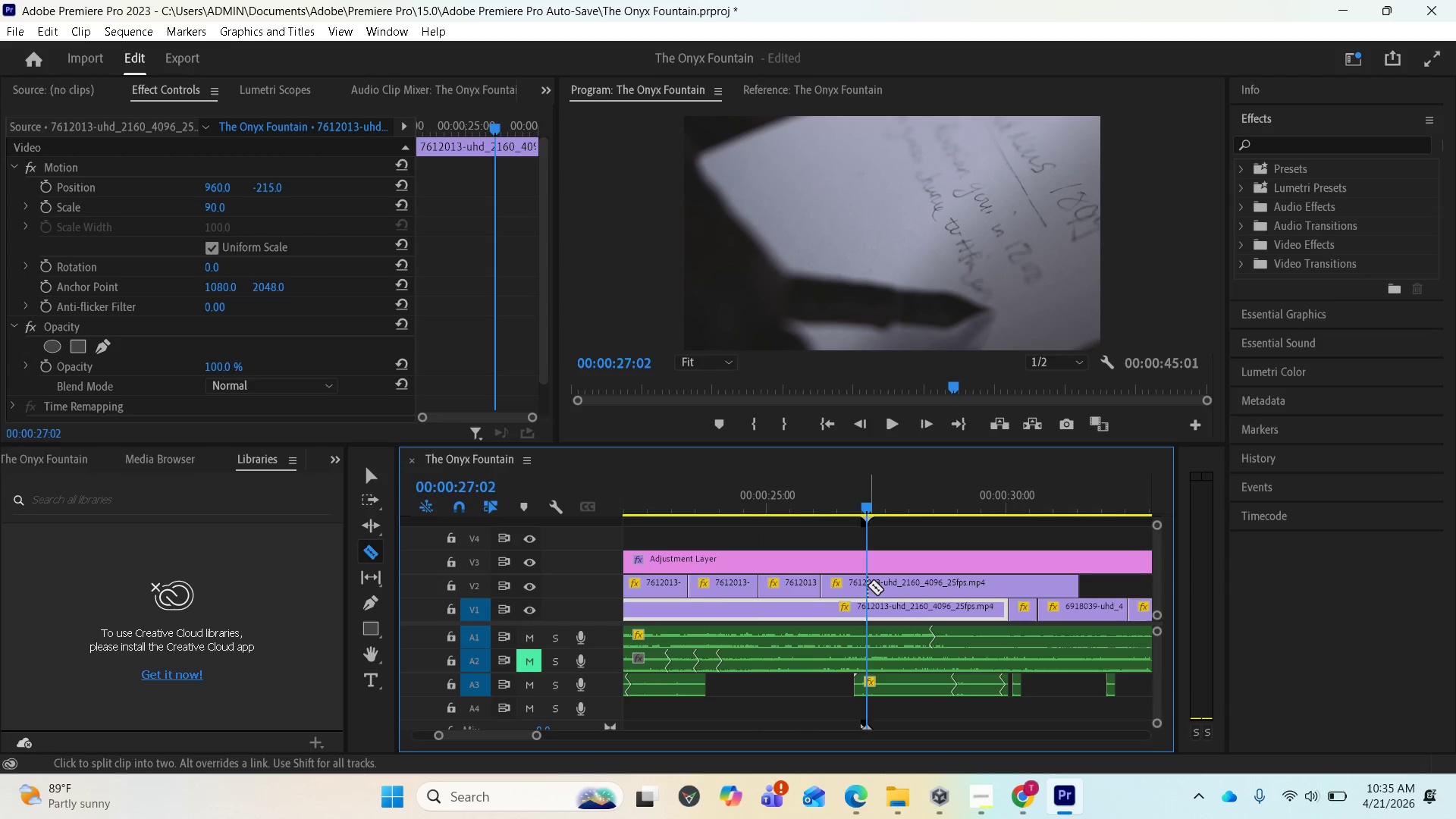 
left_click([868, 585])
 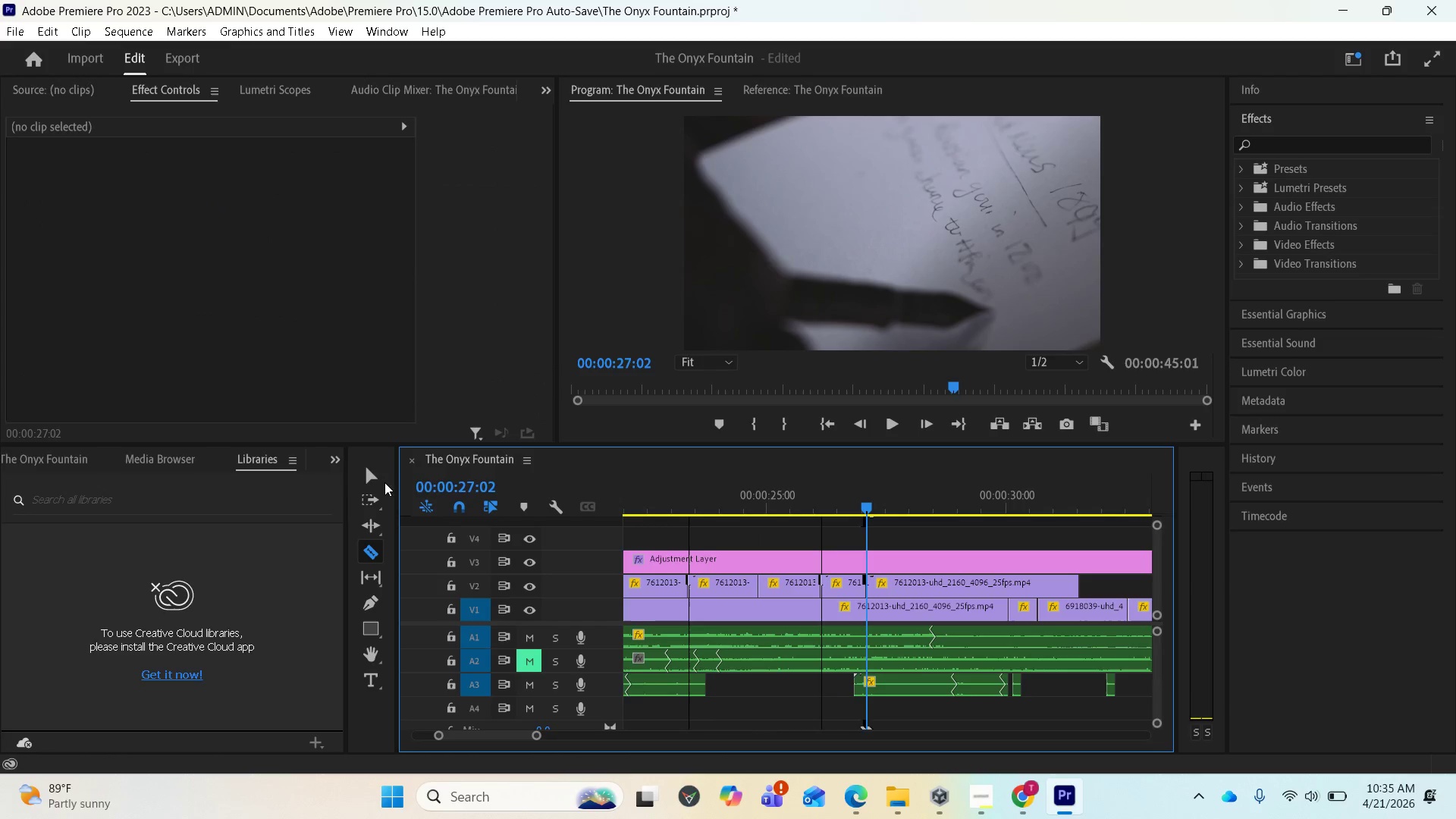 
left_click([379, 479])
 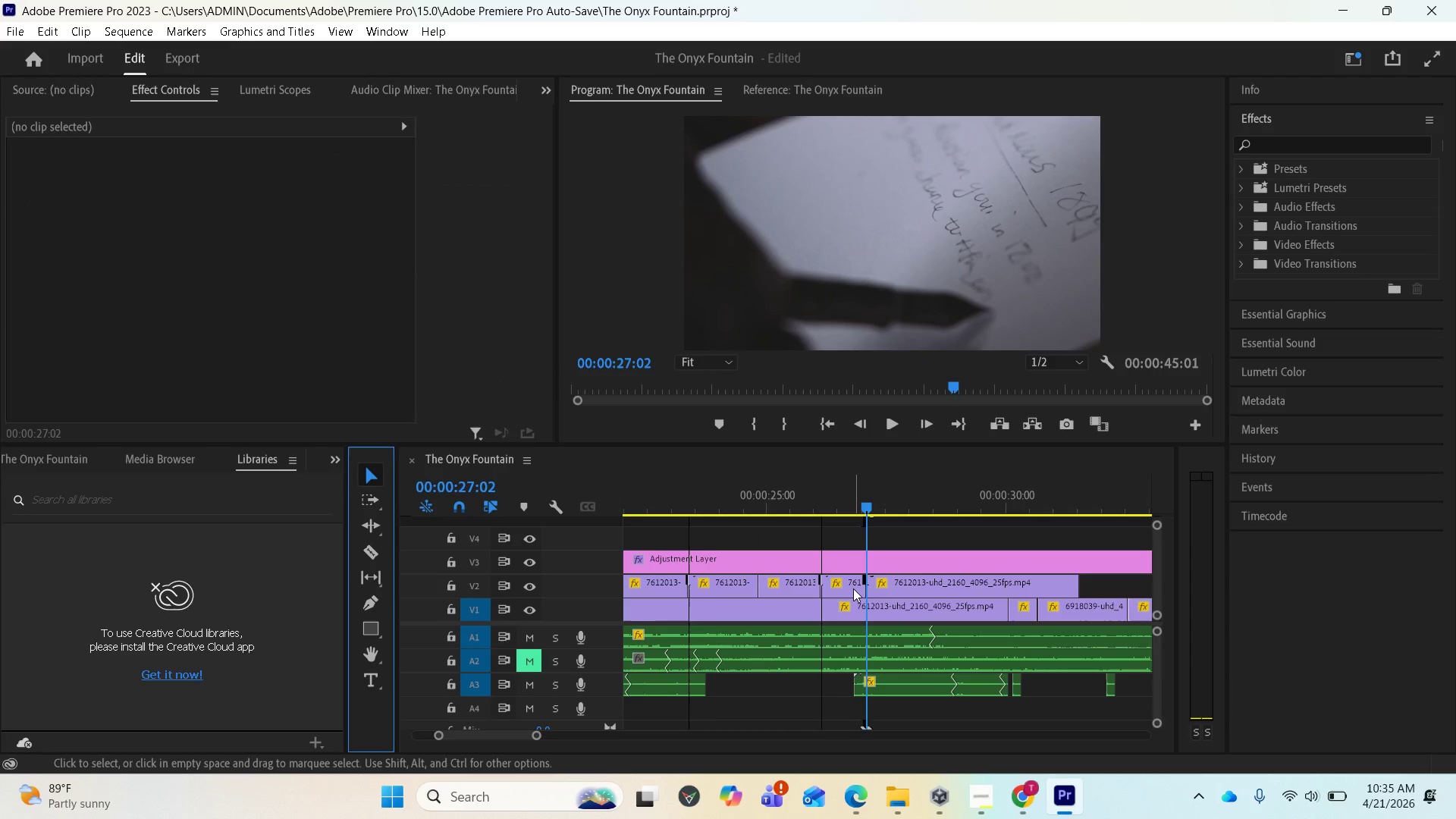 
left_click([853, 588])
 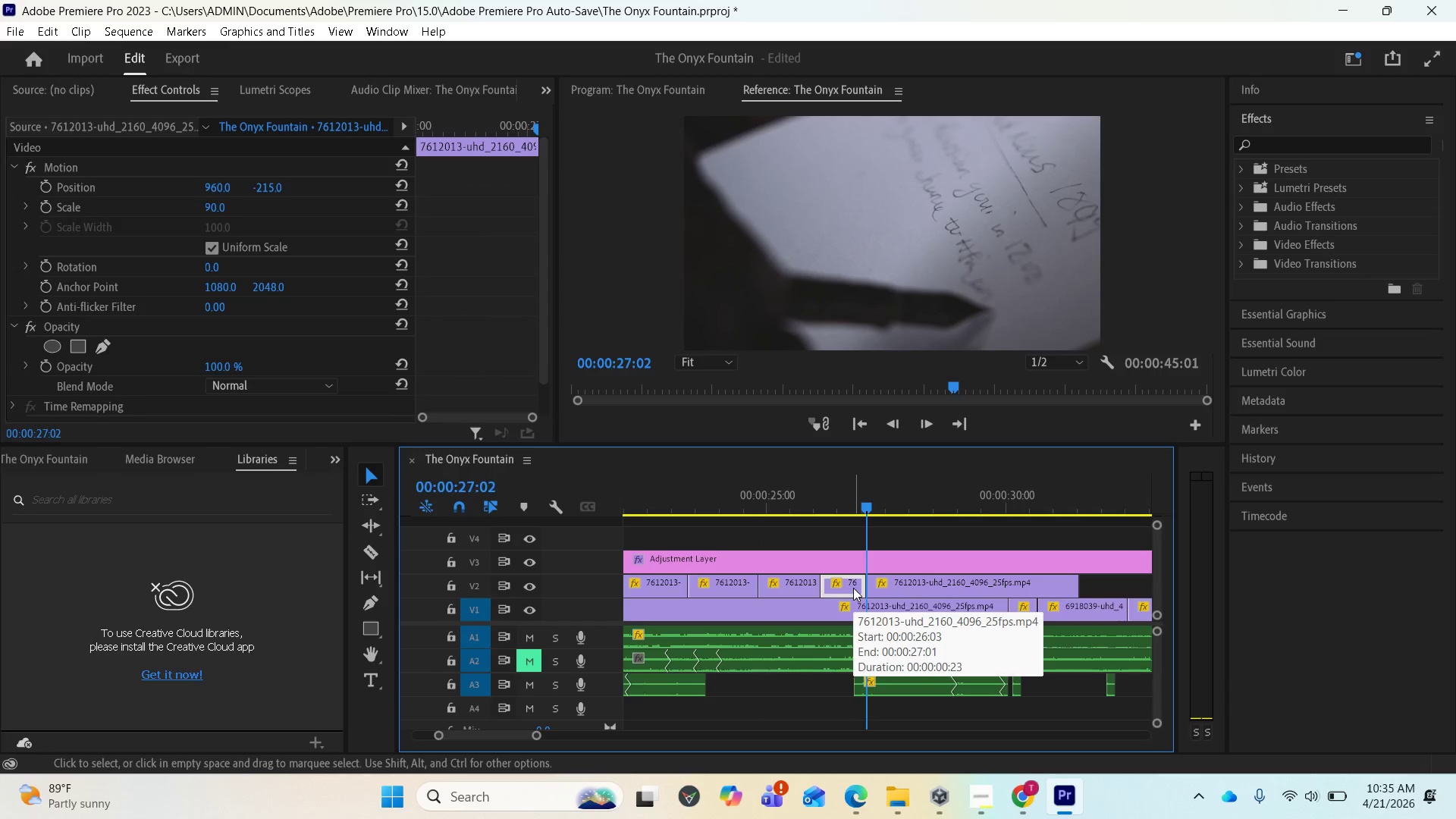 
key(Delete)
 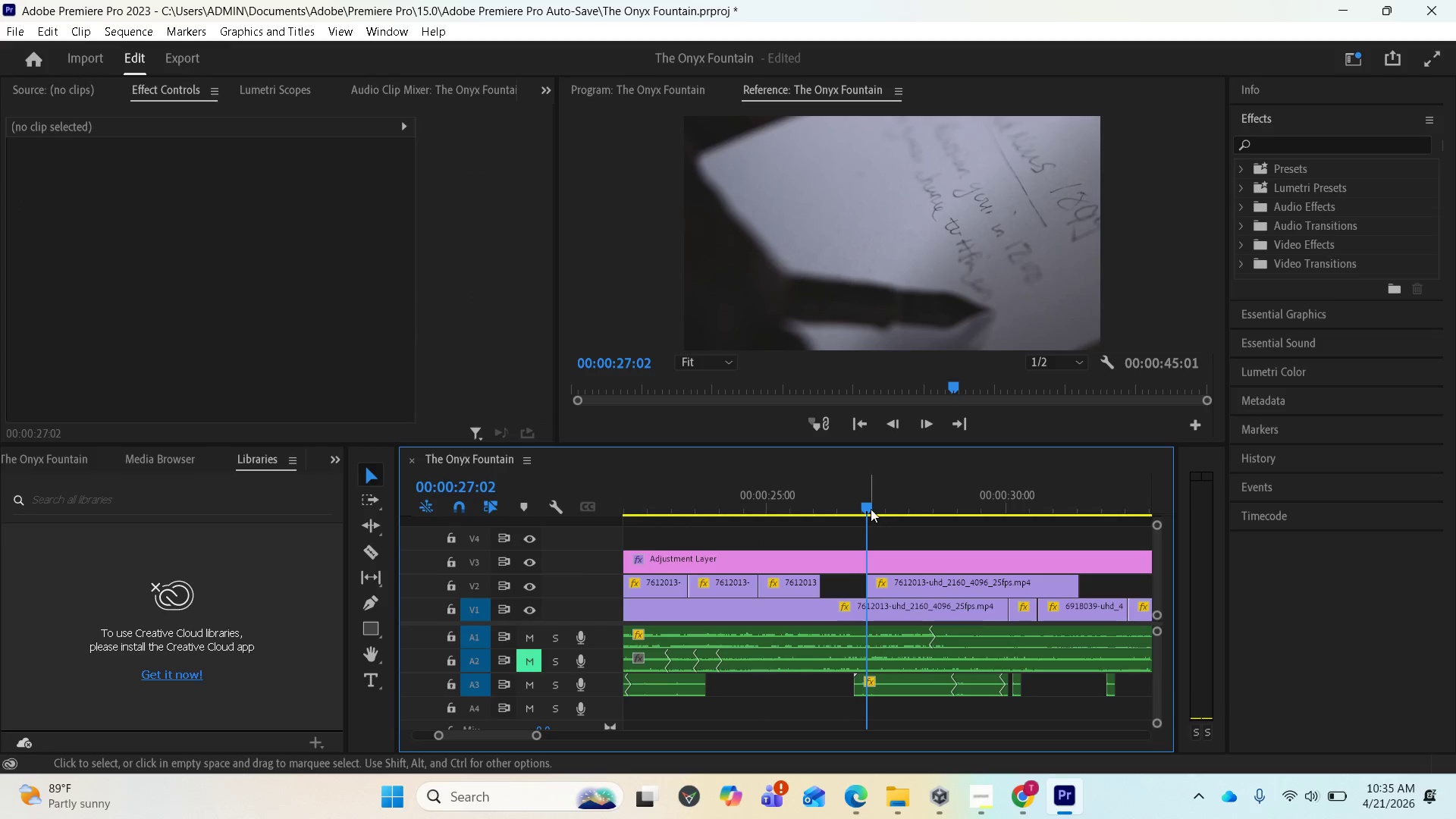 
left_click_drag(start_coordinate=[864, 507], to_coordinate=[763, 508])
 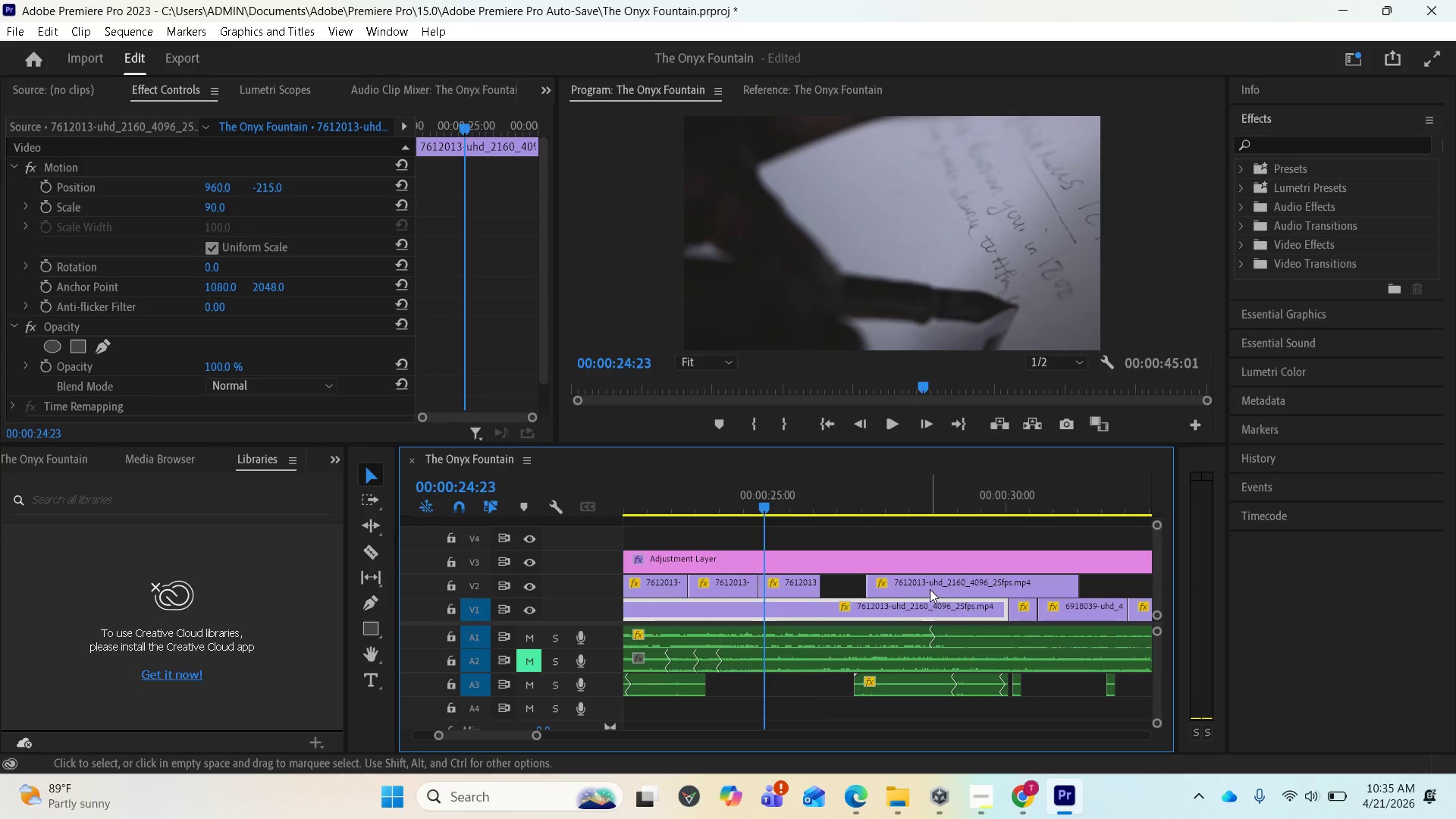 
left_click_drag(start_coordinate=[924, 588], to_coordinate=[861, 575])
 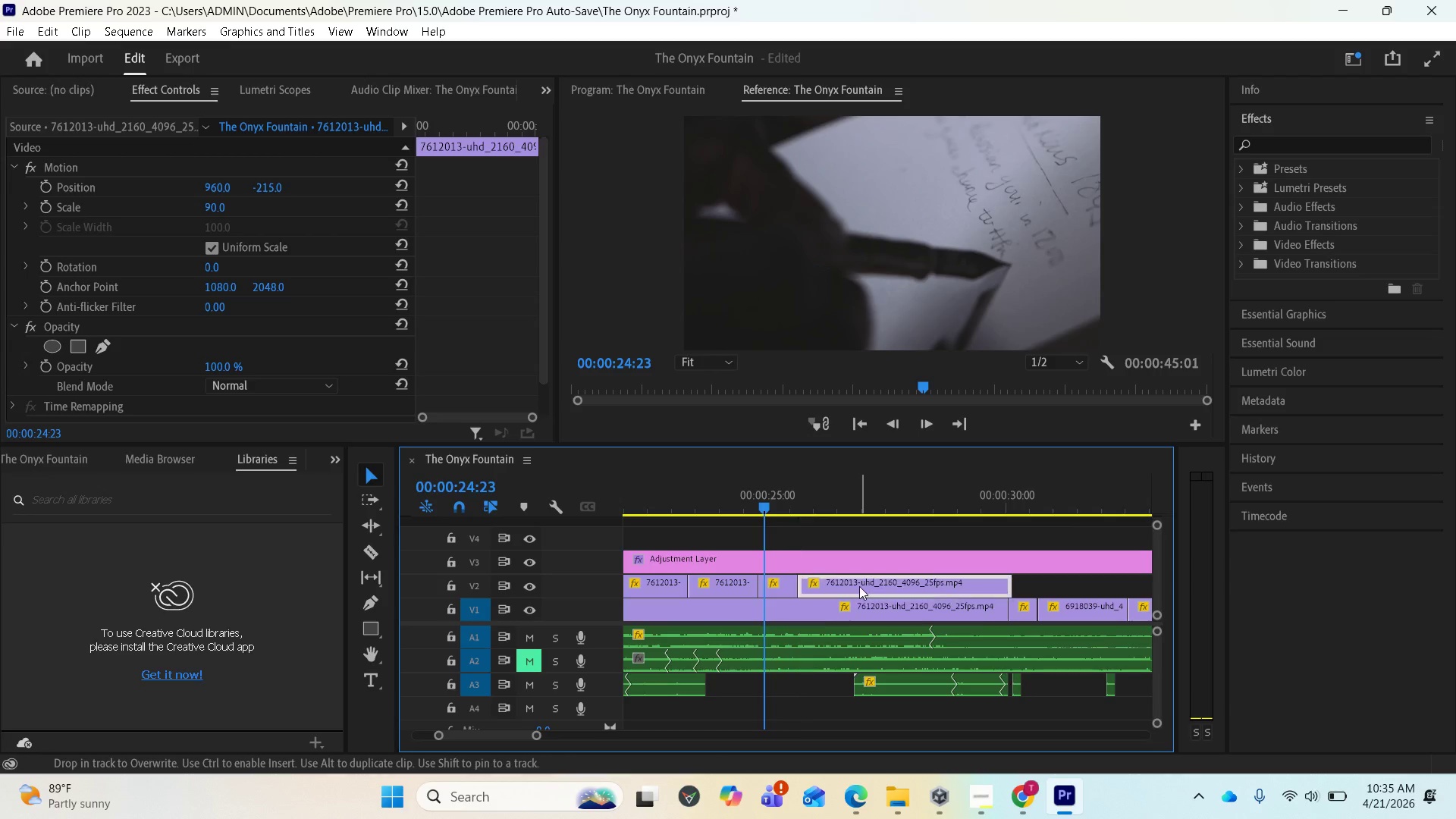 
key(Control+Z)
 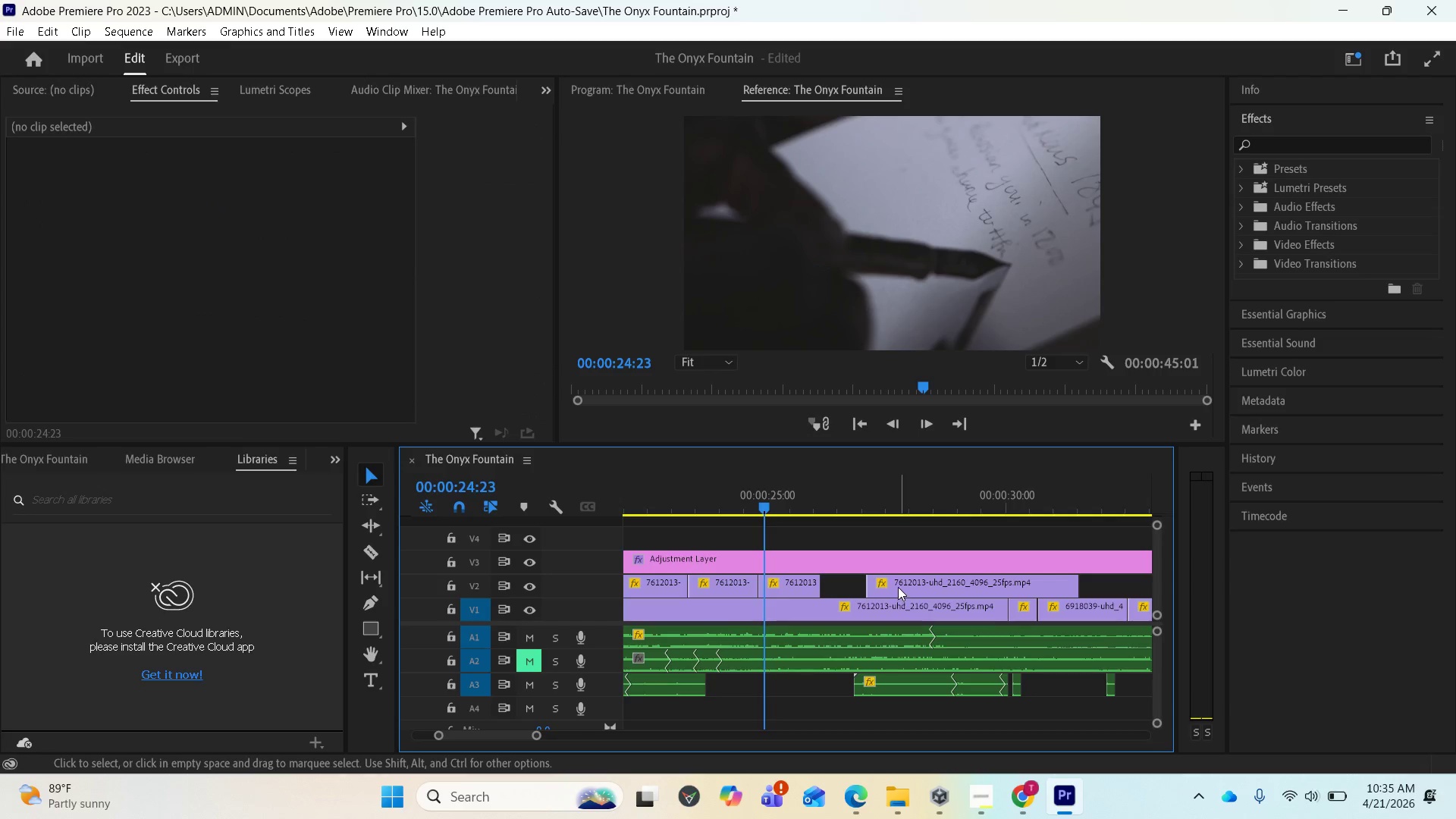 
left_click_drag(start_coordinate=[898, 586], to_coordinate=[854, 587])
 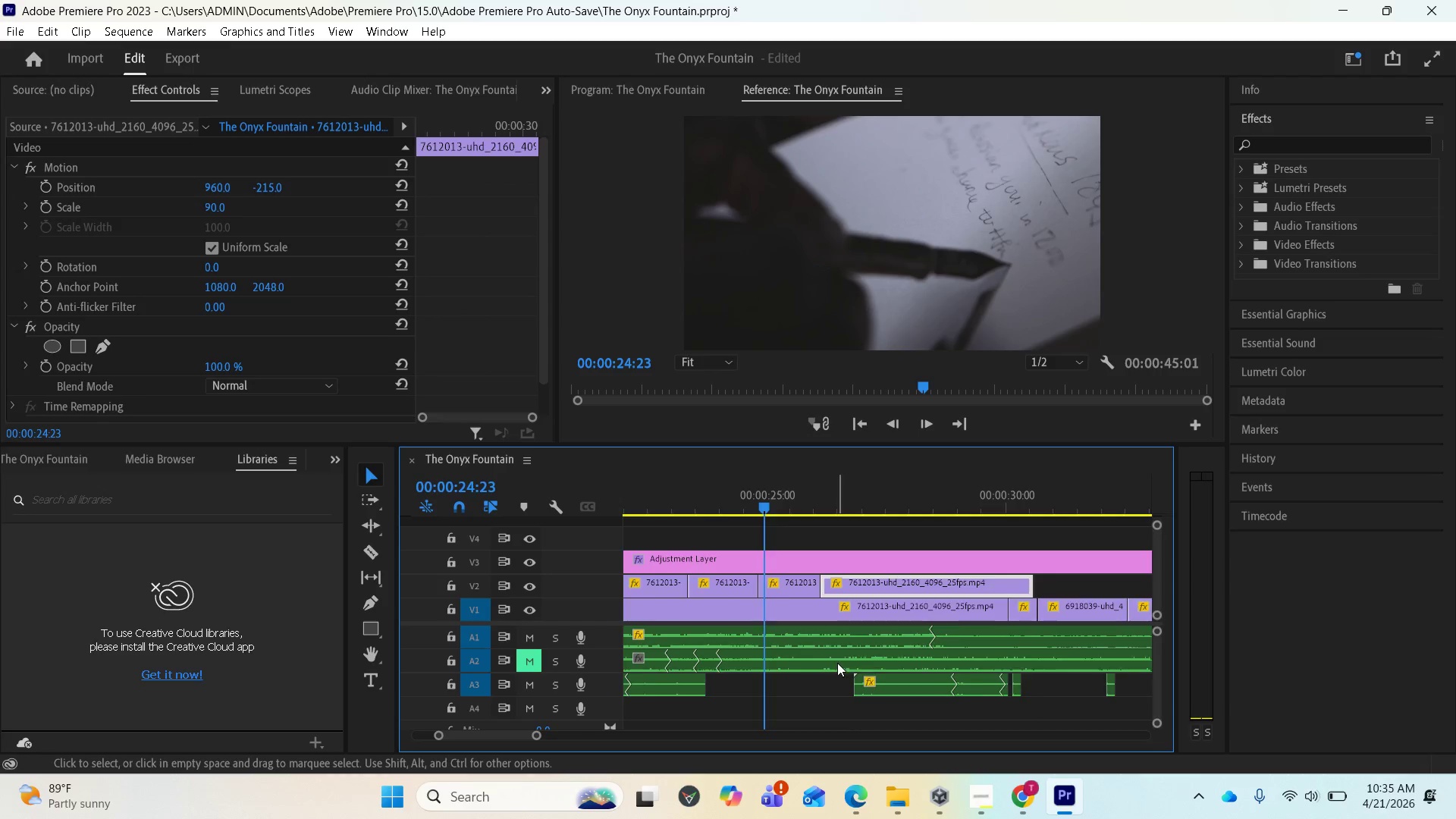 
scroll: coordinate [850, 700], scroll_direction: up, amount: 2.0
 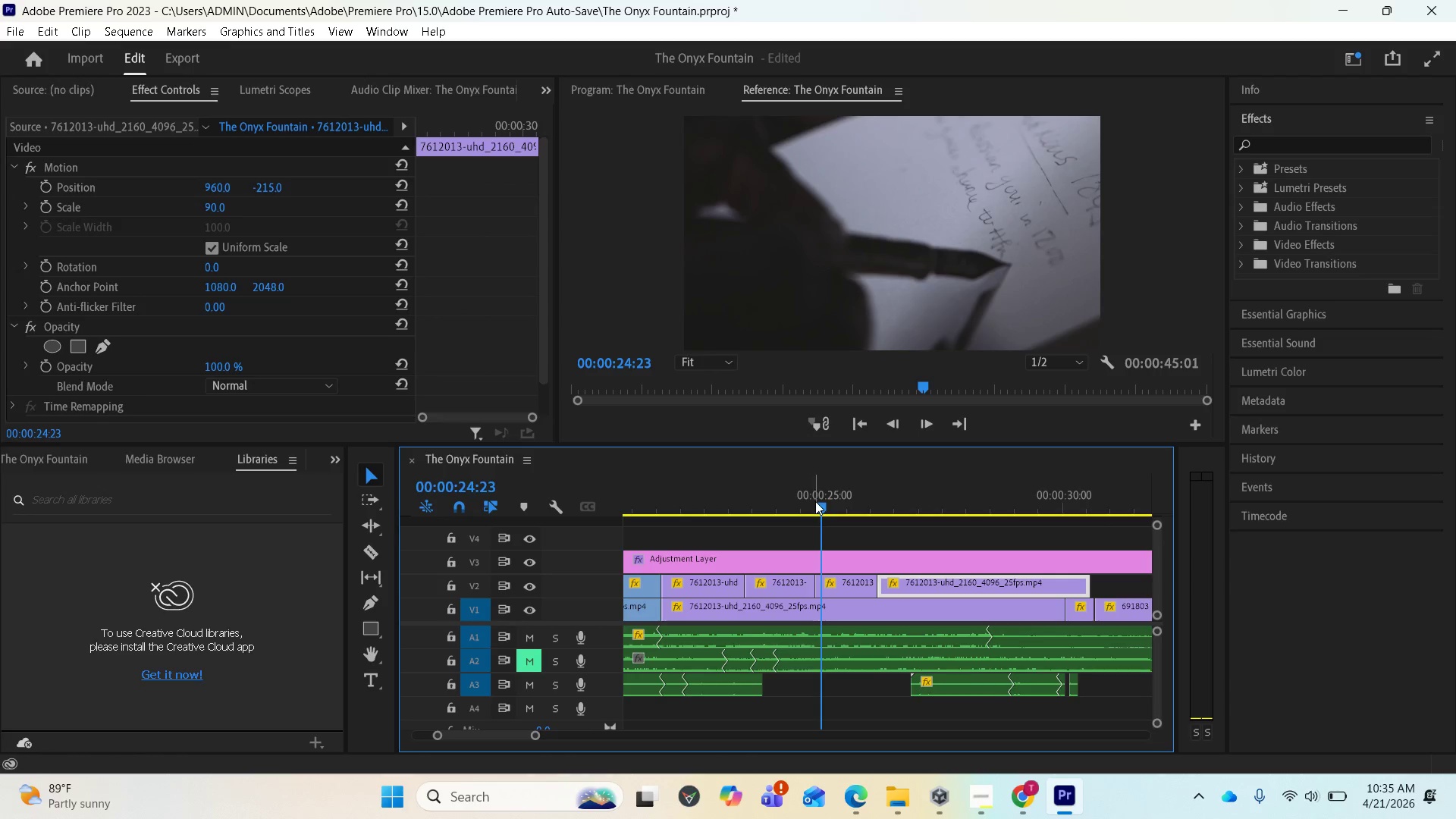 
left_click_drag(start_coordinate=[818, 502], to_coordinate=[676, 524])
 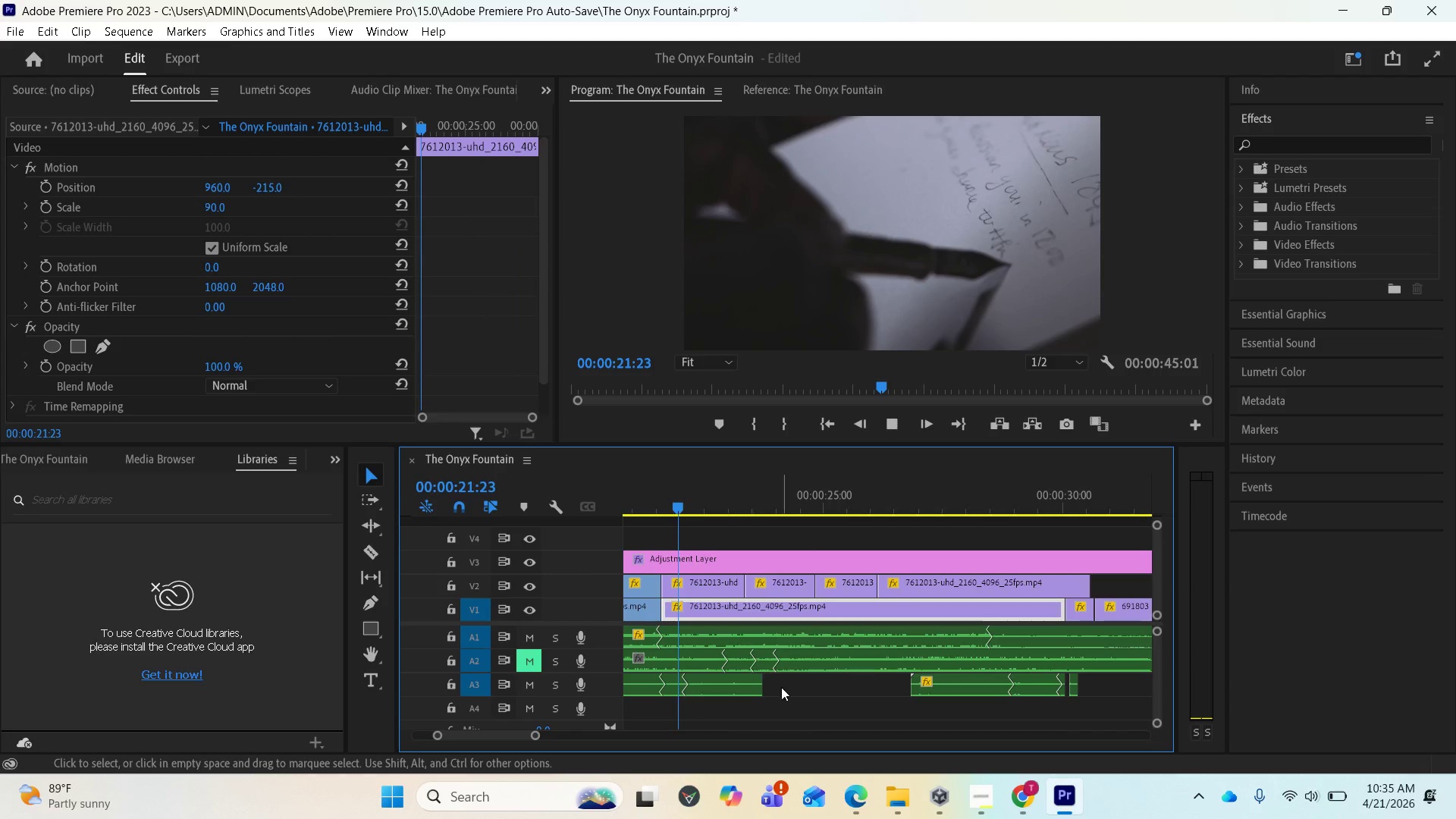 
key(Space)
 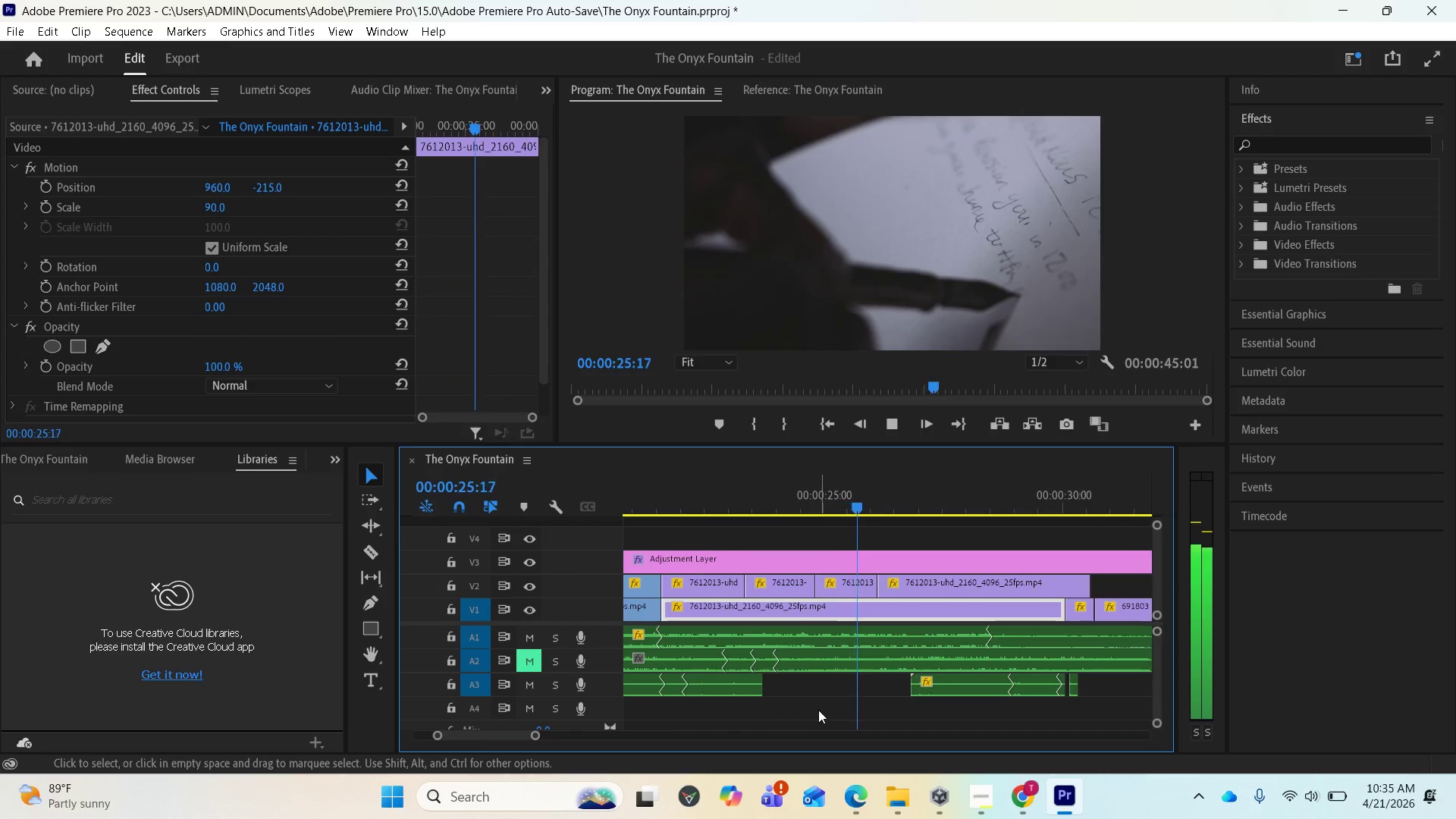 
wait(5.73)
 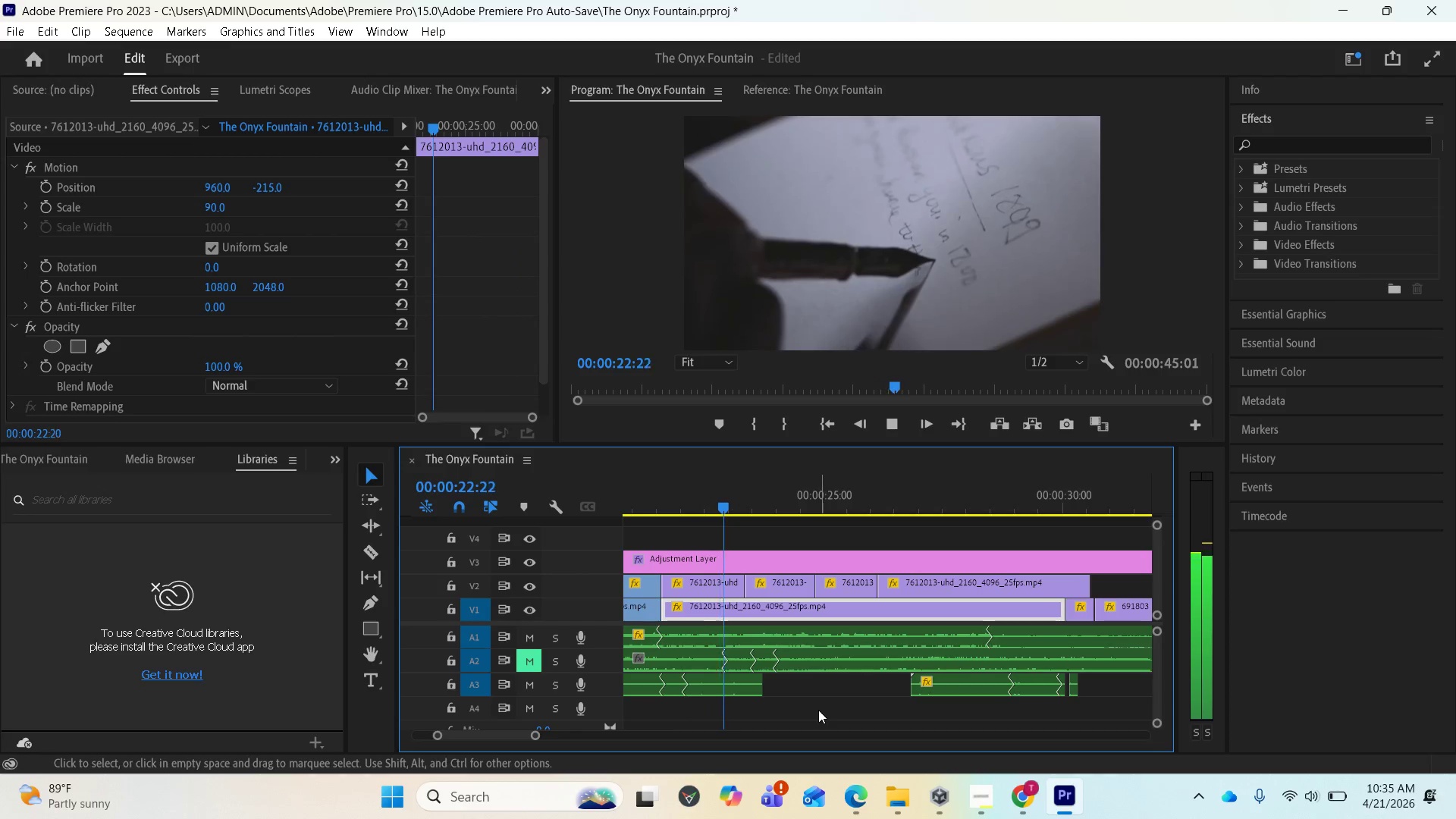 
key(Space)
 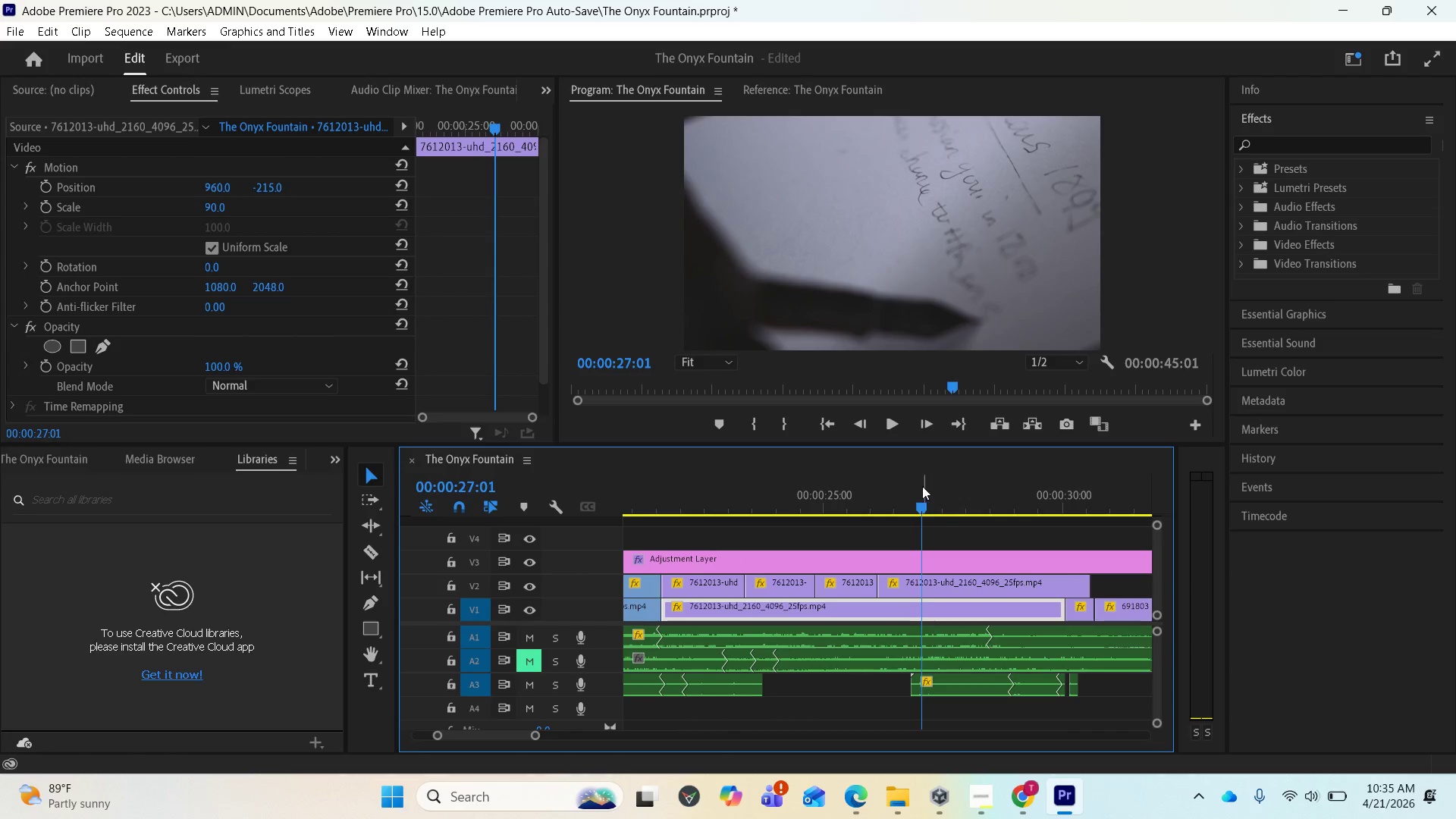 
left_click_drag(start_coordinate=[920, 504], to_coordinate=[855, 508])
 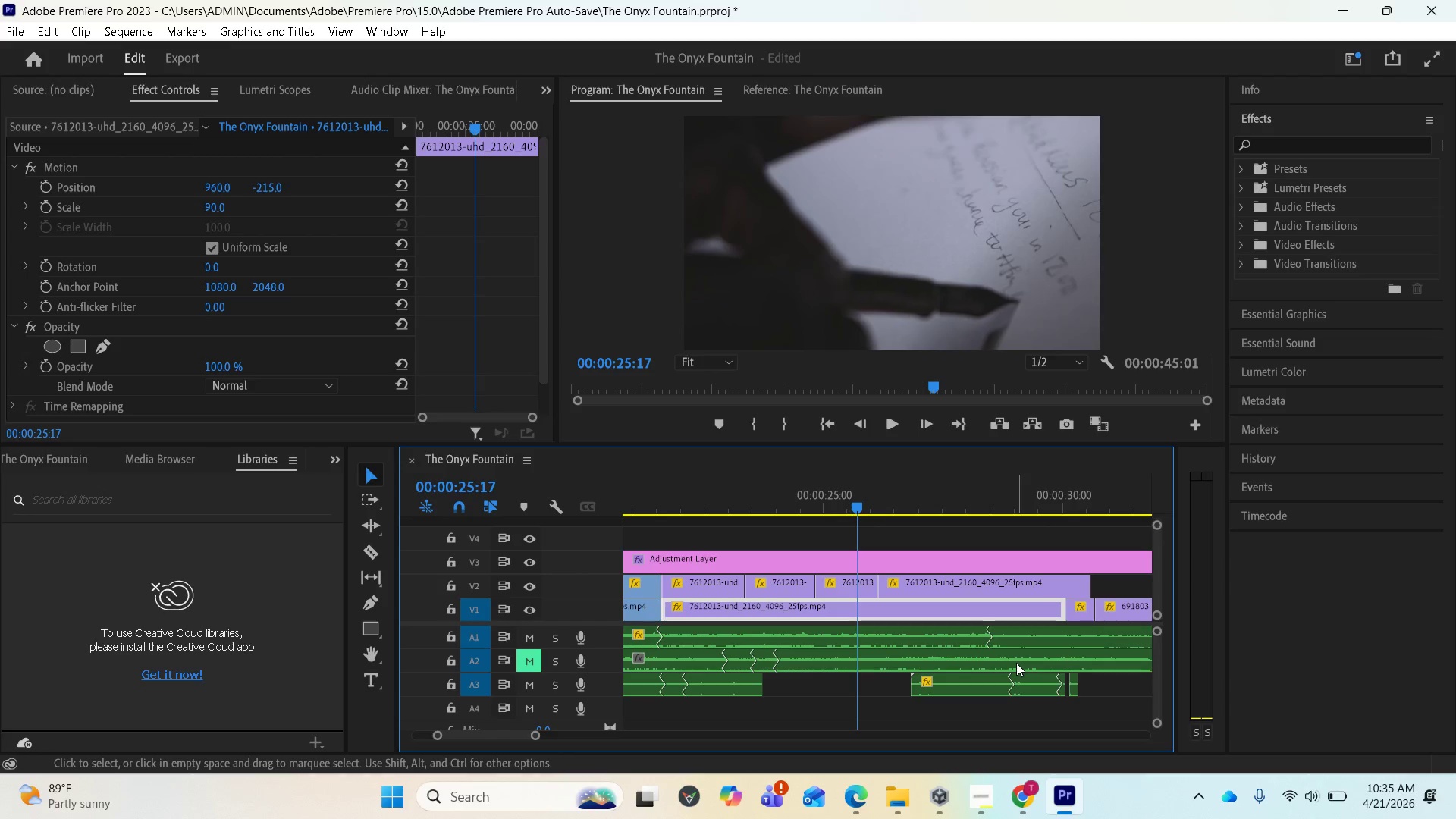 
key(Space)
 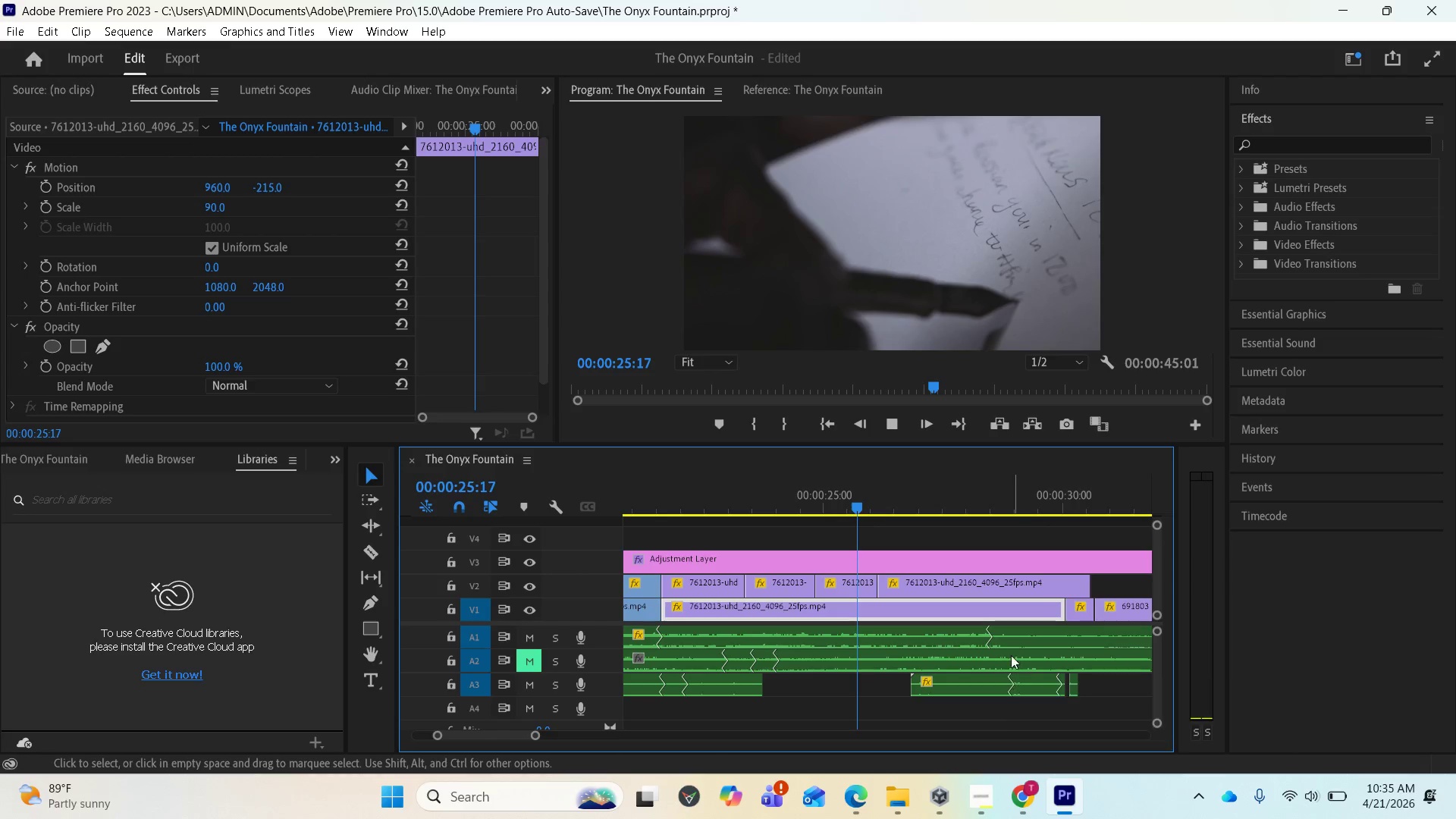 
key(Space)
 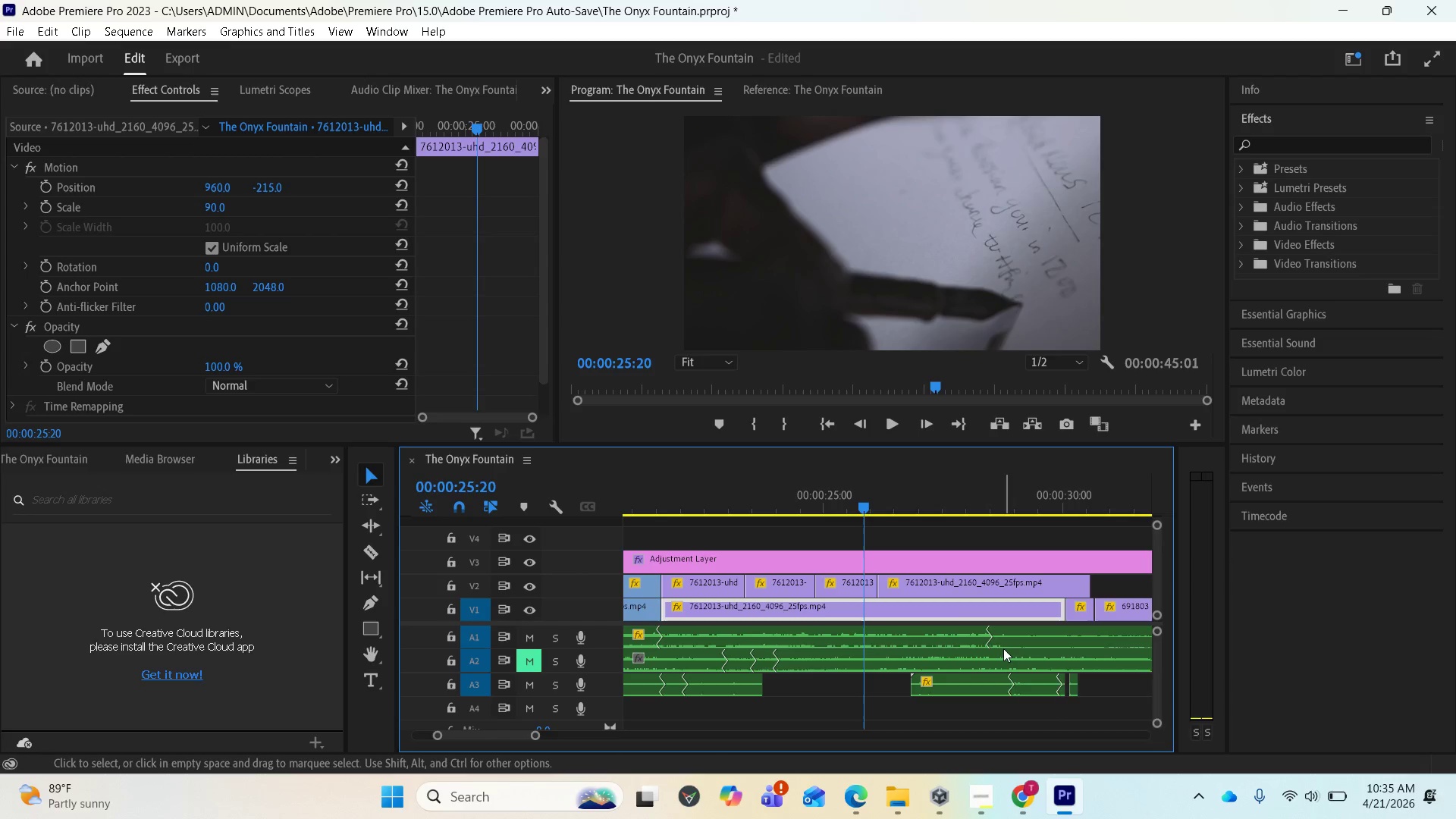 
key(Space)
 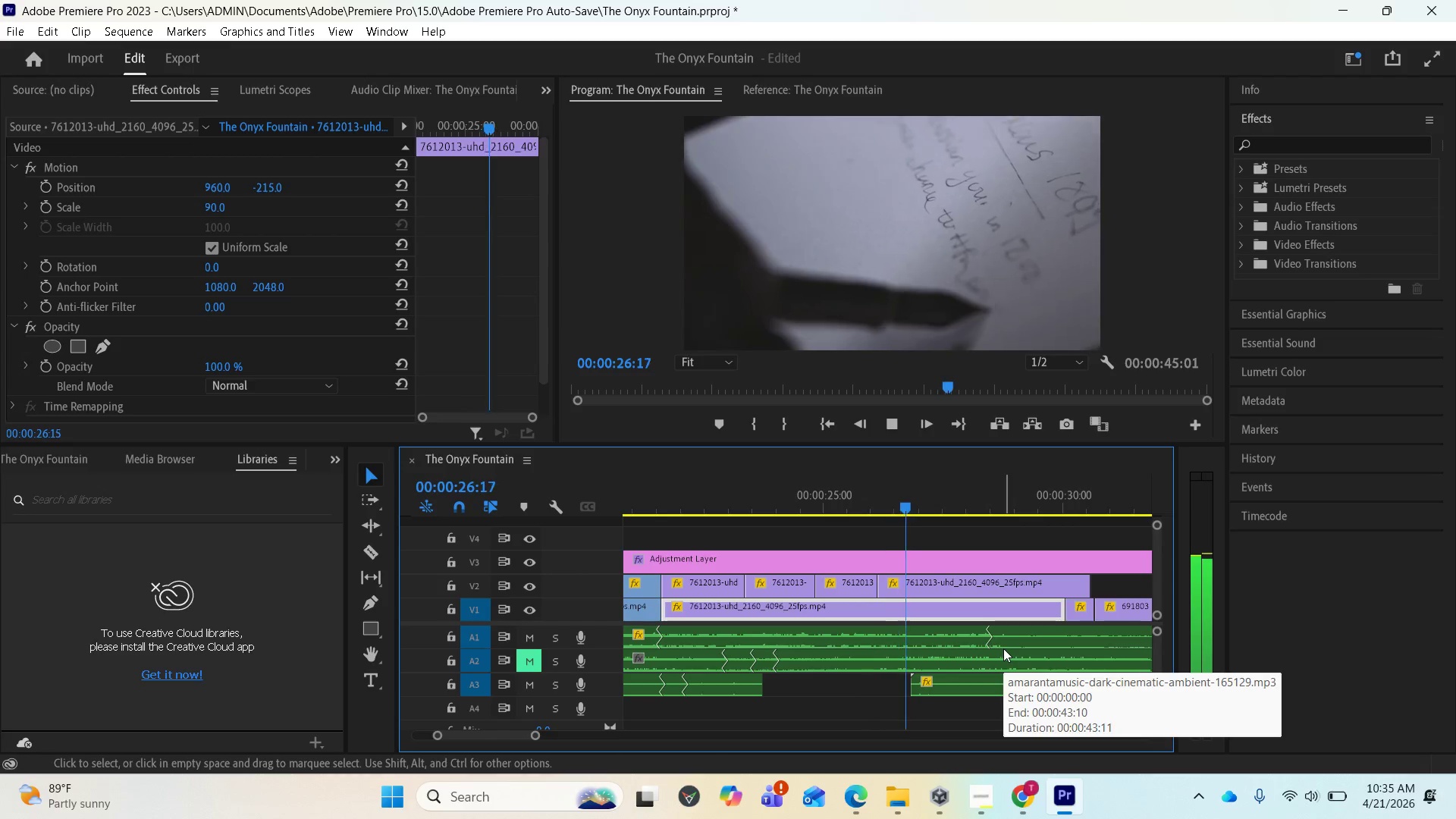 
key(Space)
 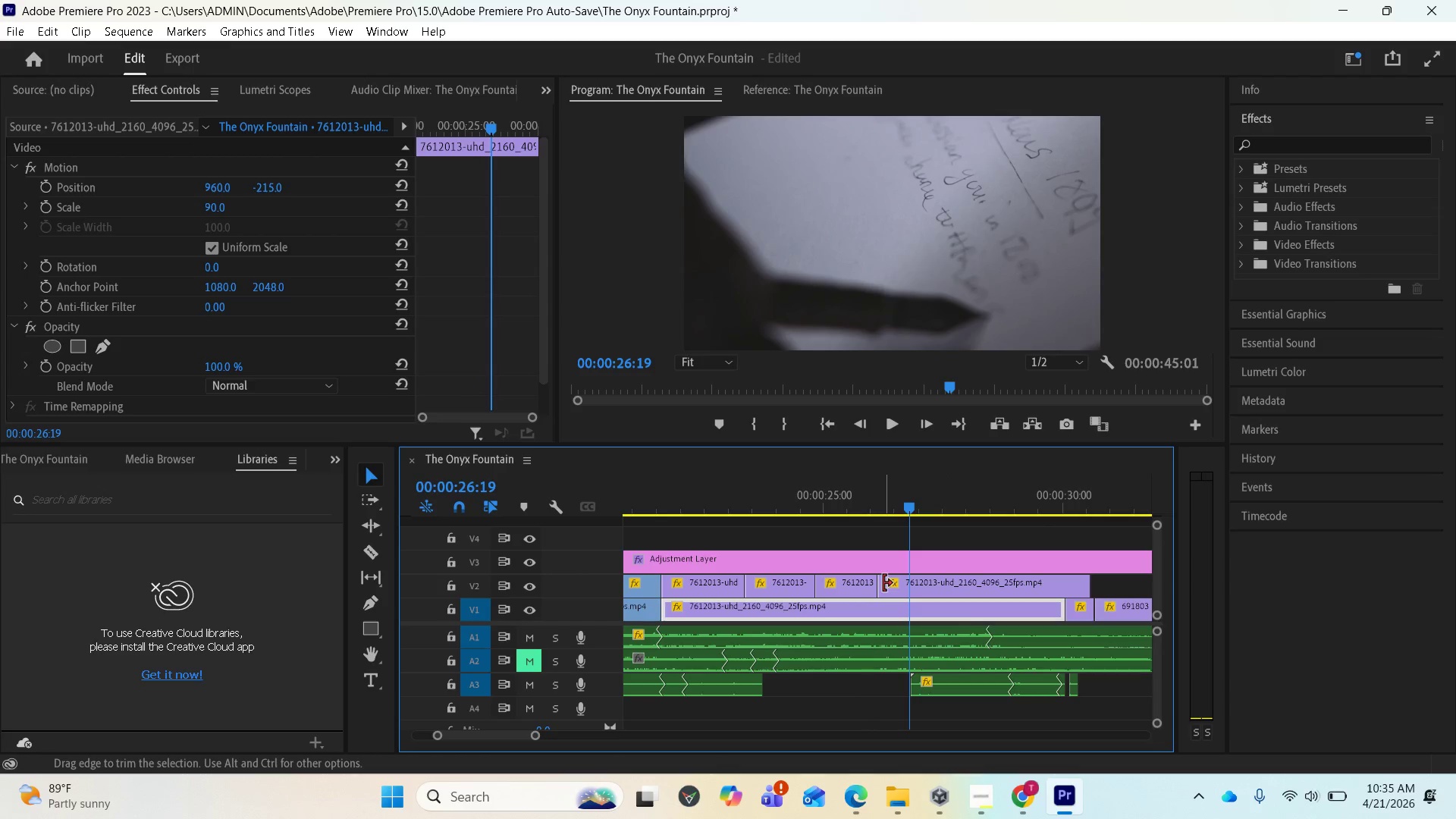 
left_click_drag(start_coordinate=[883, 583], to_coordinate=[901, 583])
 